 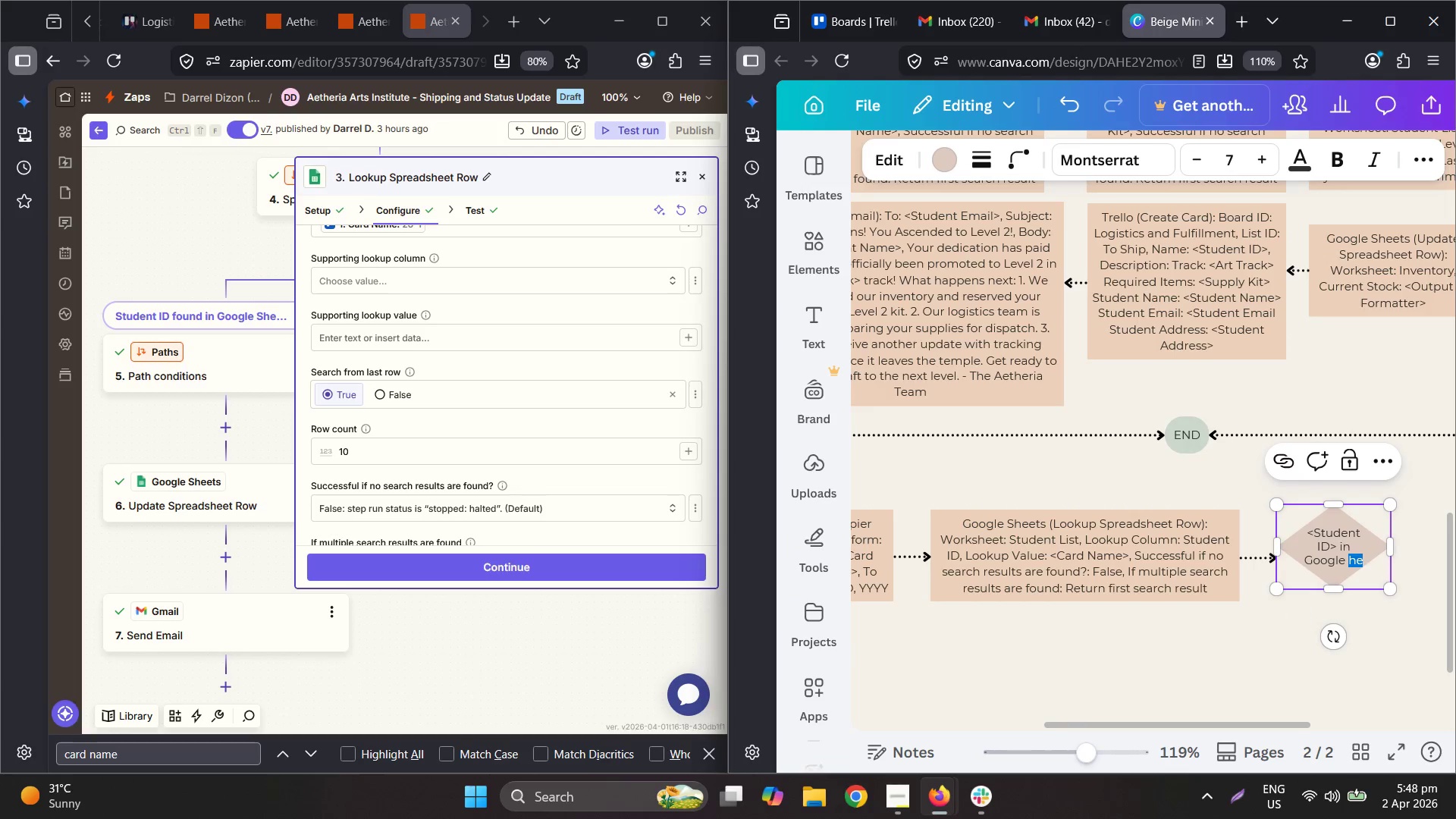 
hold_key(key=ShiftLeft, duration=0.44)
 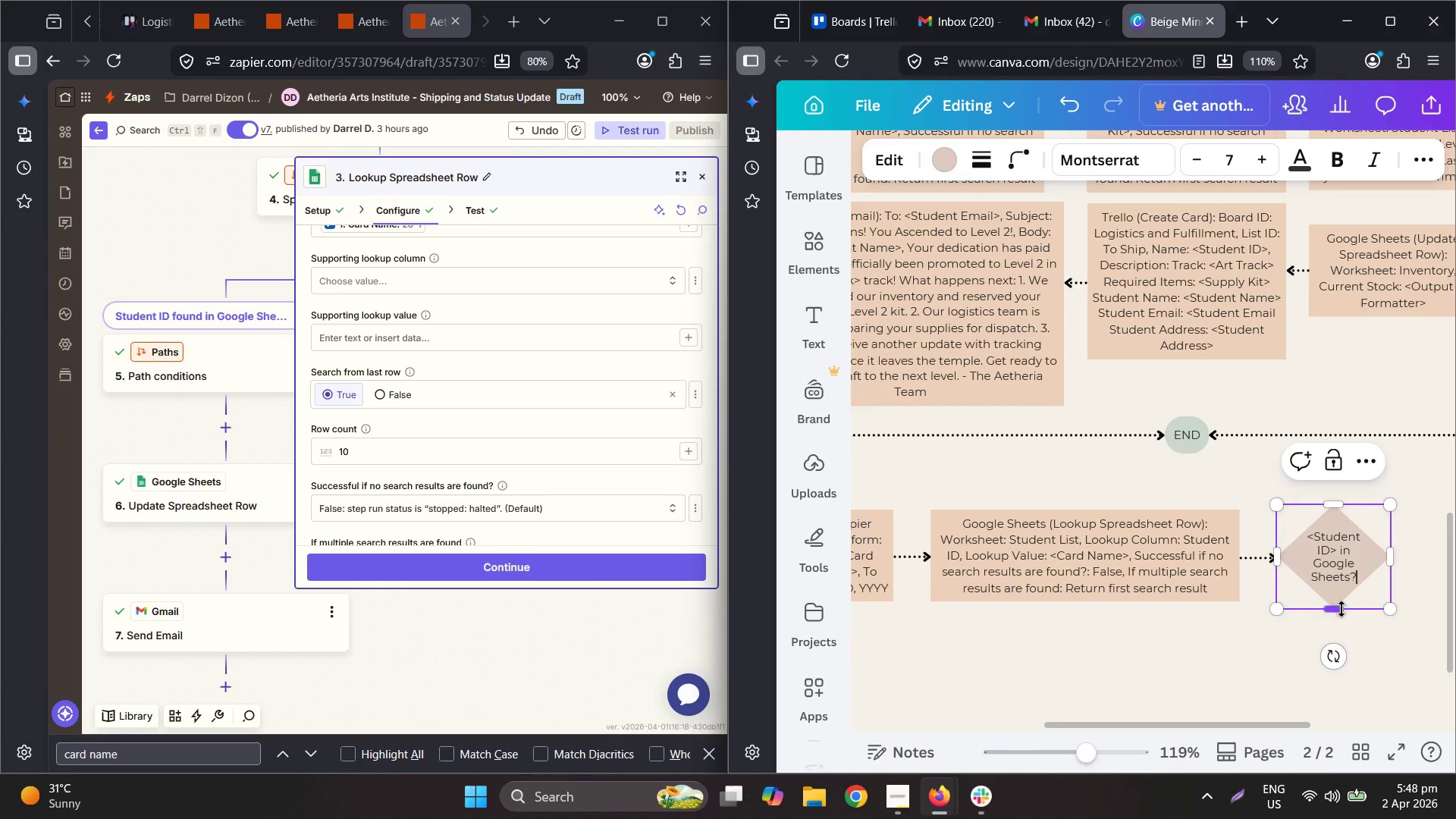 
left_click([1326, 658])
 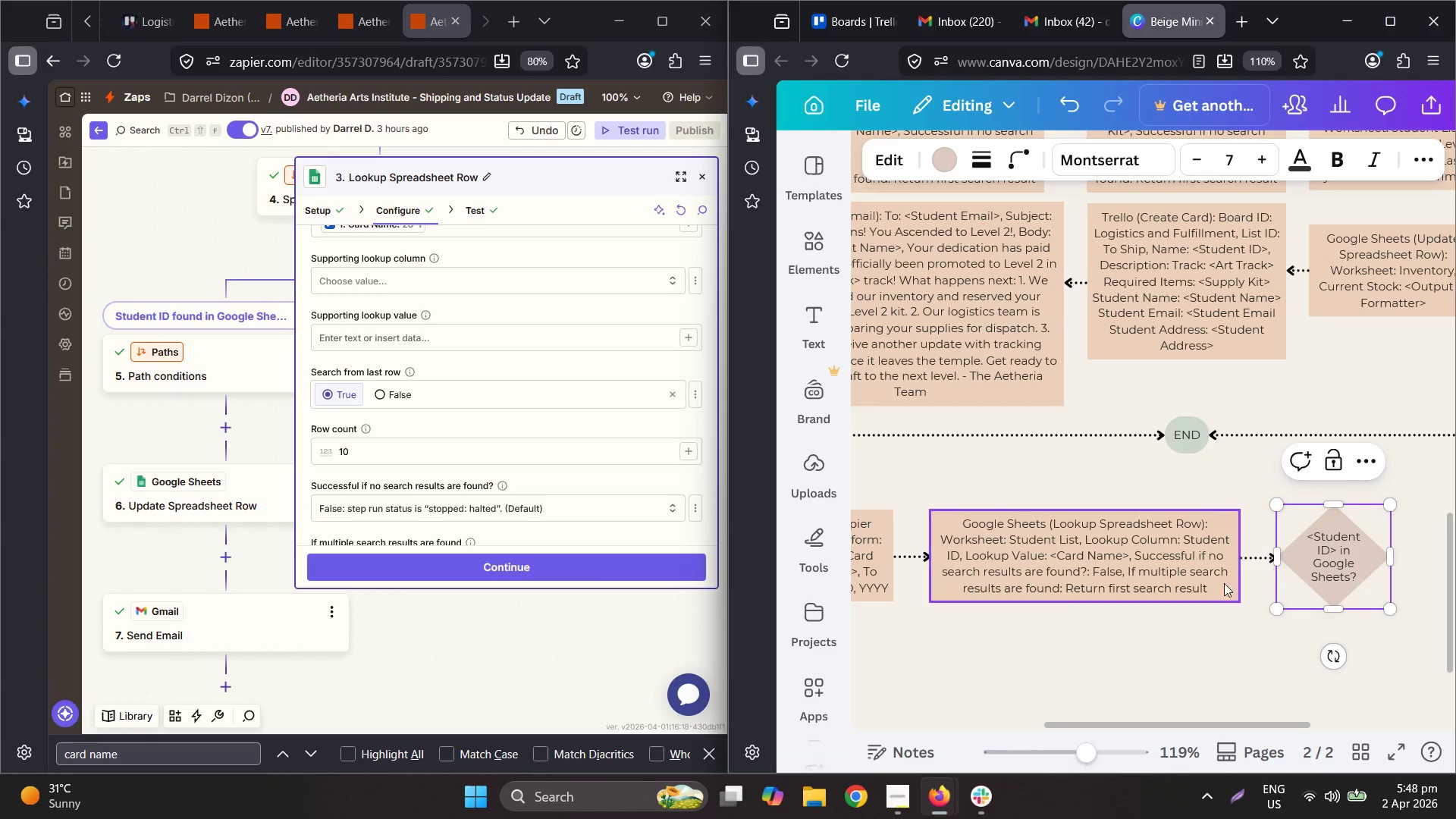 
left_click([1195, 622])
 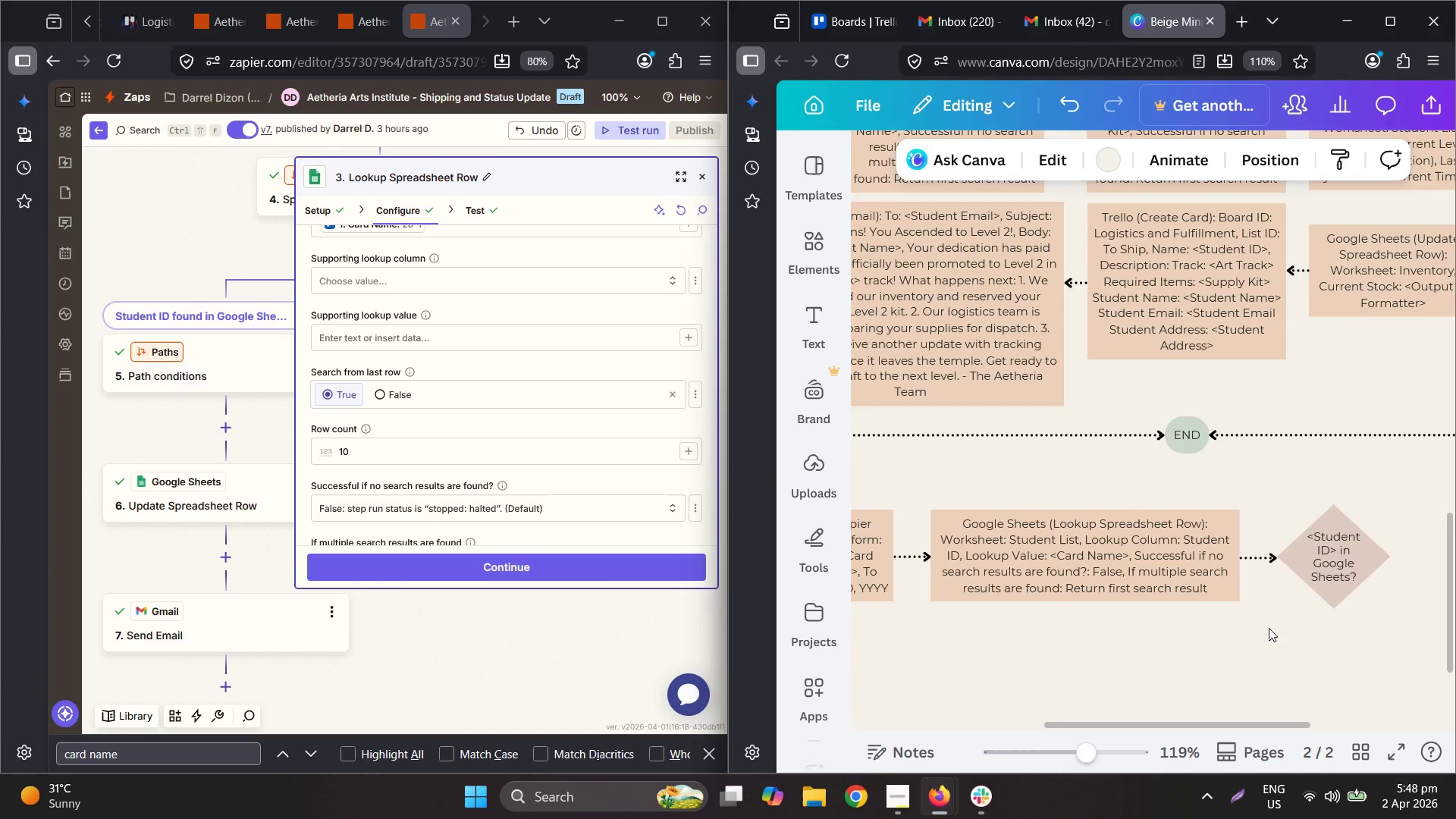 
hold_key(key=ControlLeft, duration=0.52)
scroll: coordinate [1106, 583], scroll_direction: down, amount: 4.0
 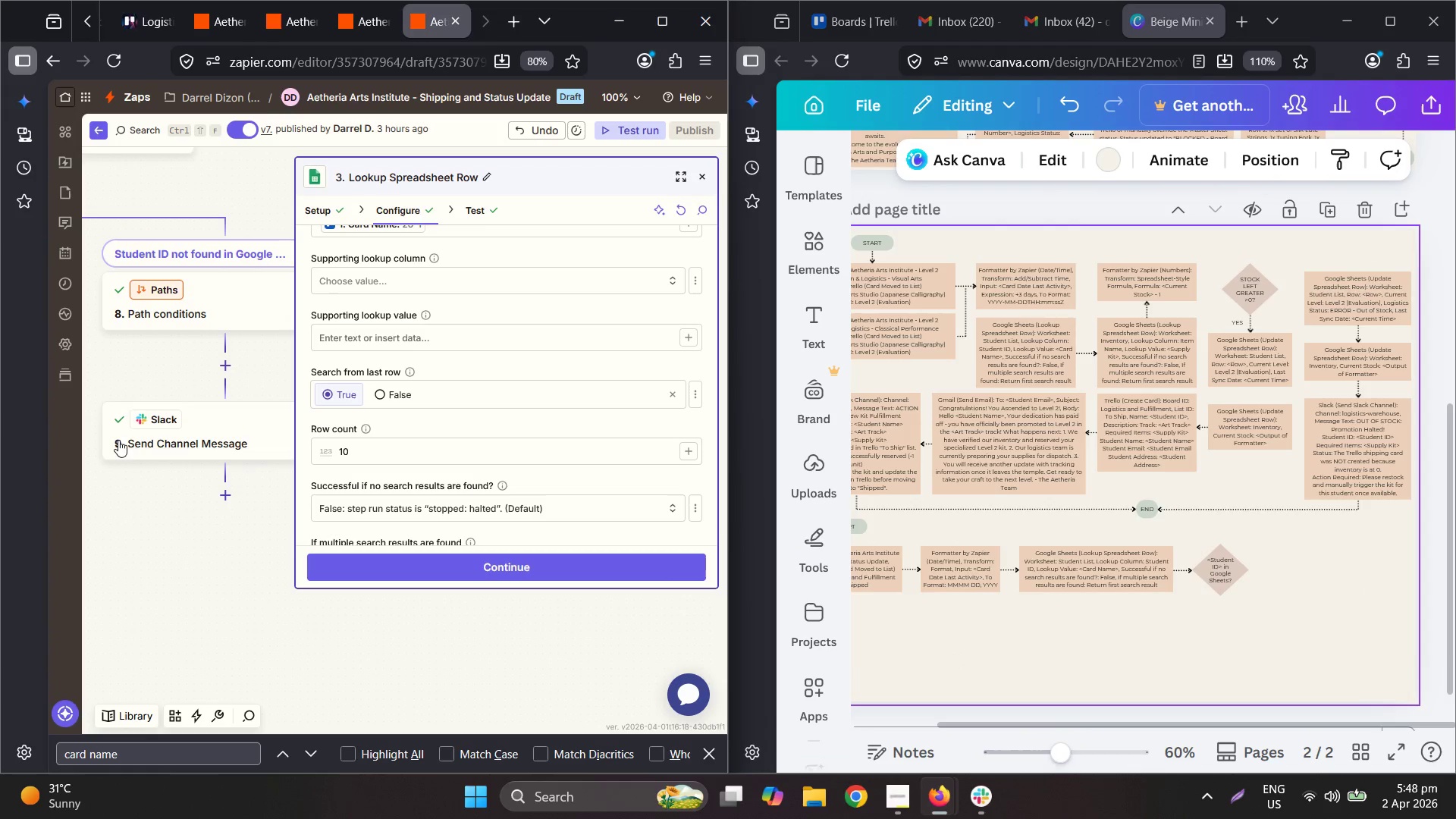 
double_click([231, 431])
 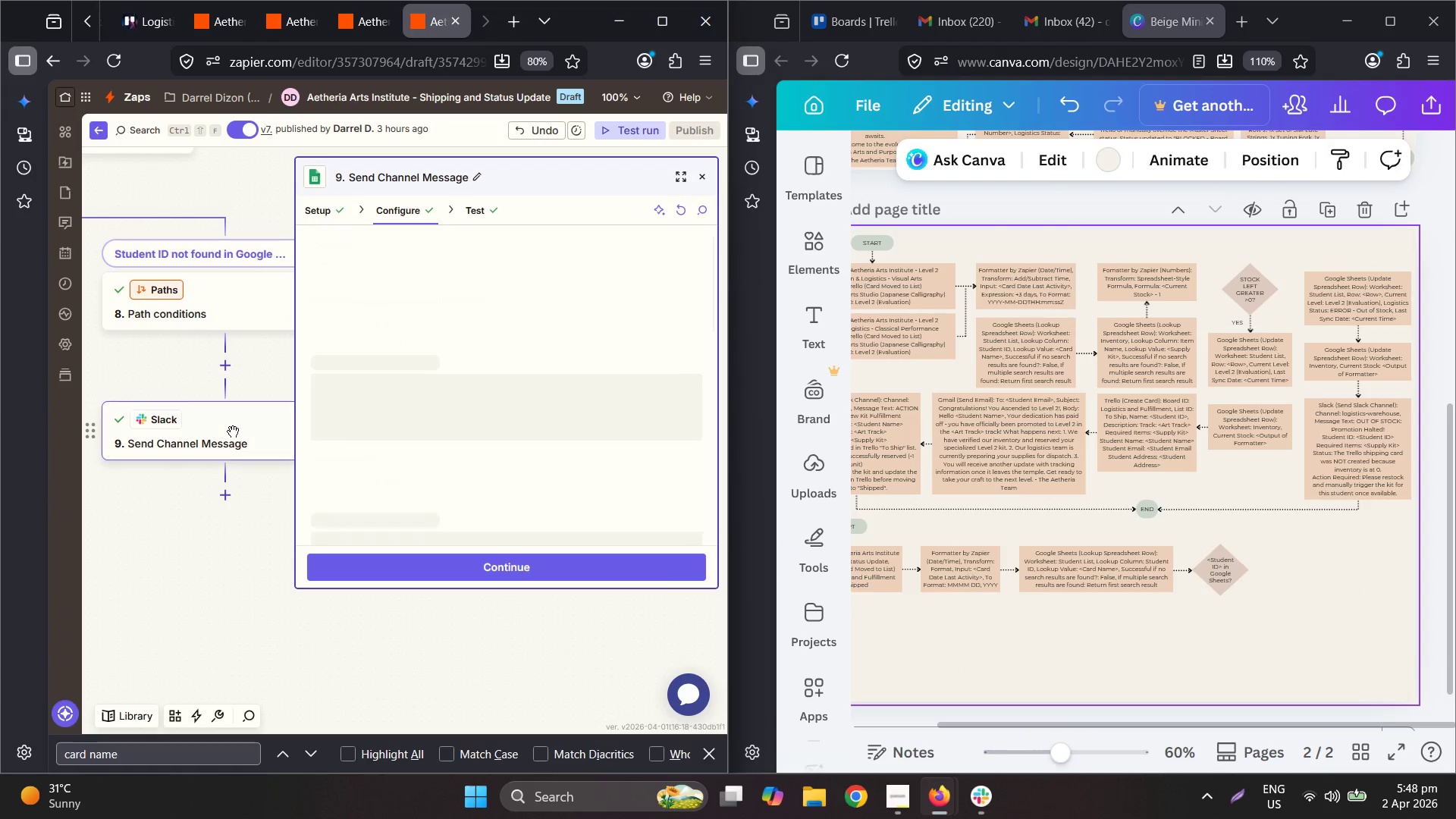 
triple_click([242, 435])
 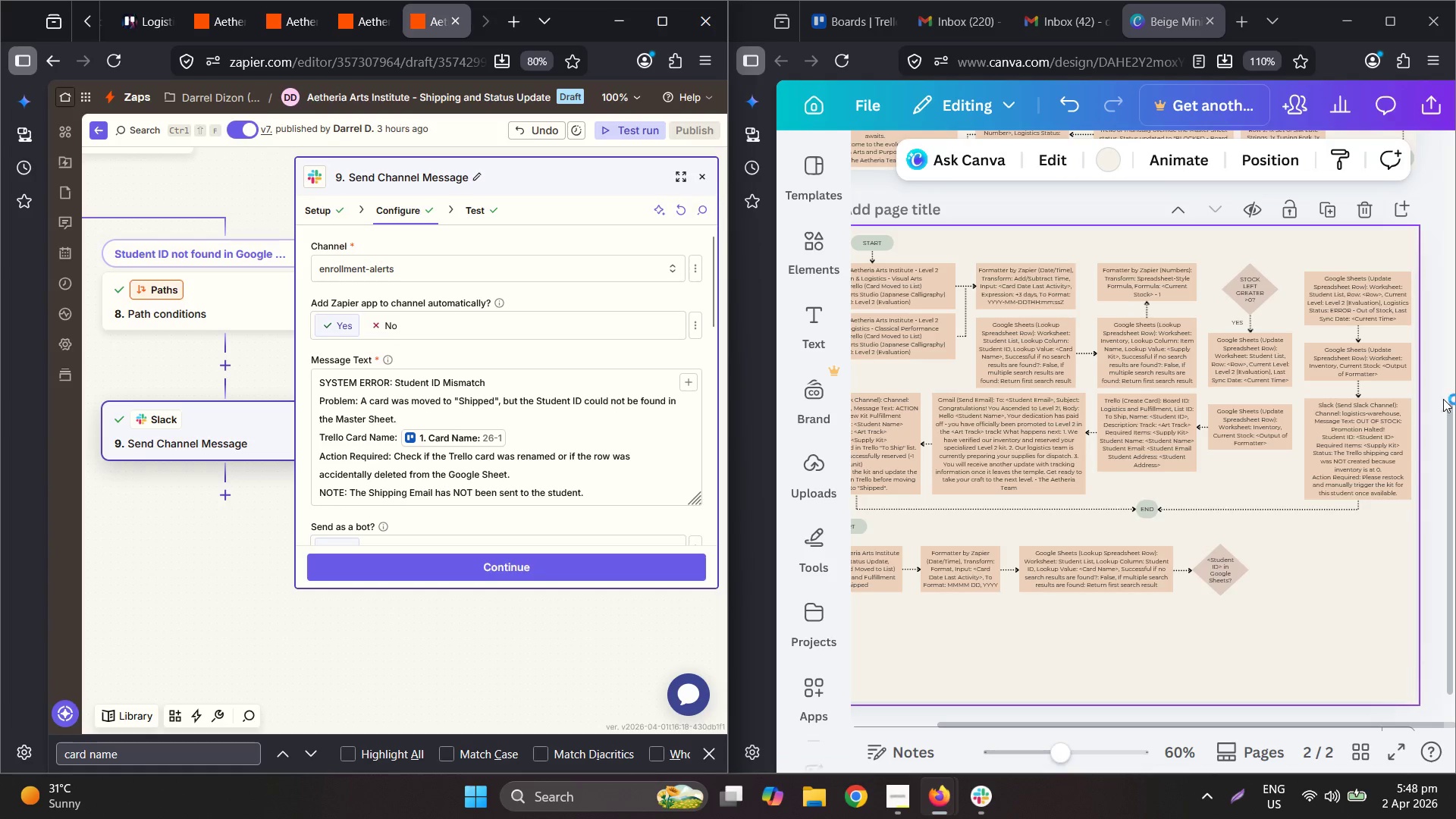 
left_click([1370, 428])
 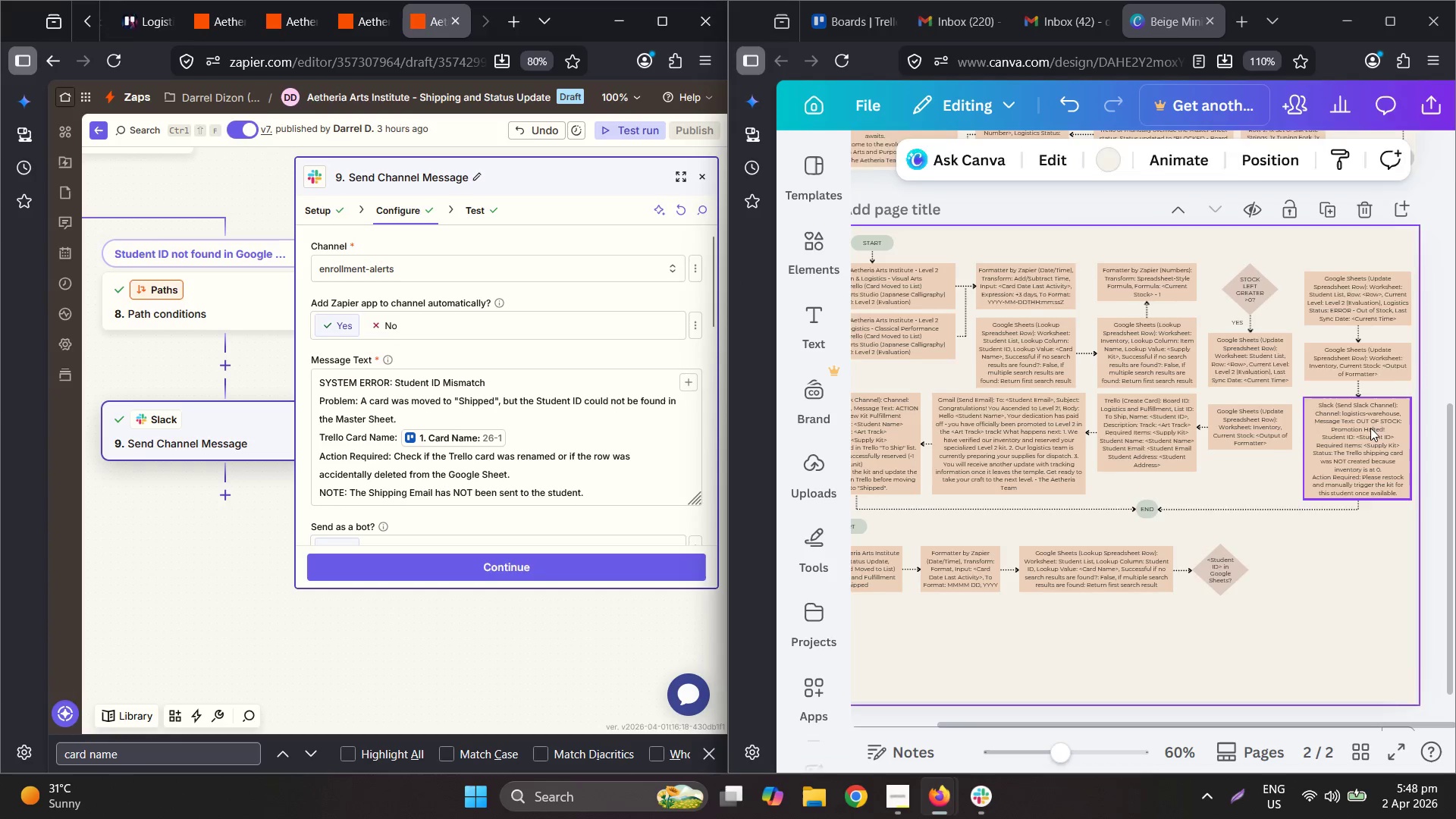 
key(Control+C)
 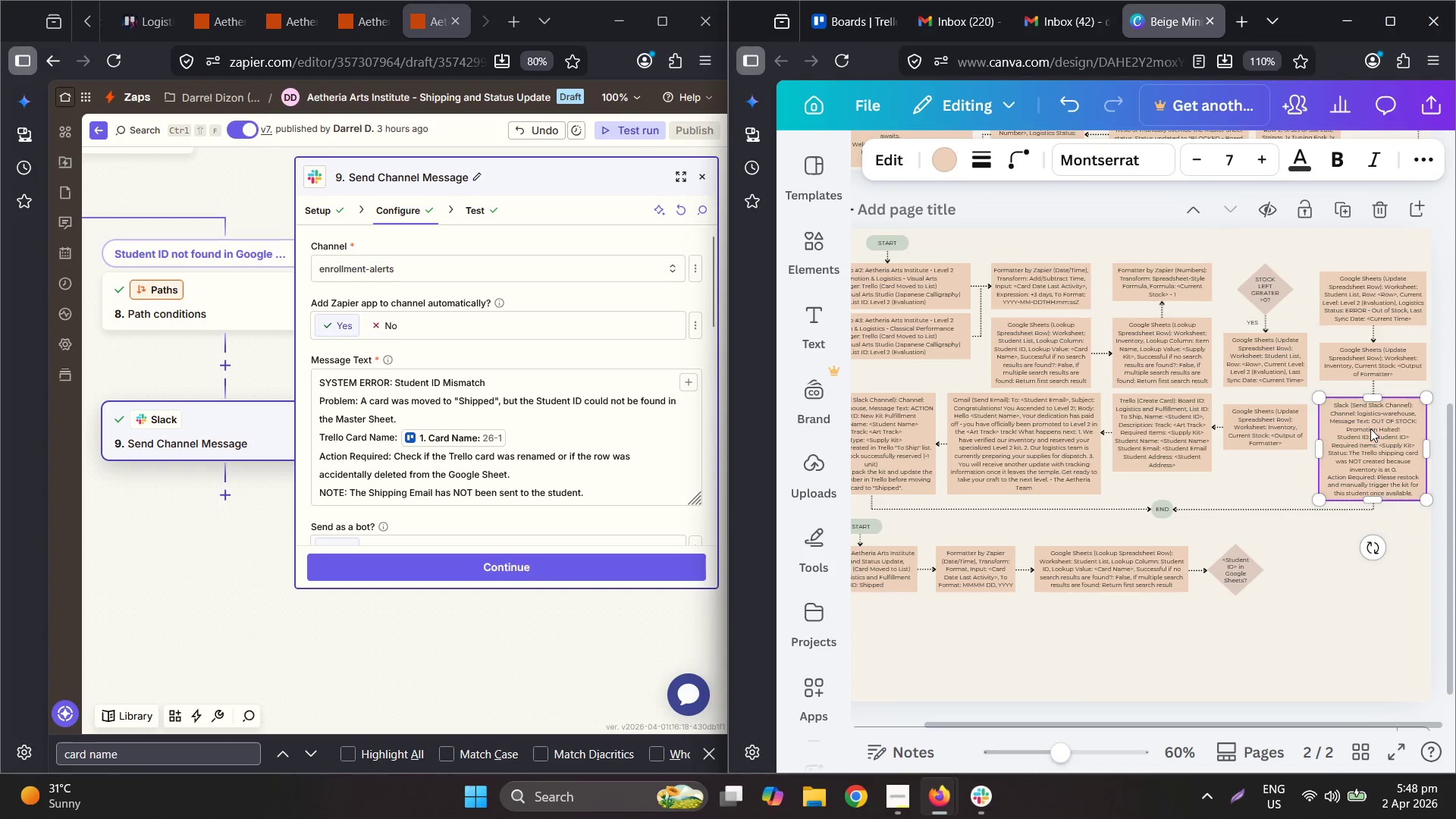 
key(Control+V)
 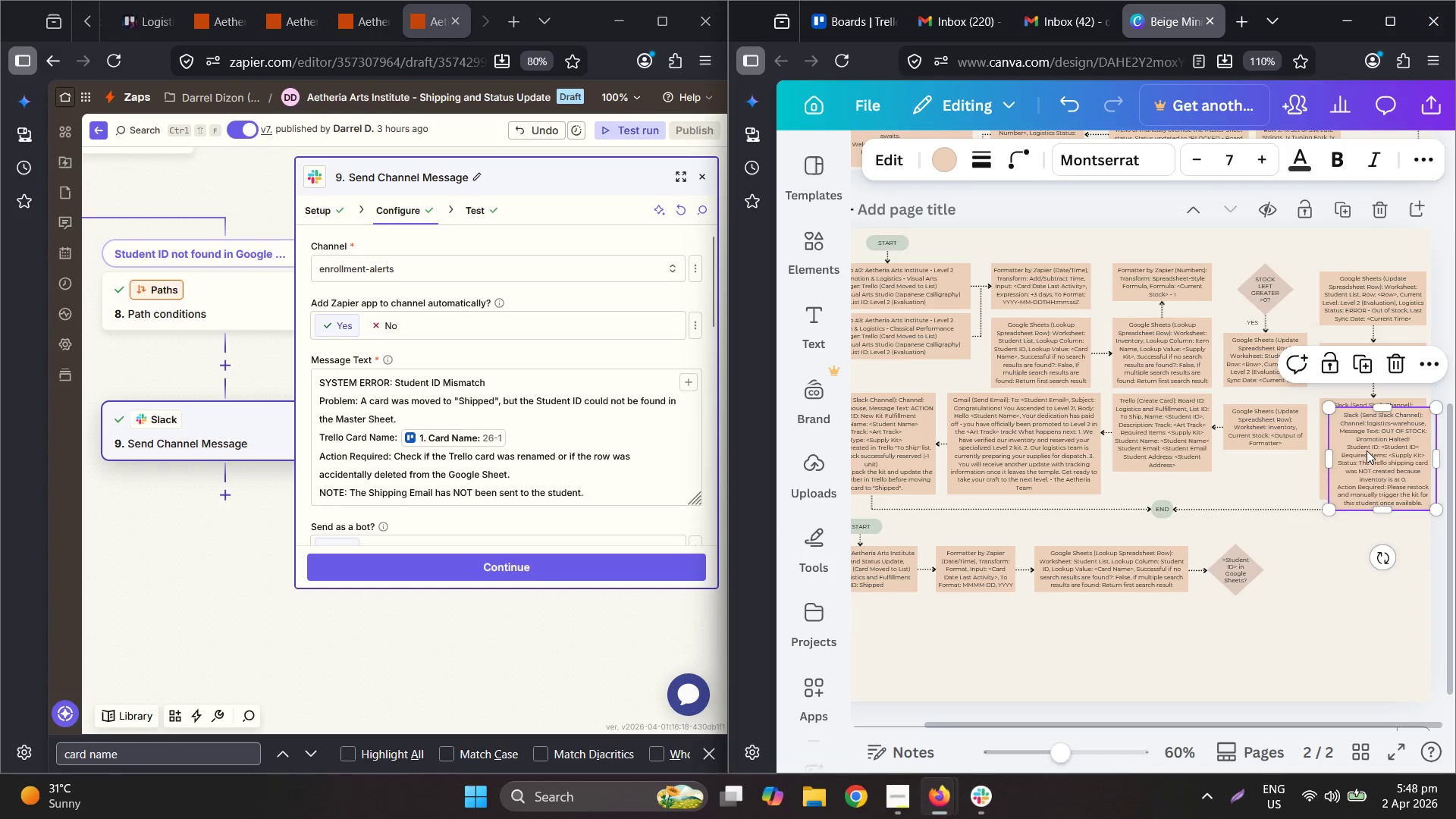 
left_click_drag(start_coordinate=[1373, 455], to_coordinate=[1328, 594])
 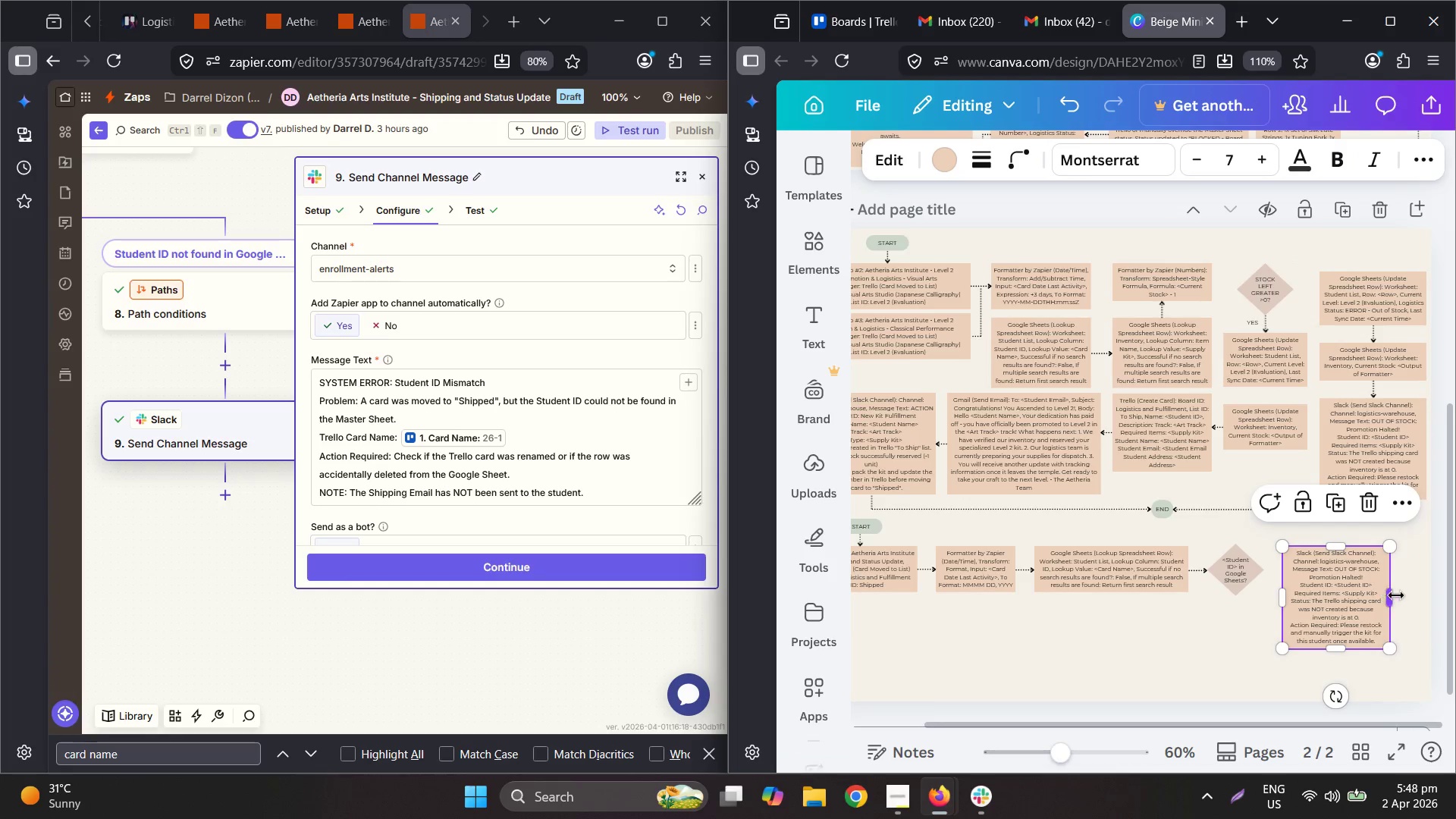 
left_click_drag(start_coordinate=[1386, 595], to_coordinate=[1430, 596])
 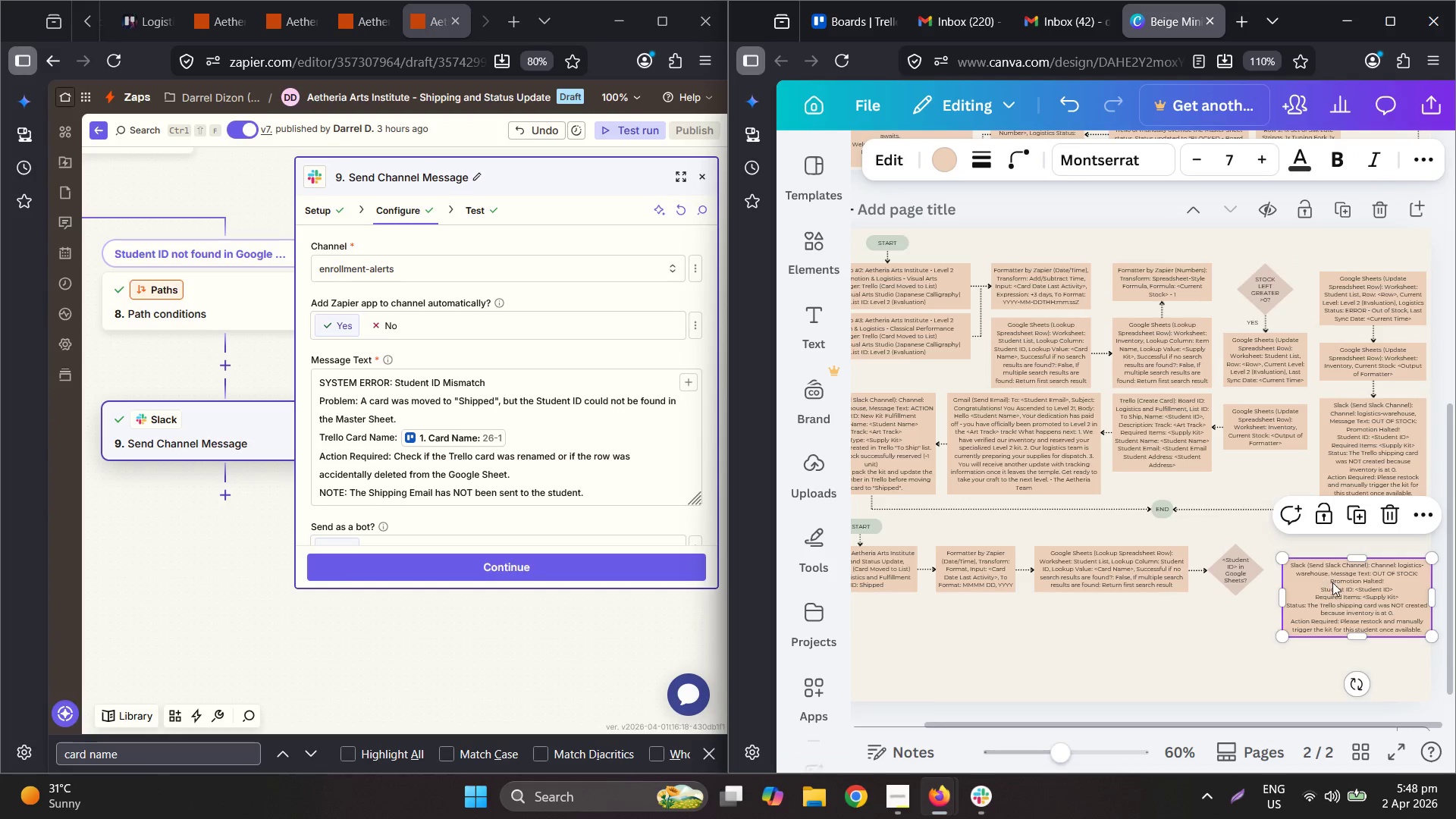 
left_click_drag(start_coordinate=[1339, 584], to_coordinate=[1341, 570])
 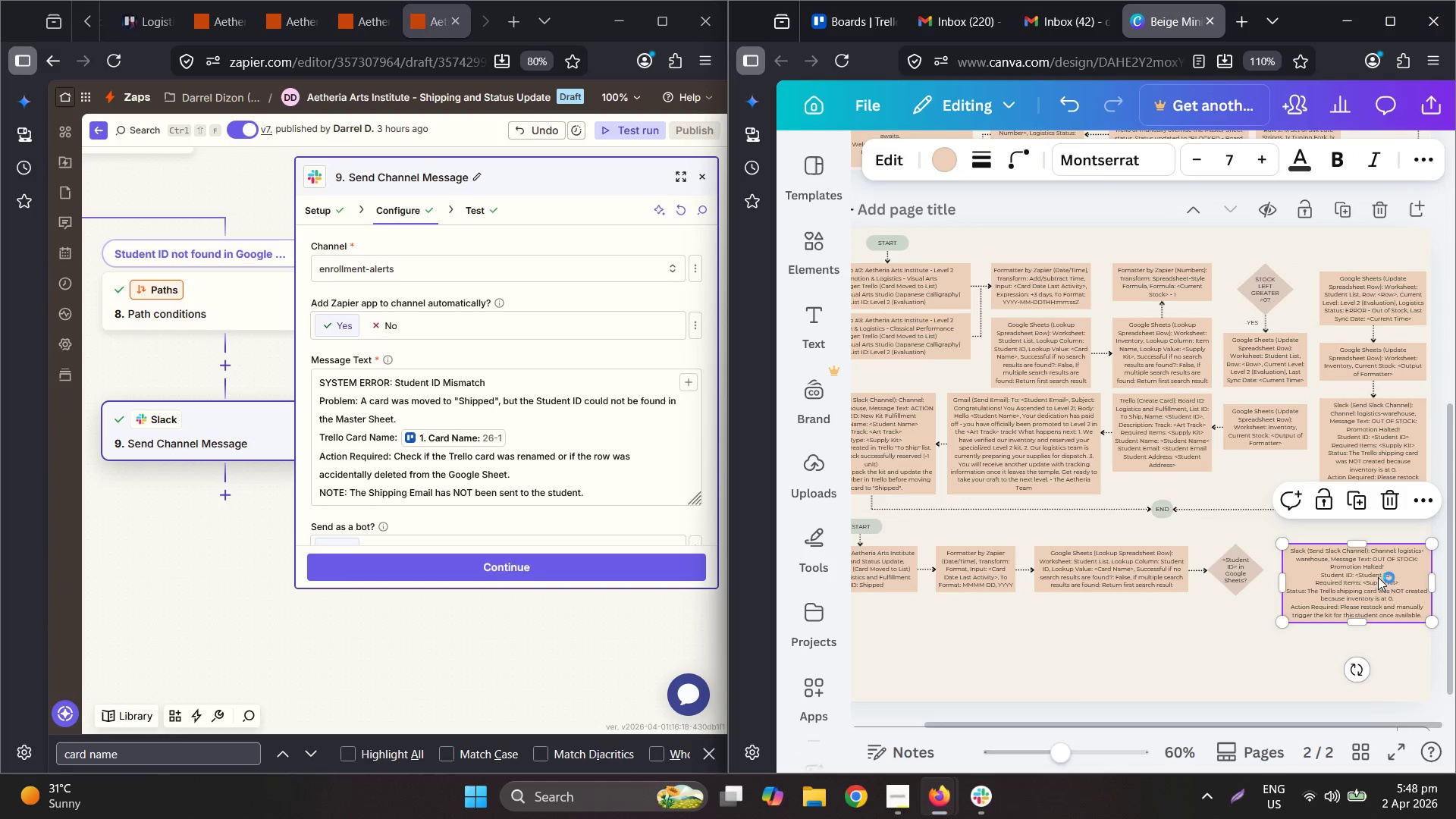 
hold_key(key=ControlLeft, duration=0.66)
scroll: coordinate [1392, 573], scroll_direction: up, amount: 6.0
 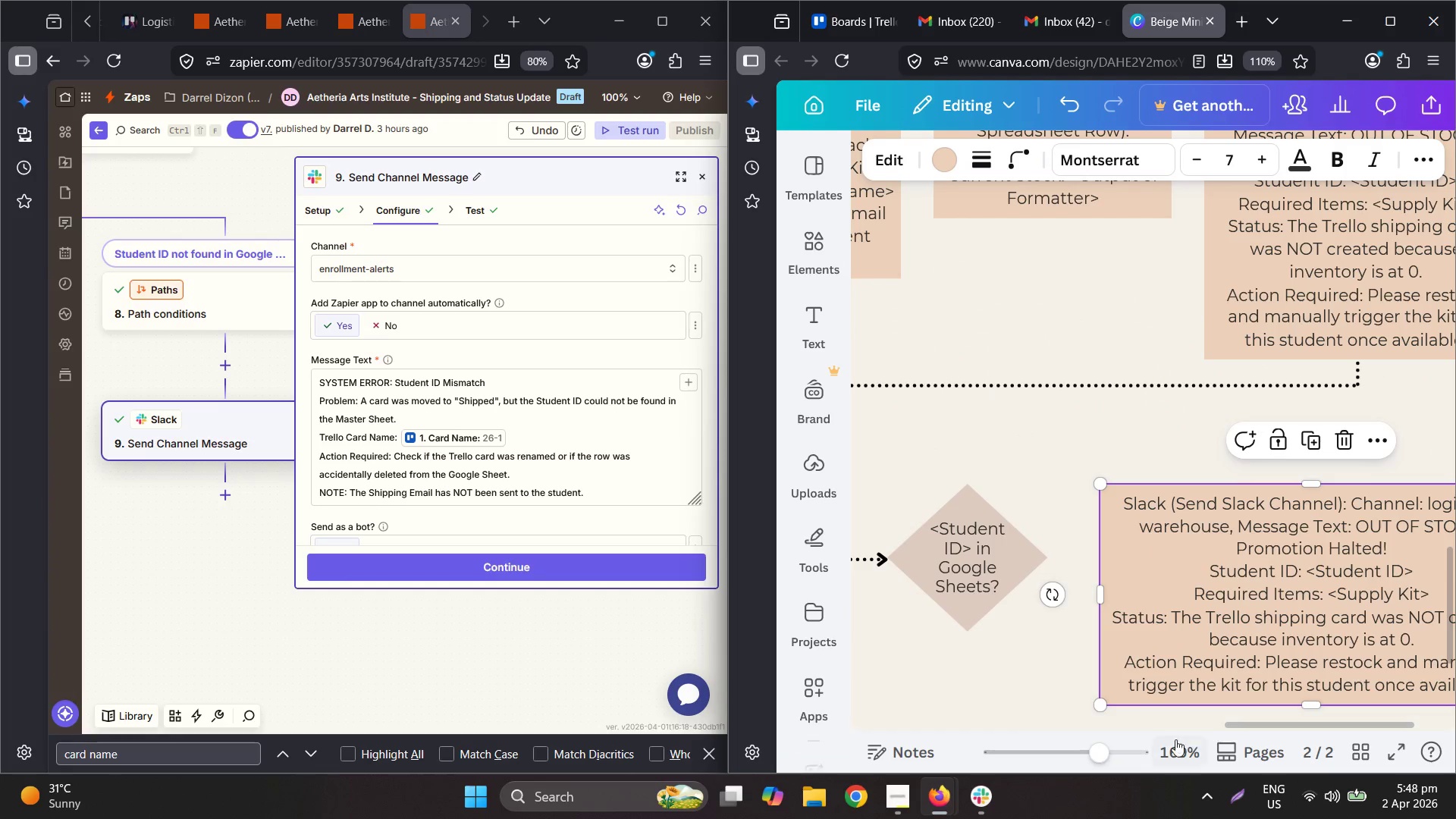 
left_click_drag(start_coordinate=[1246, 726], to_coordinate=[1320, 728])
 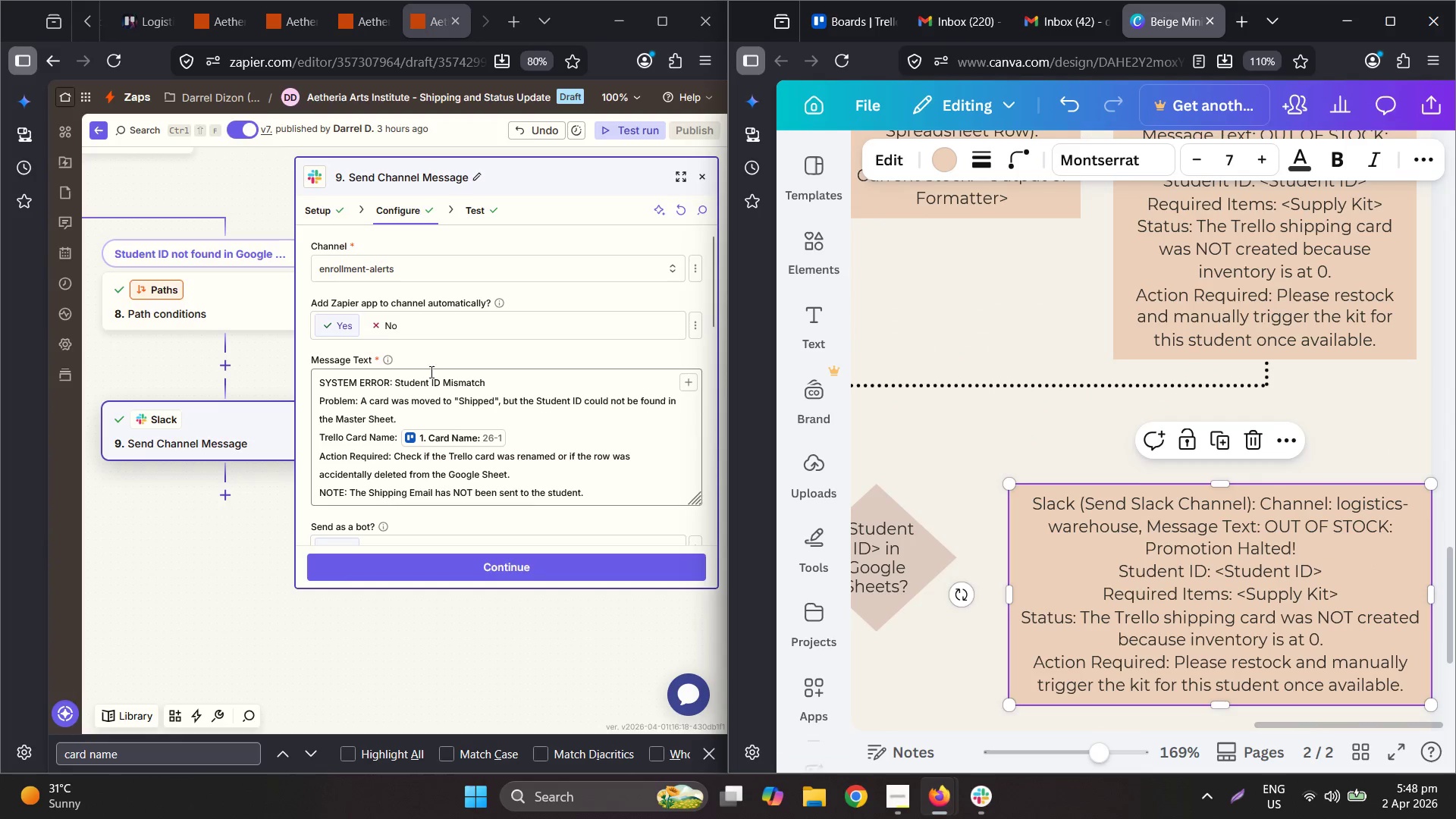 
scroll: coordinate [438, 432], scroll_direction: up, amount: 2.0
 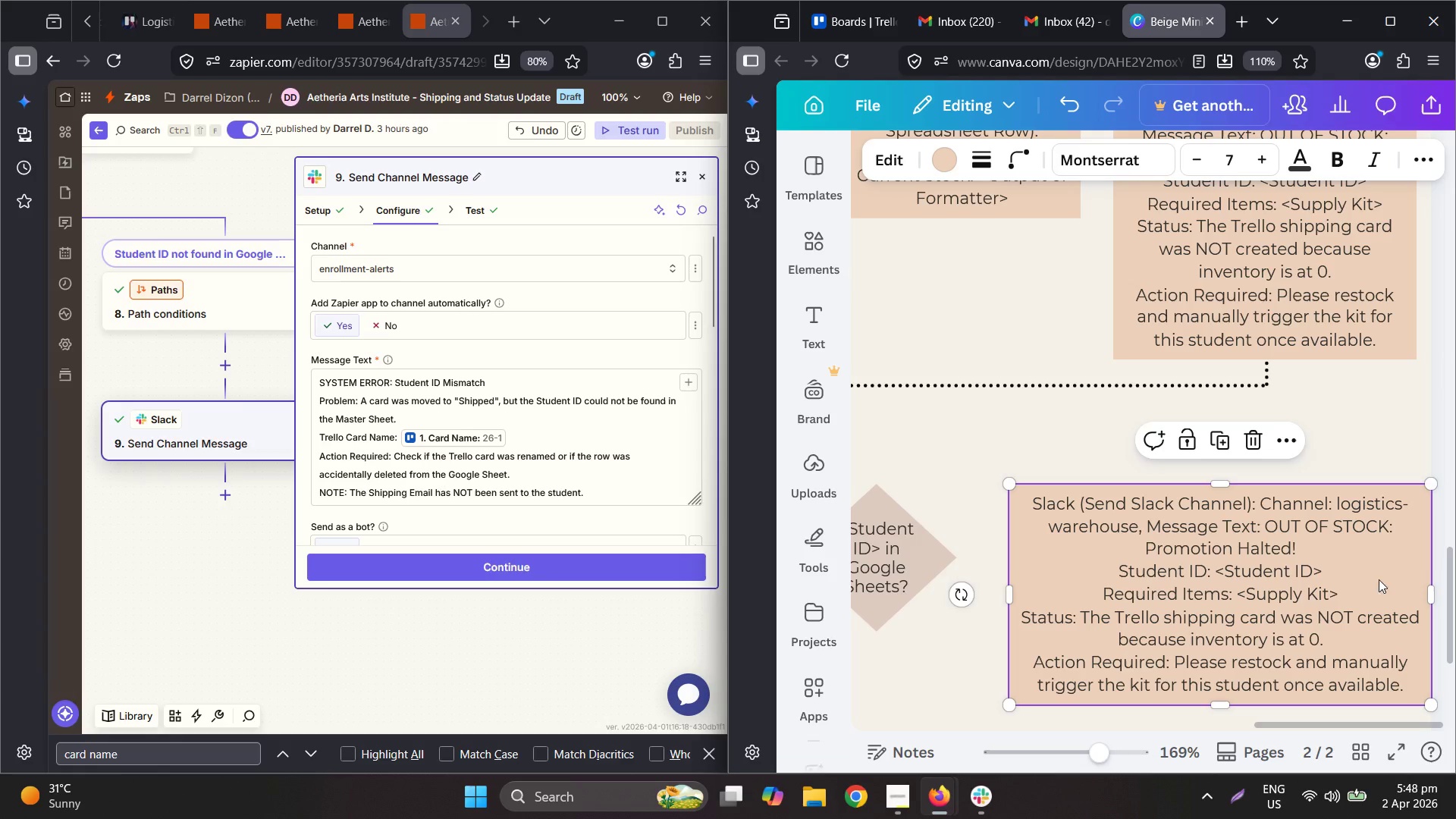 
double_click([1316, 536])
 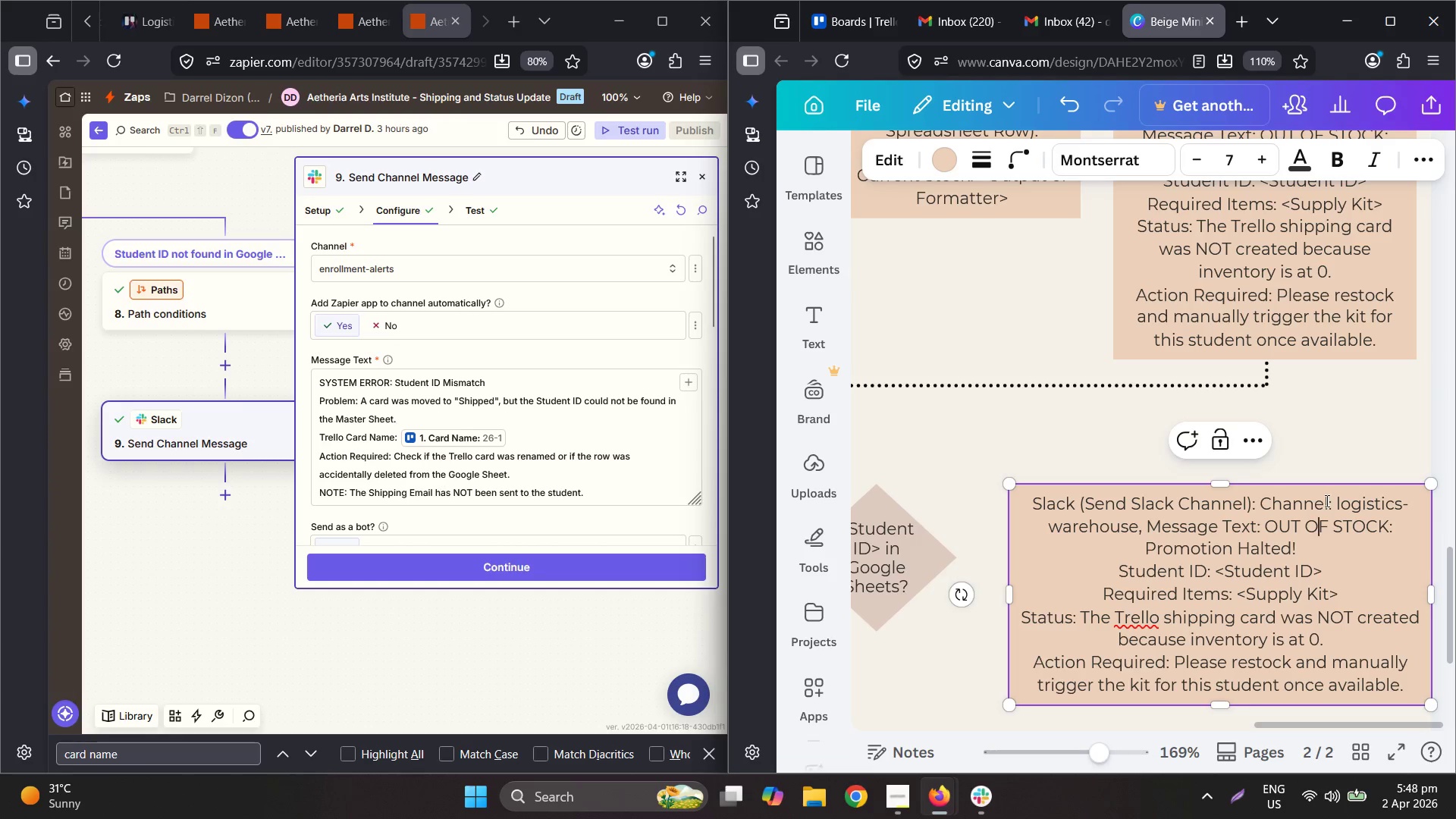 
left_click_drag(start_coordinate=[1340, 500], to_coordinate=[1134, 527])
 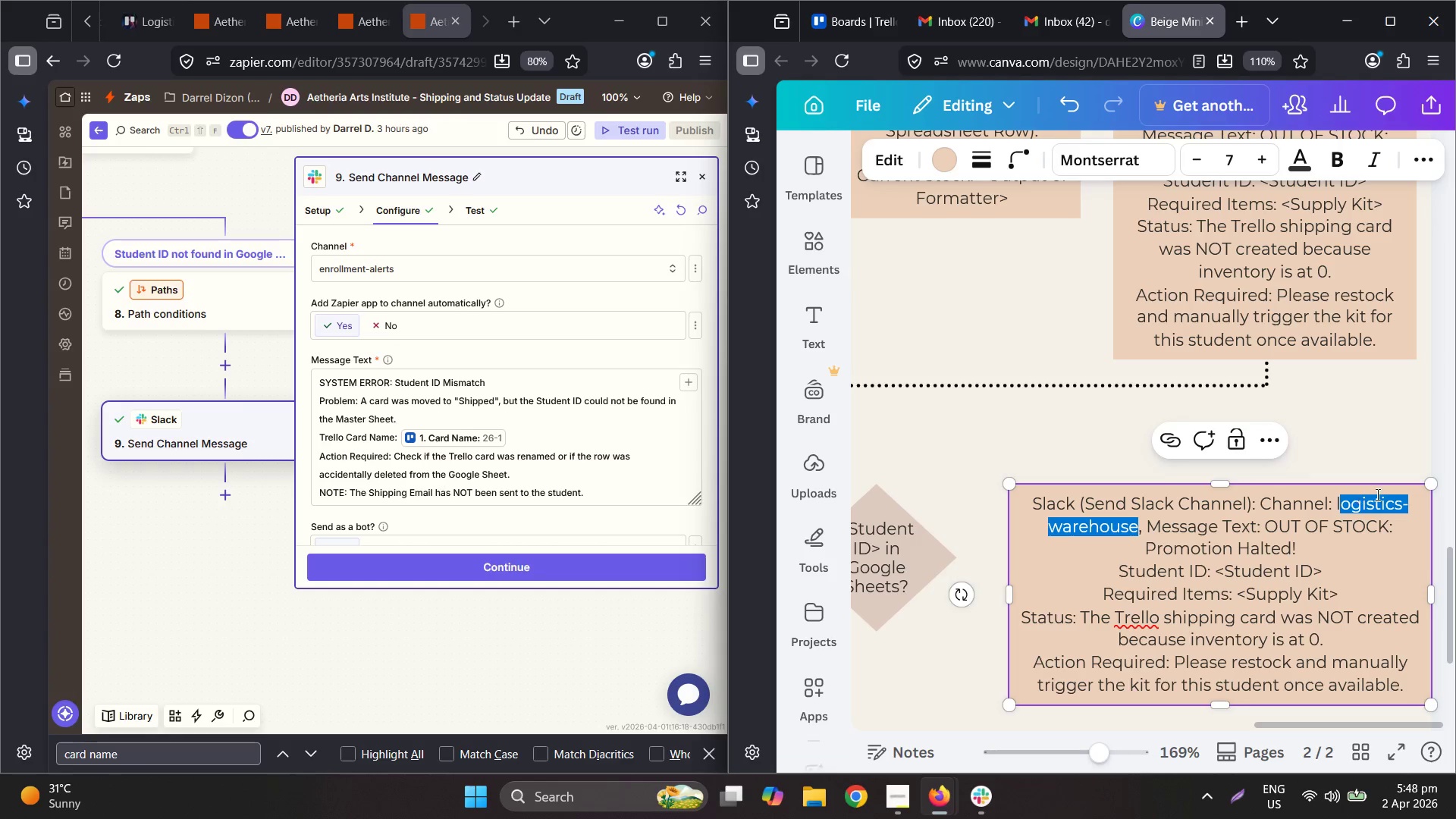 
type(enrollme)
 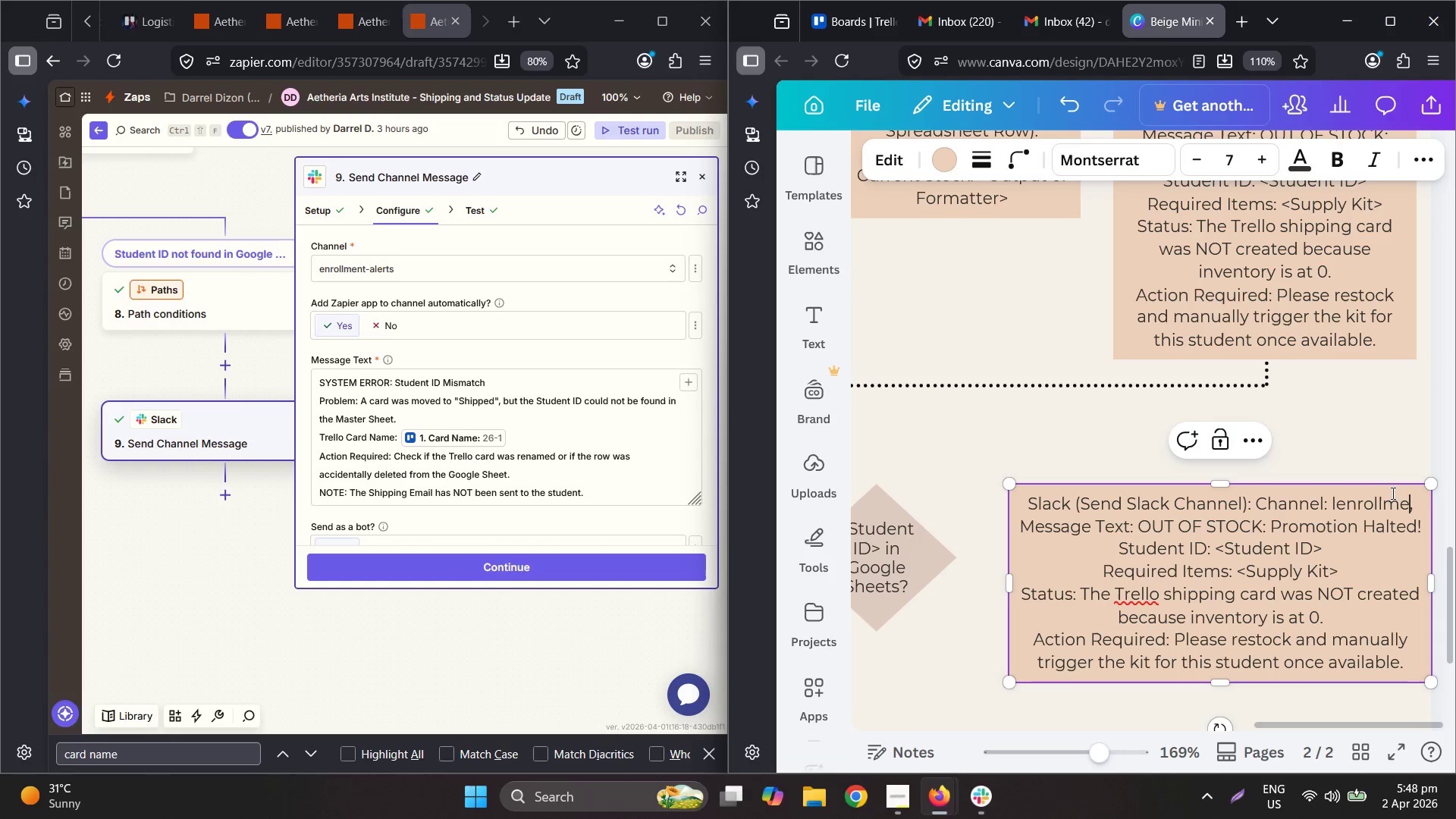 
key(Backspace)
type(enrol)
 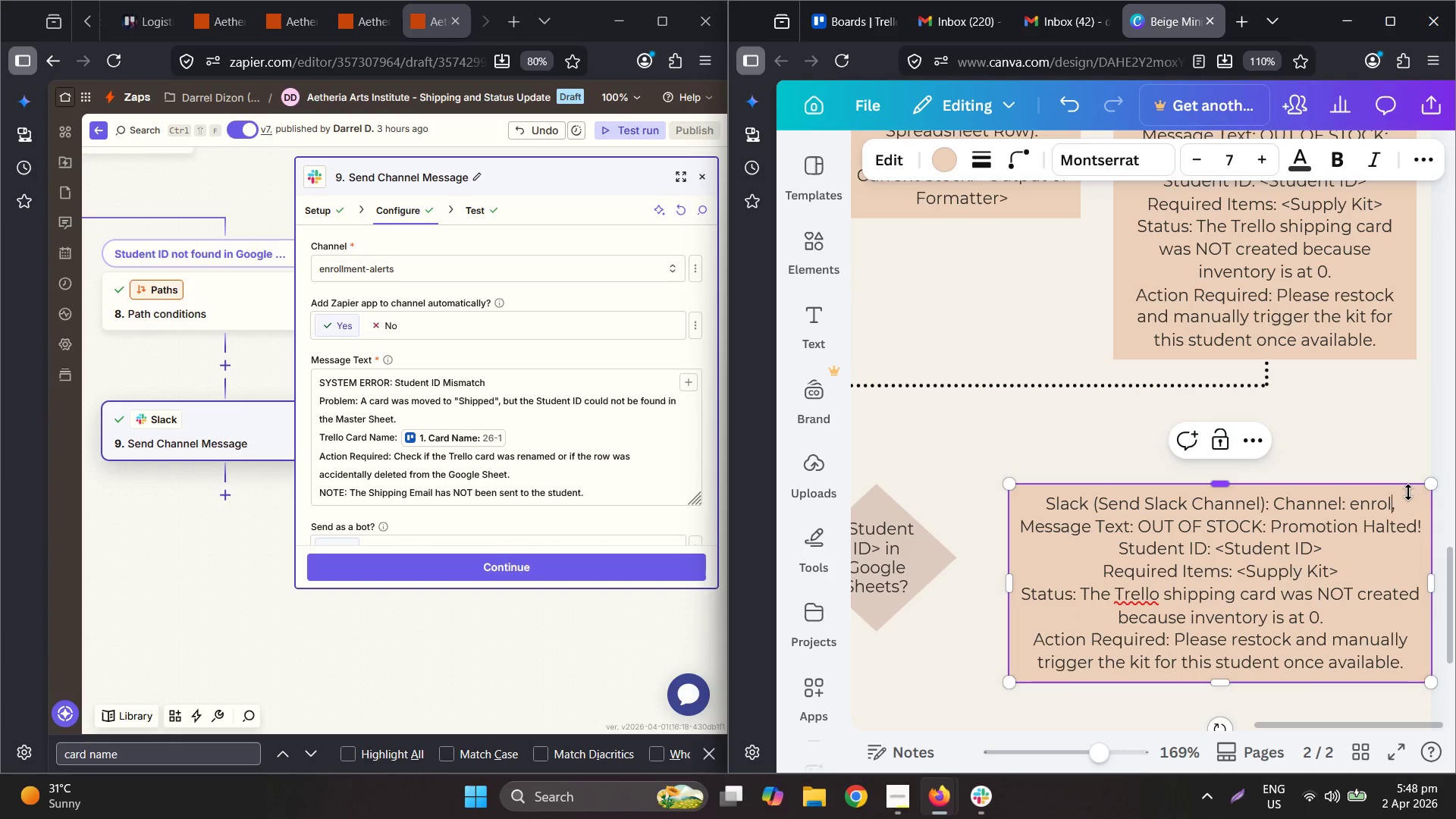 
hold_key(key=Backspace, duration=5.95)
 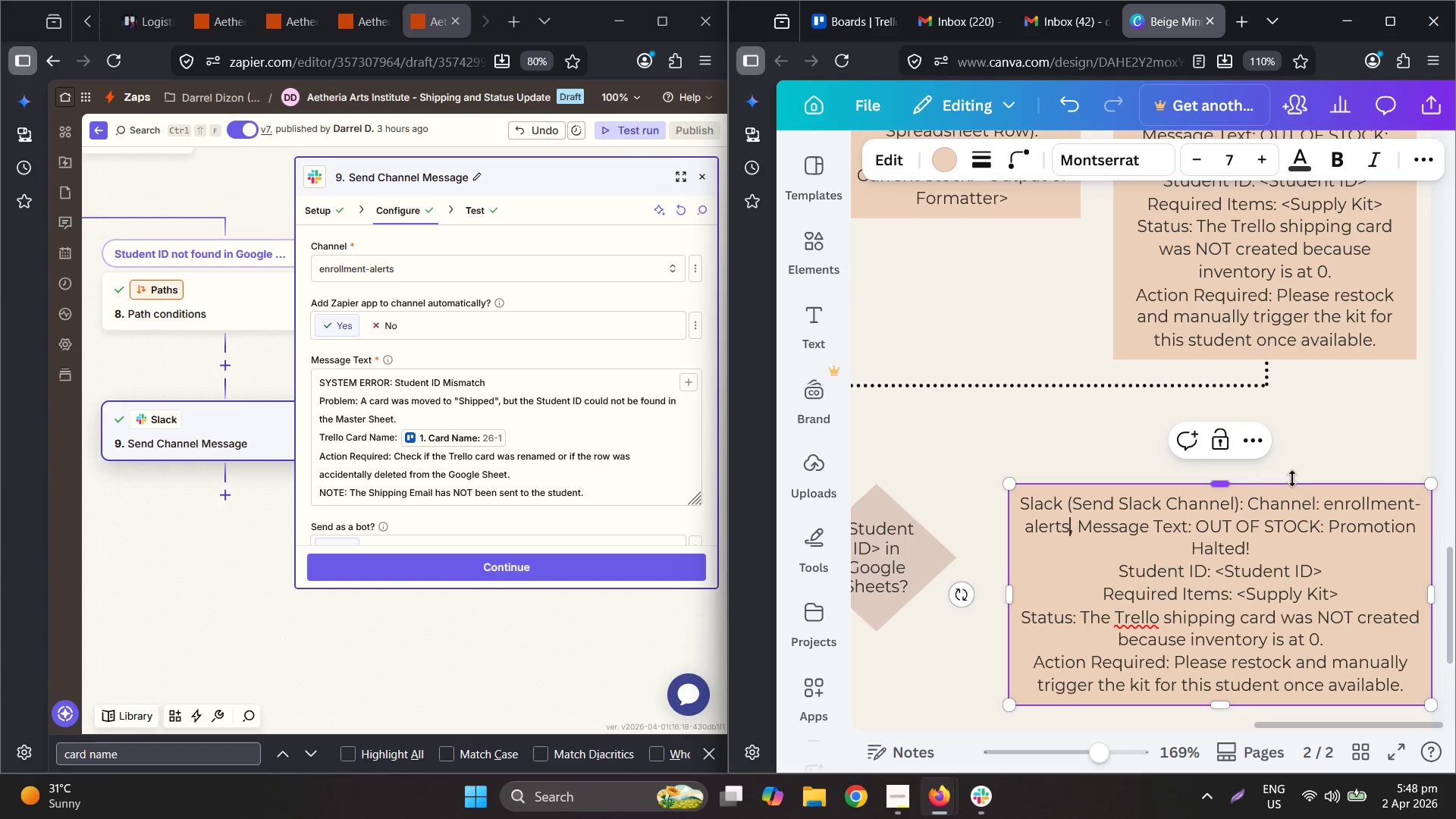 
type(lment-alersts)
 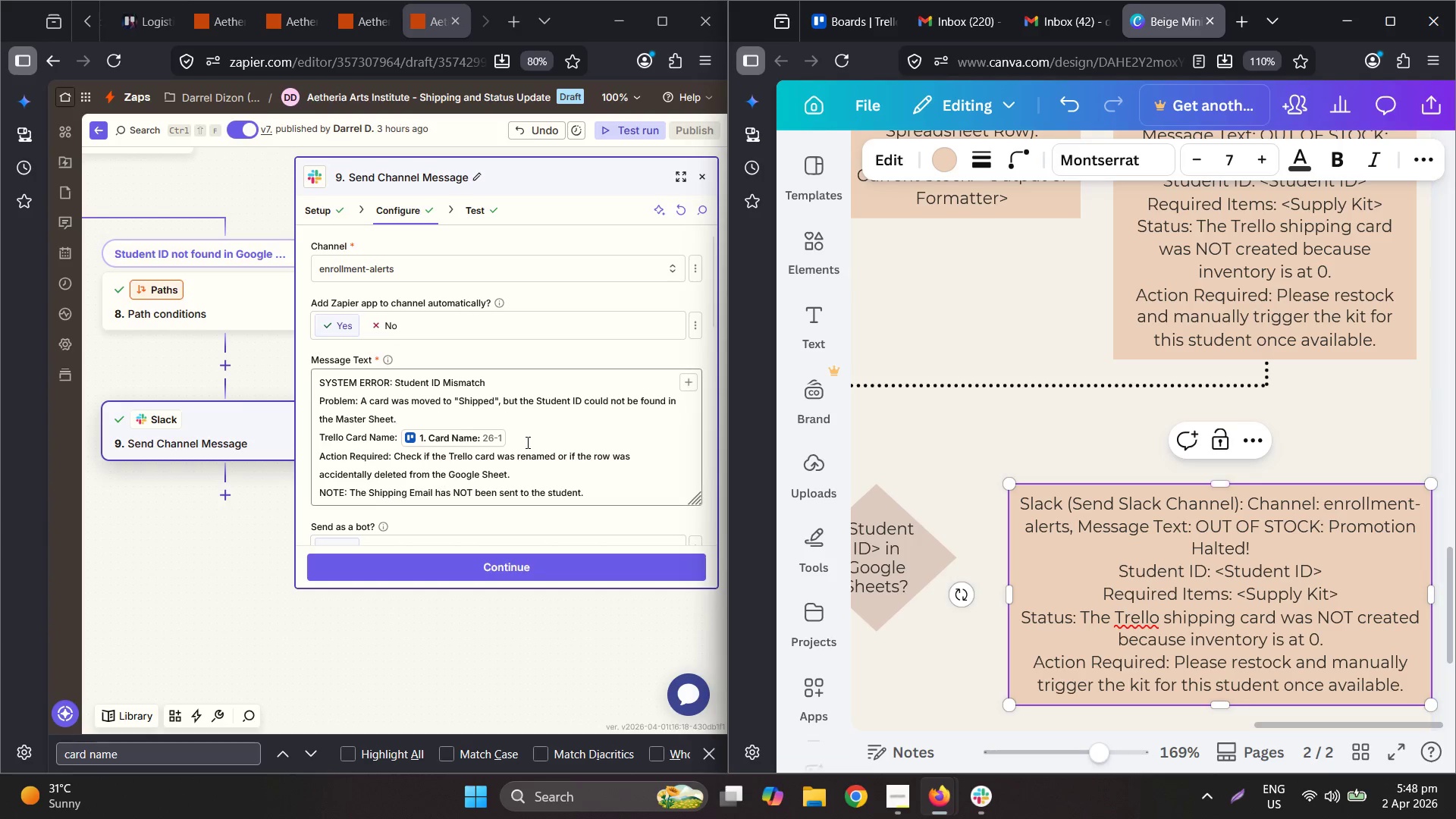 
key(Control+A)
 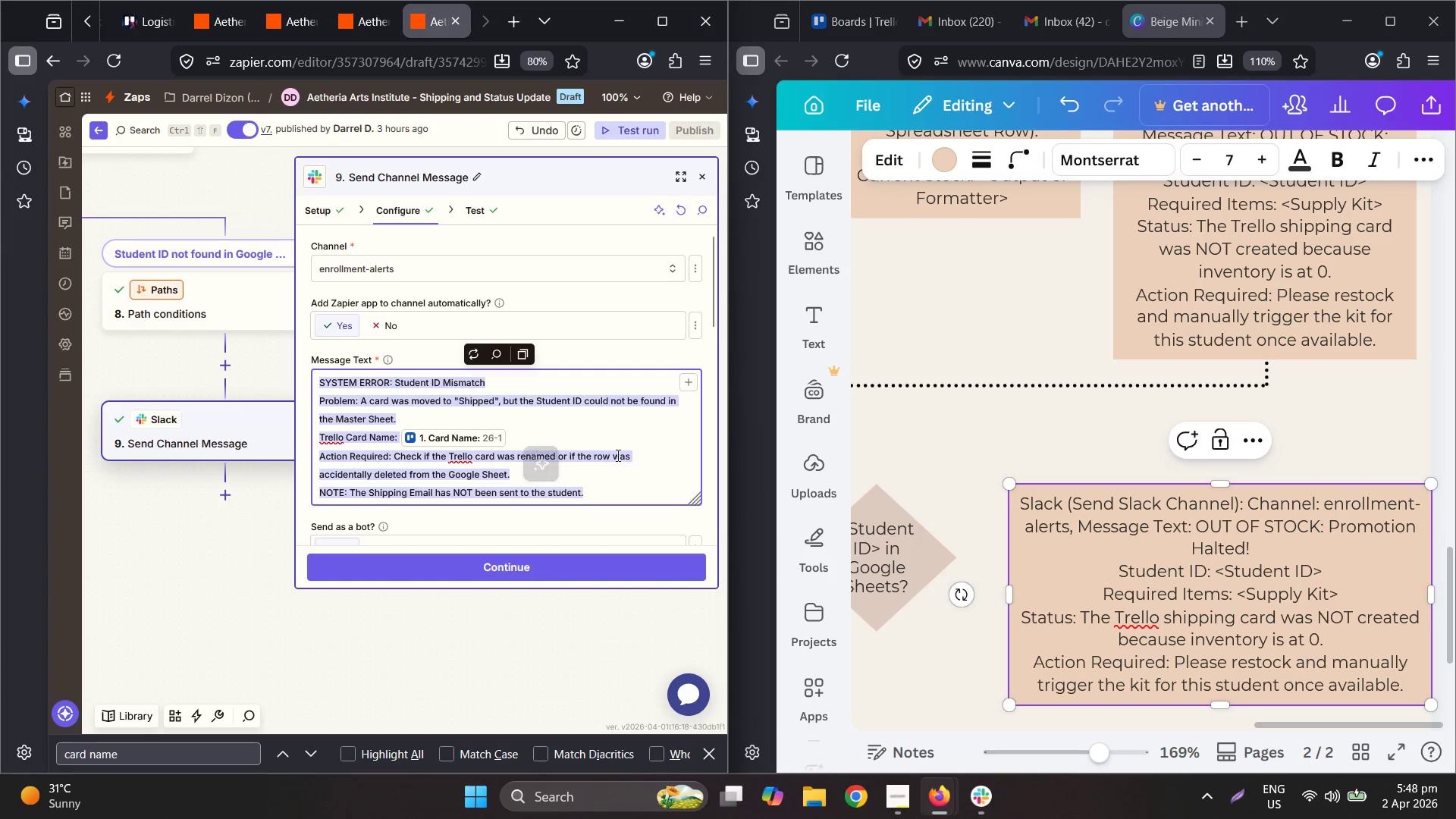 
key(Control+C)
 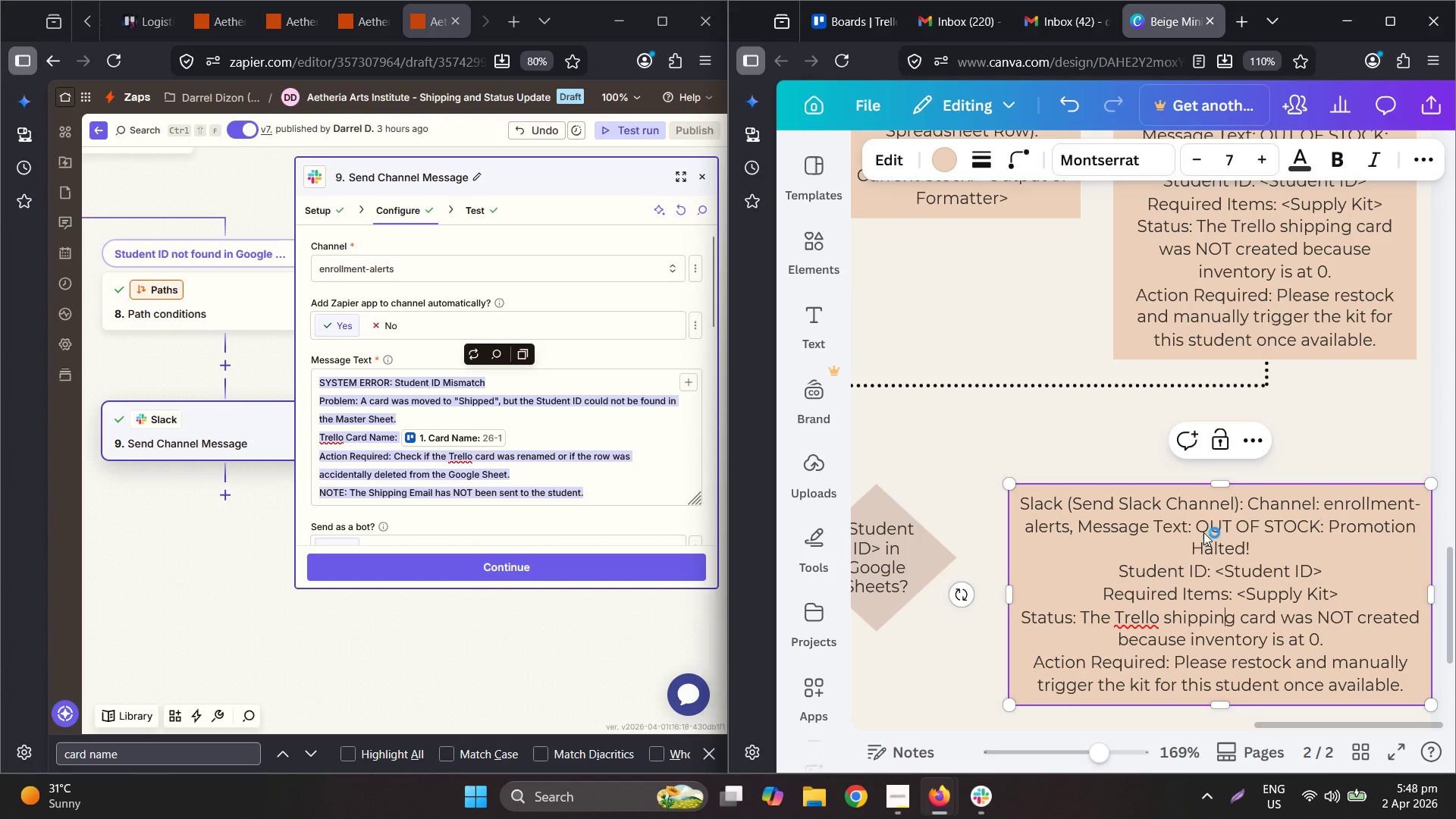 
left_click([1200, 522])
 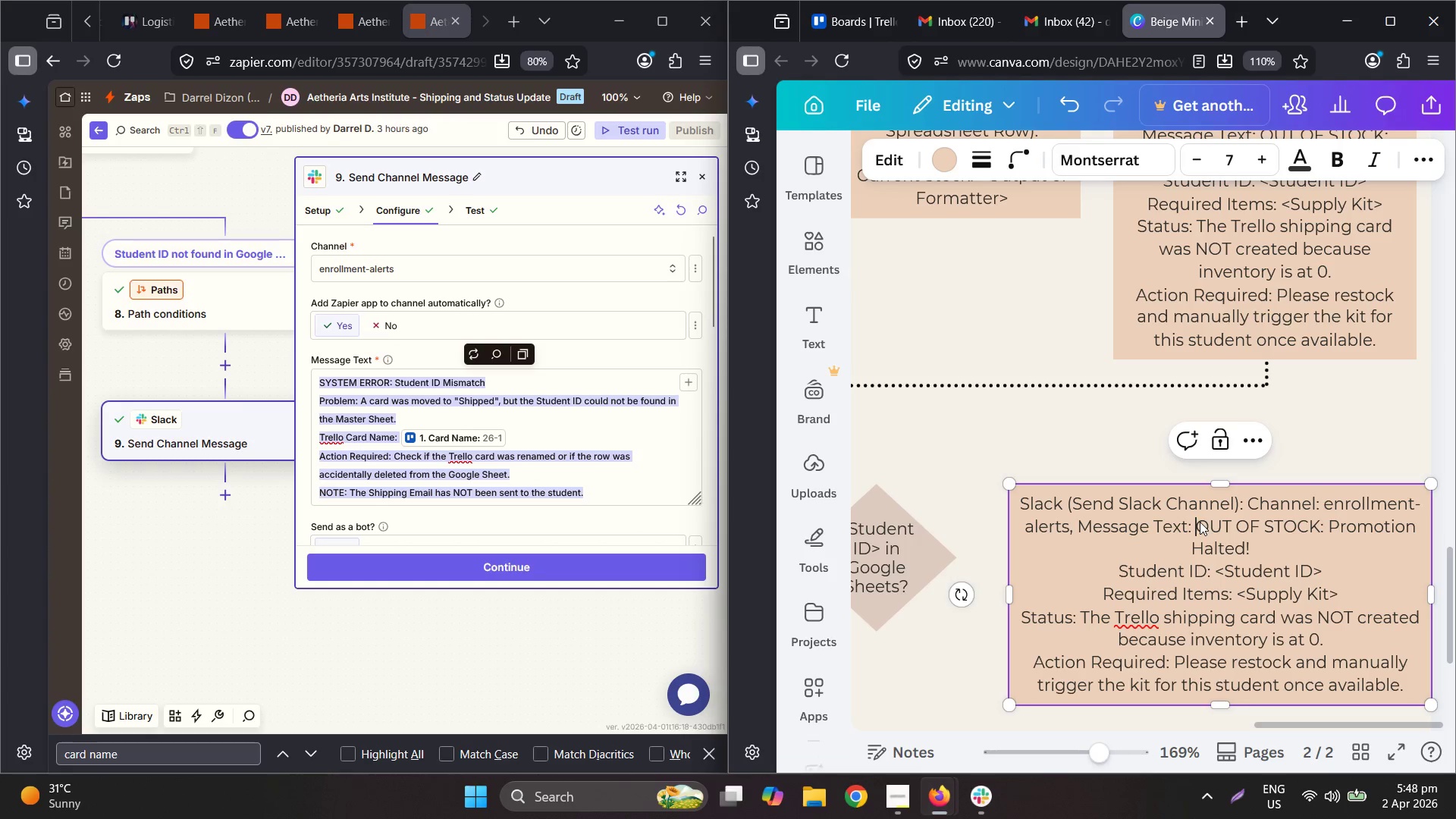 
left_click_drag(start_coordinate=[1200, 522], to_coordinate=[1410, 685])
 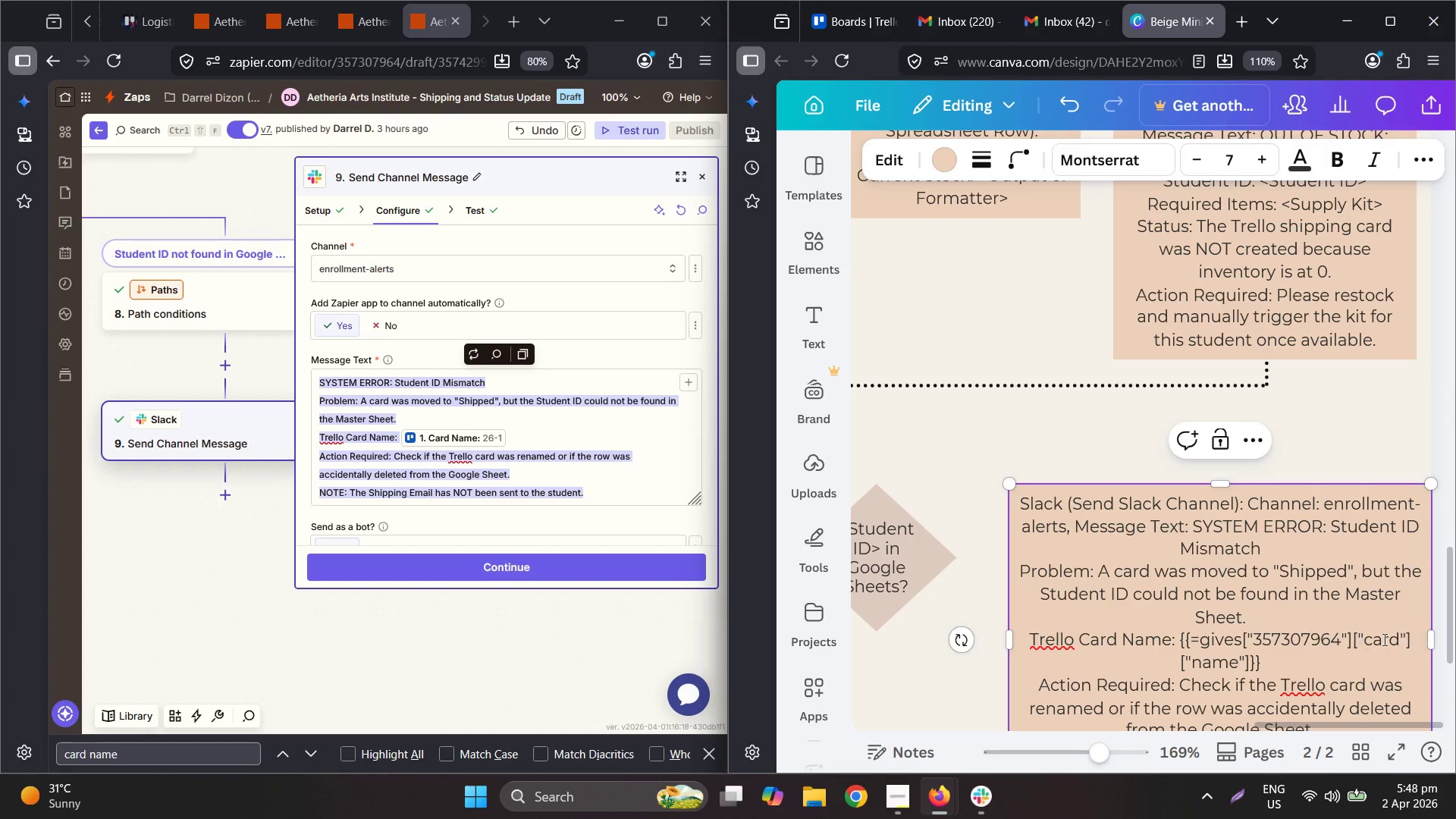 
key(Control+ControlLeft)
 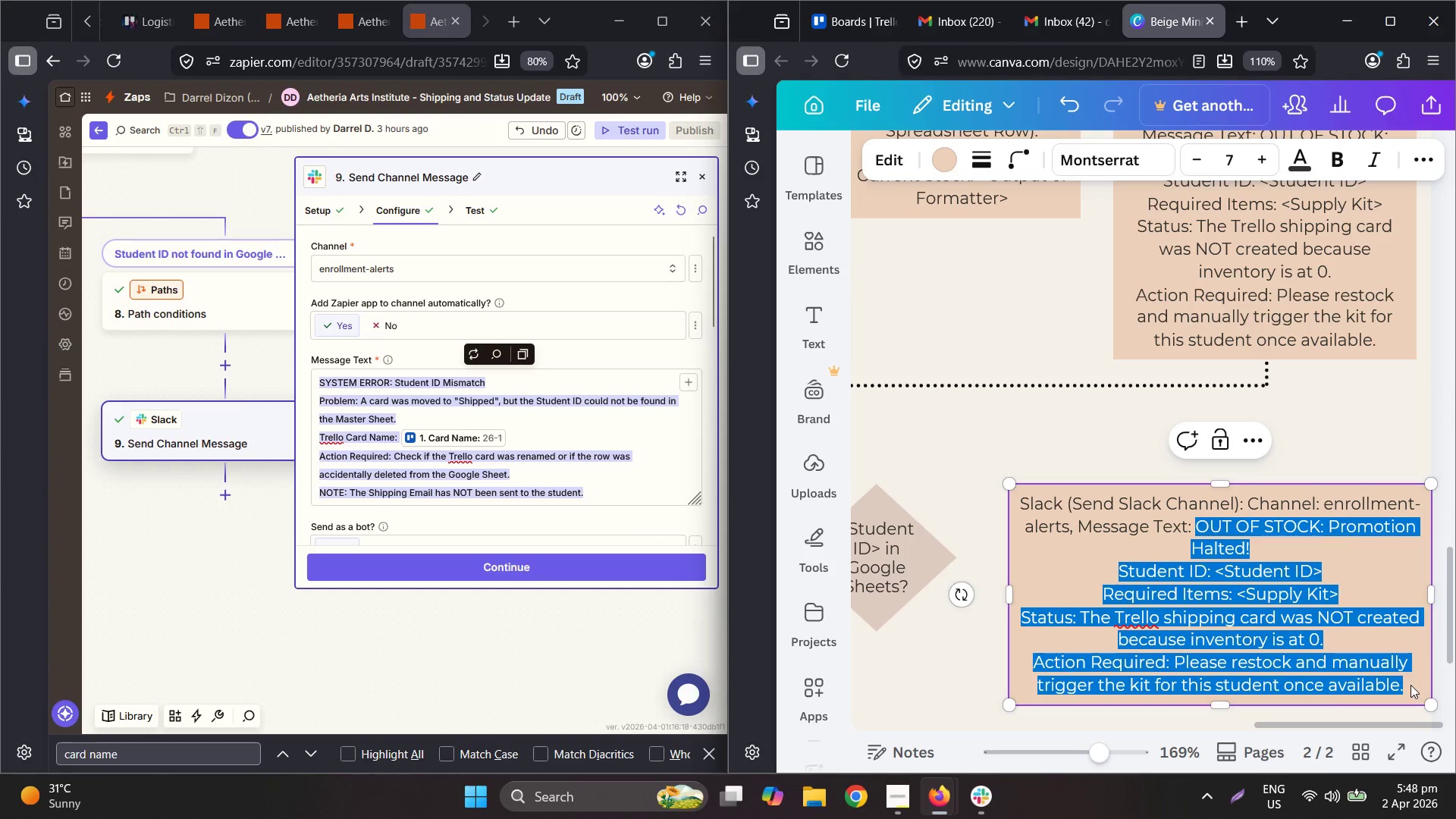 
key(Control+V)
 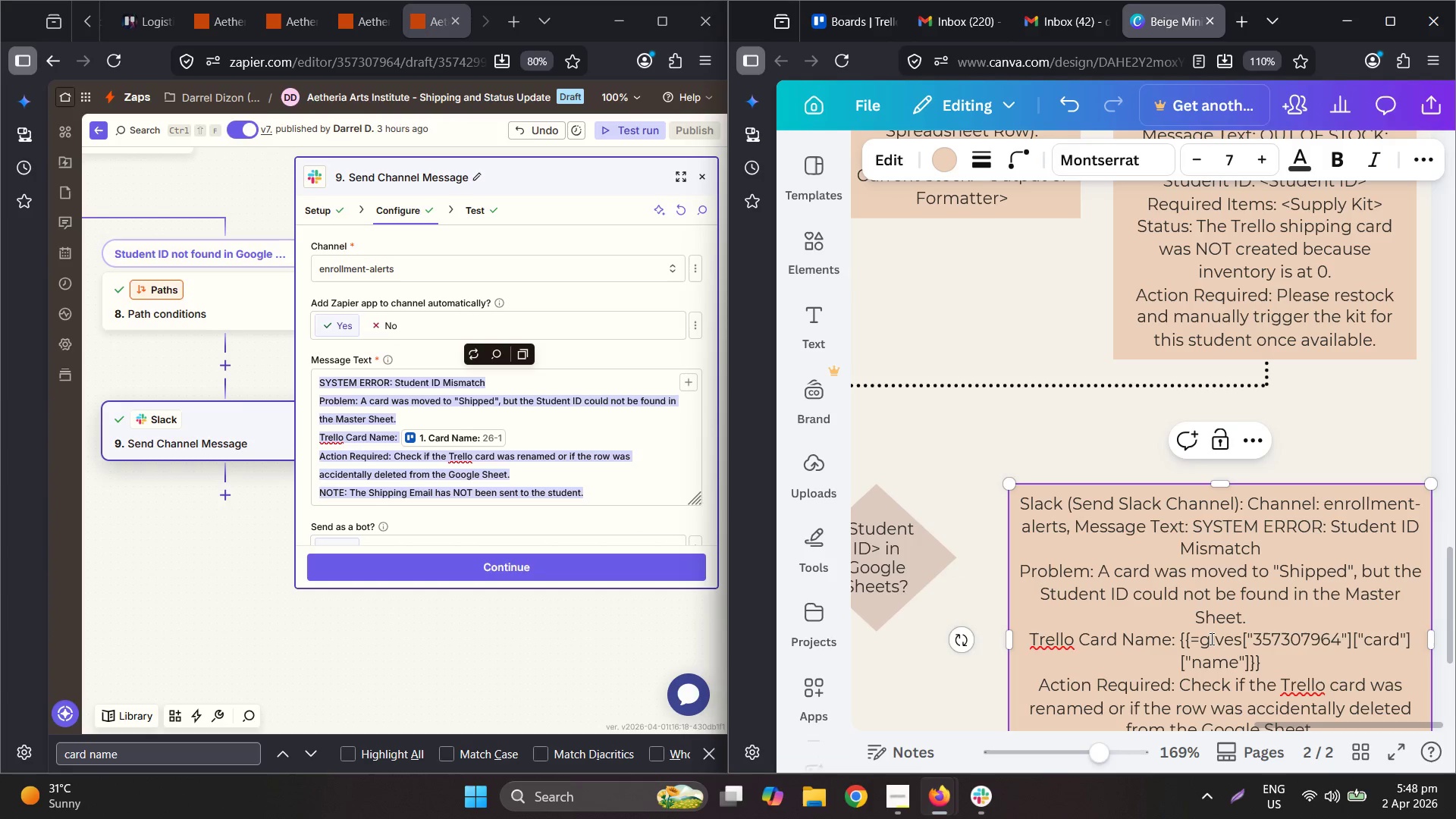 
left_click_drag(start_coordinate=[1181, 636], to_coordinate=[1280, 660])
 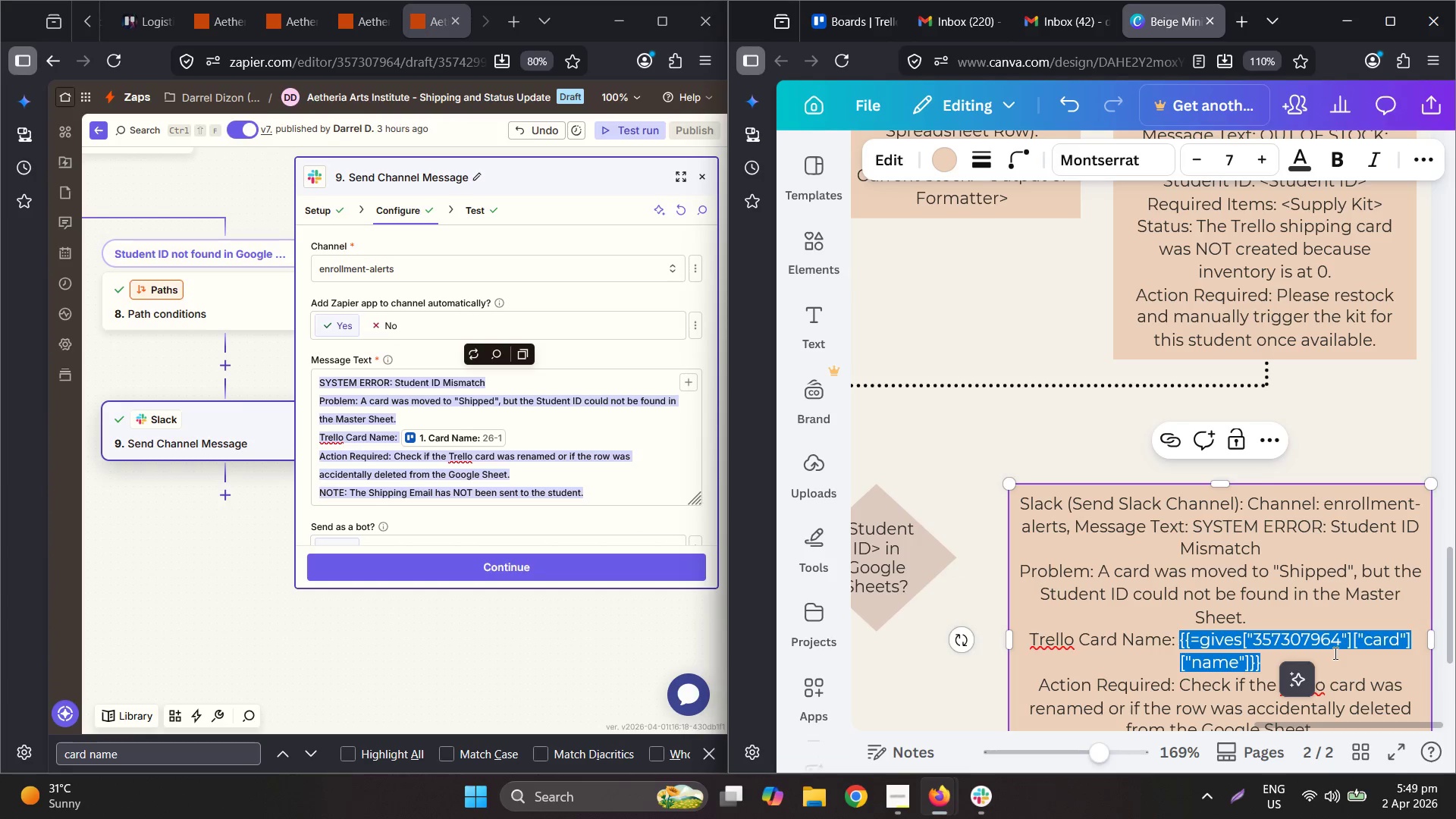 
type(<Card Name>)
 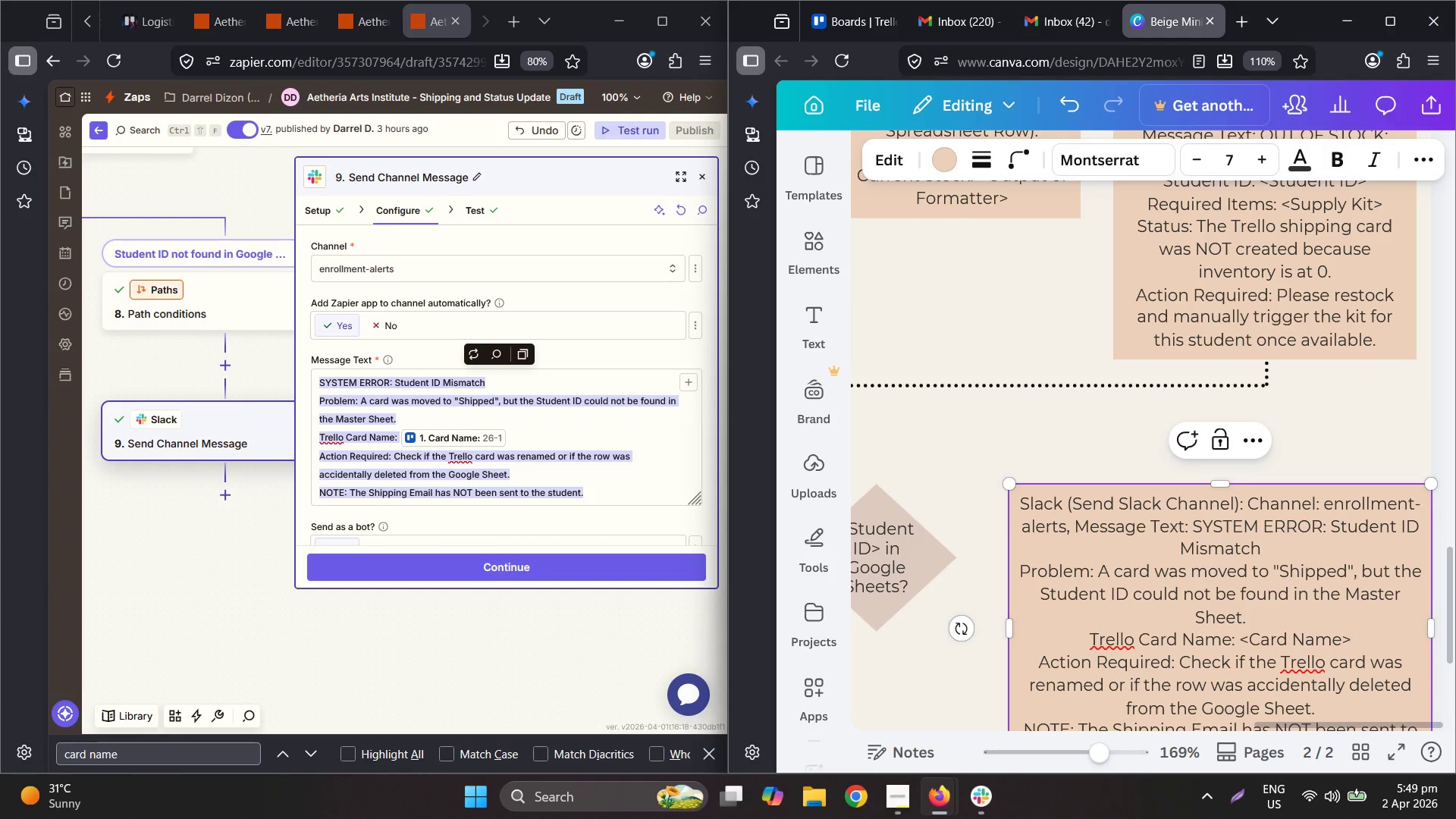 
scroll: coordinate [1100, 438], scroll_direction: down, amount: 1.0
 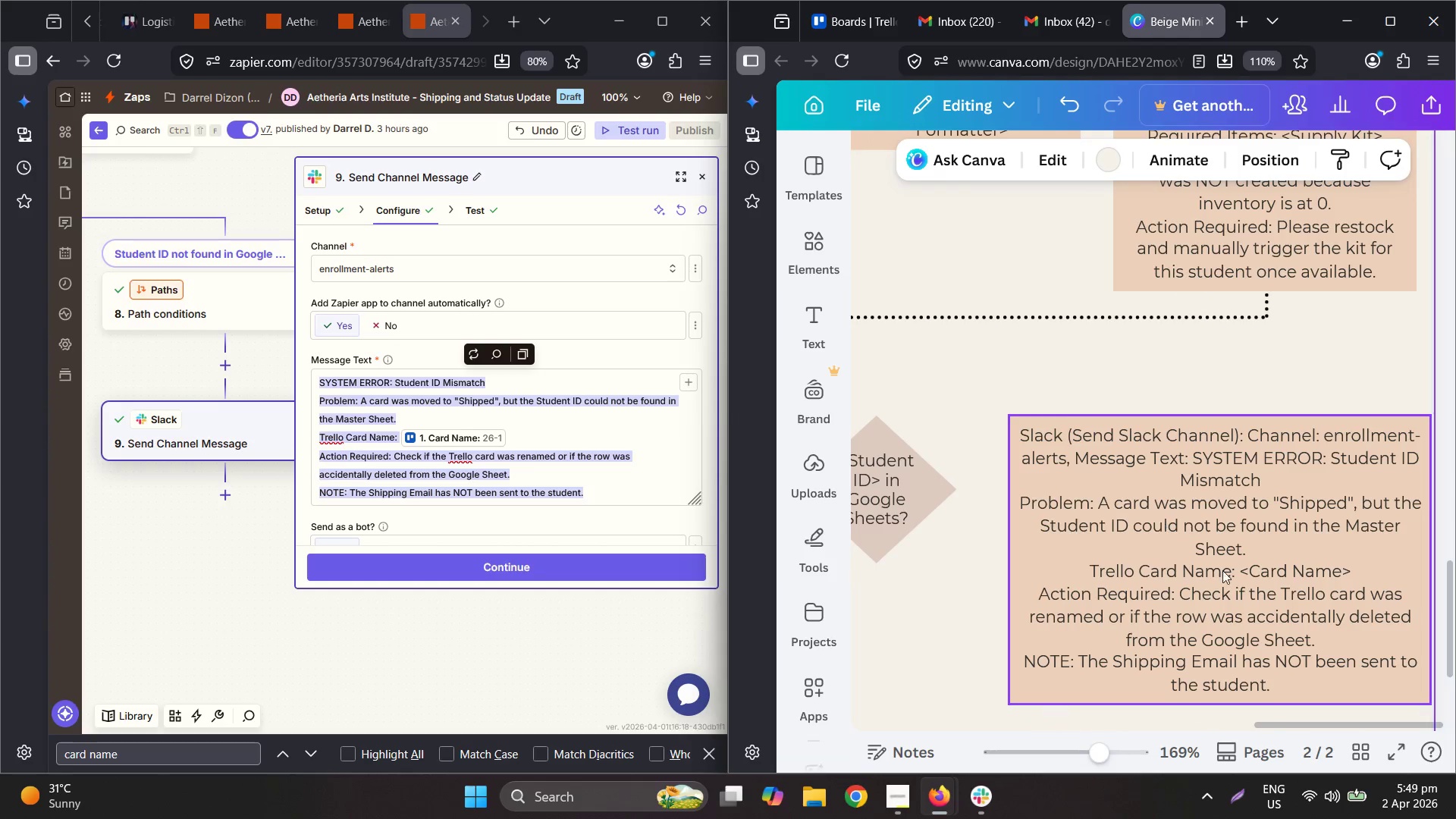 
hold_key(key=ControlLeft, duration=0.64)
scroll: coordinate [1313, 586], scroll_direction: down, amount: 2.0
 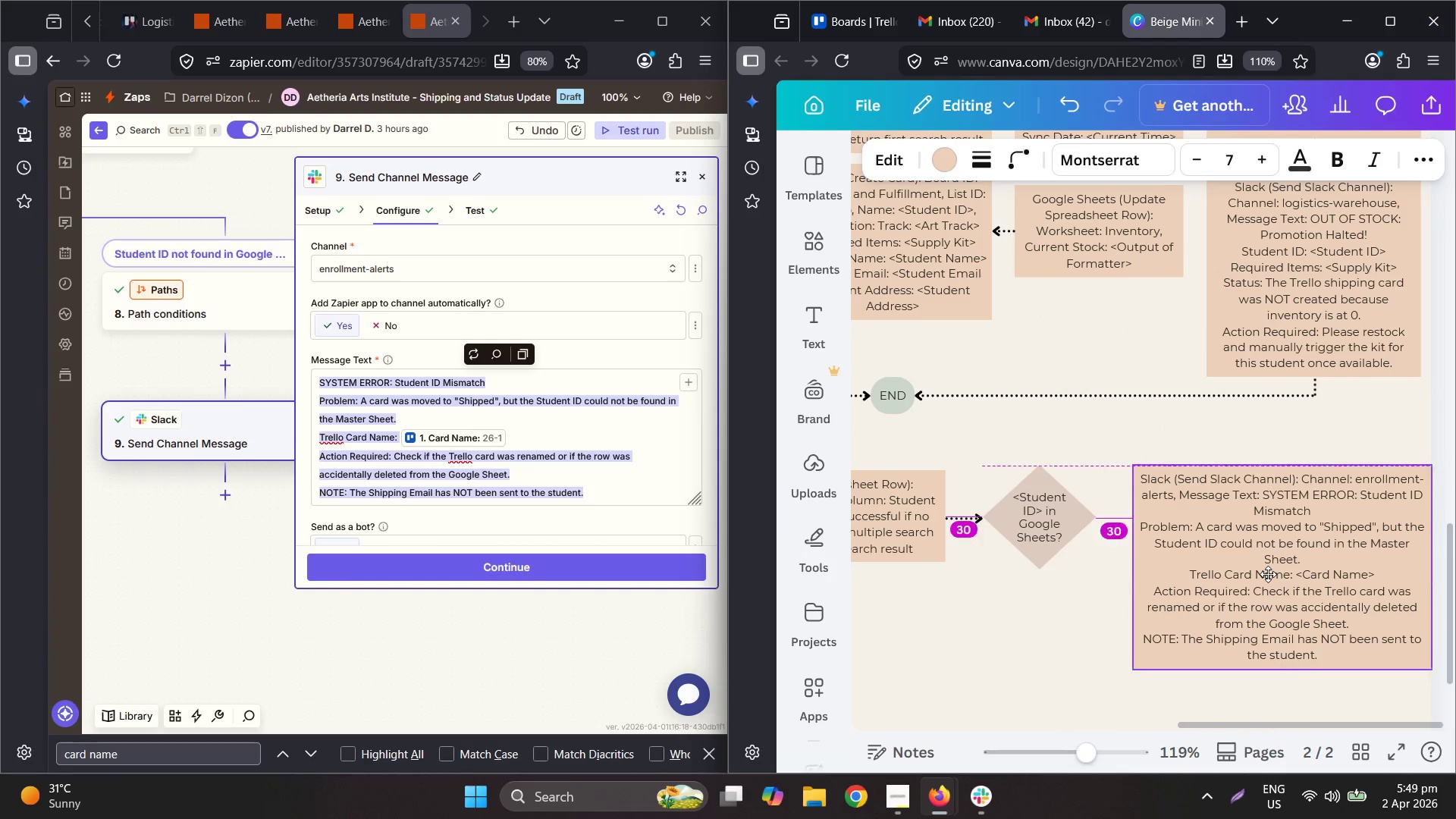 
left_click_drag(start_coordinate=[1307, 574], to_coordinate=[1295, 579])
 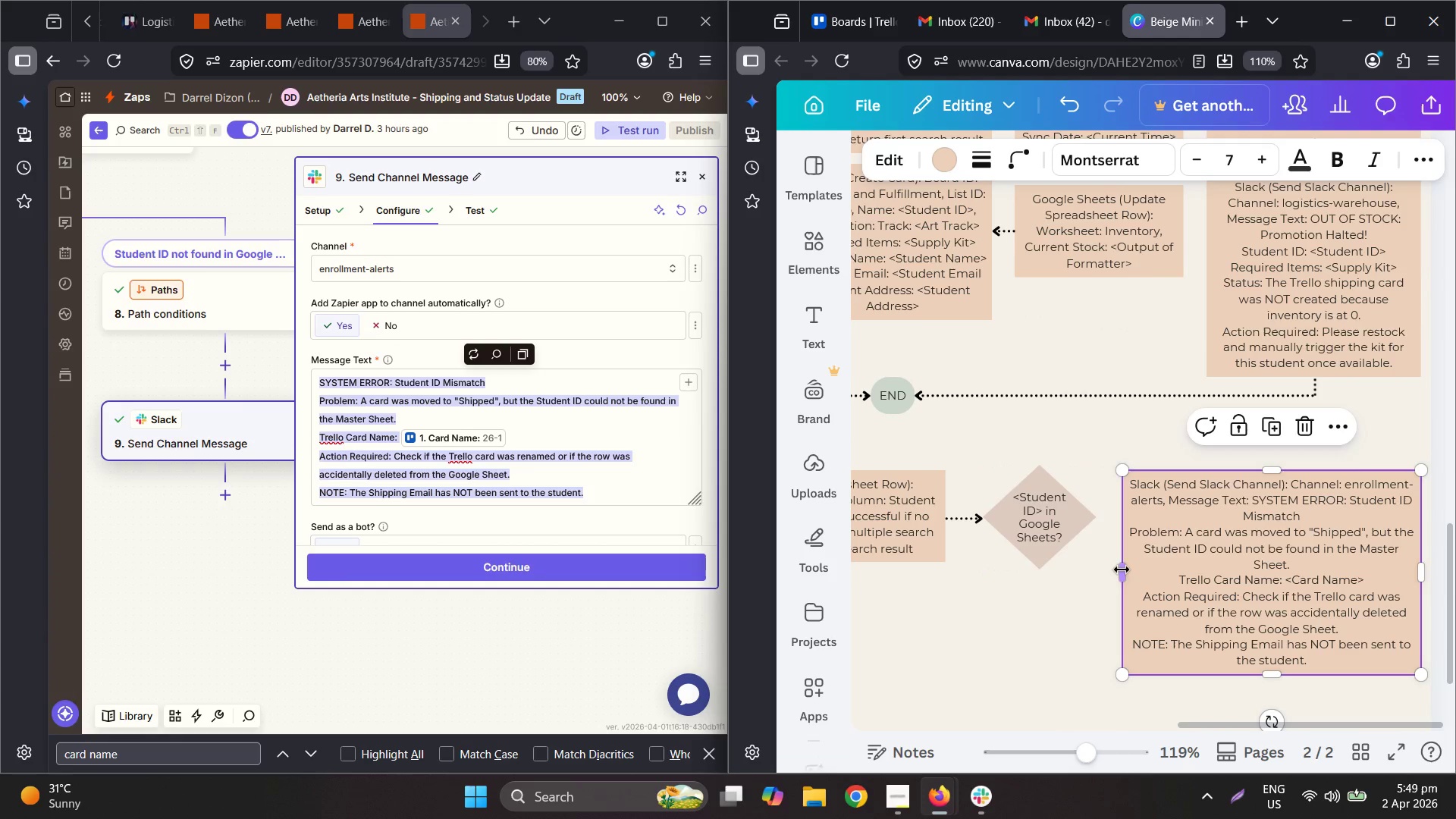 
left_click_drag(start_coordinate=[1120, 568], to_coordinate=[1157, 569])
 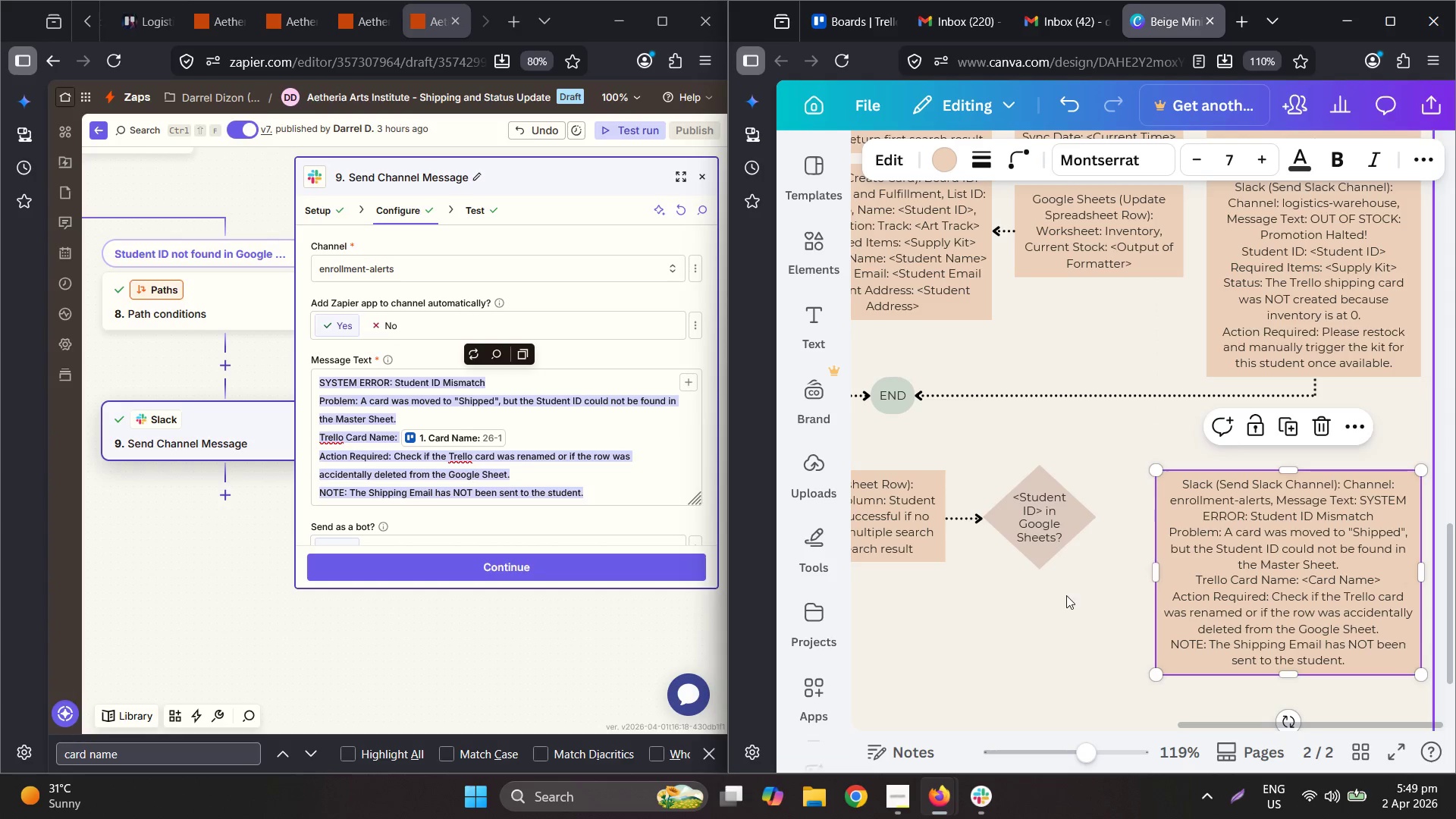 
left_click([1066, 596])
 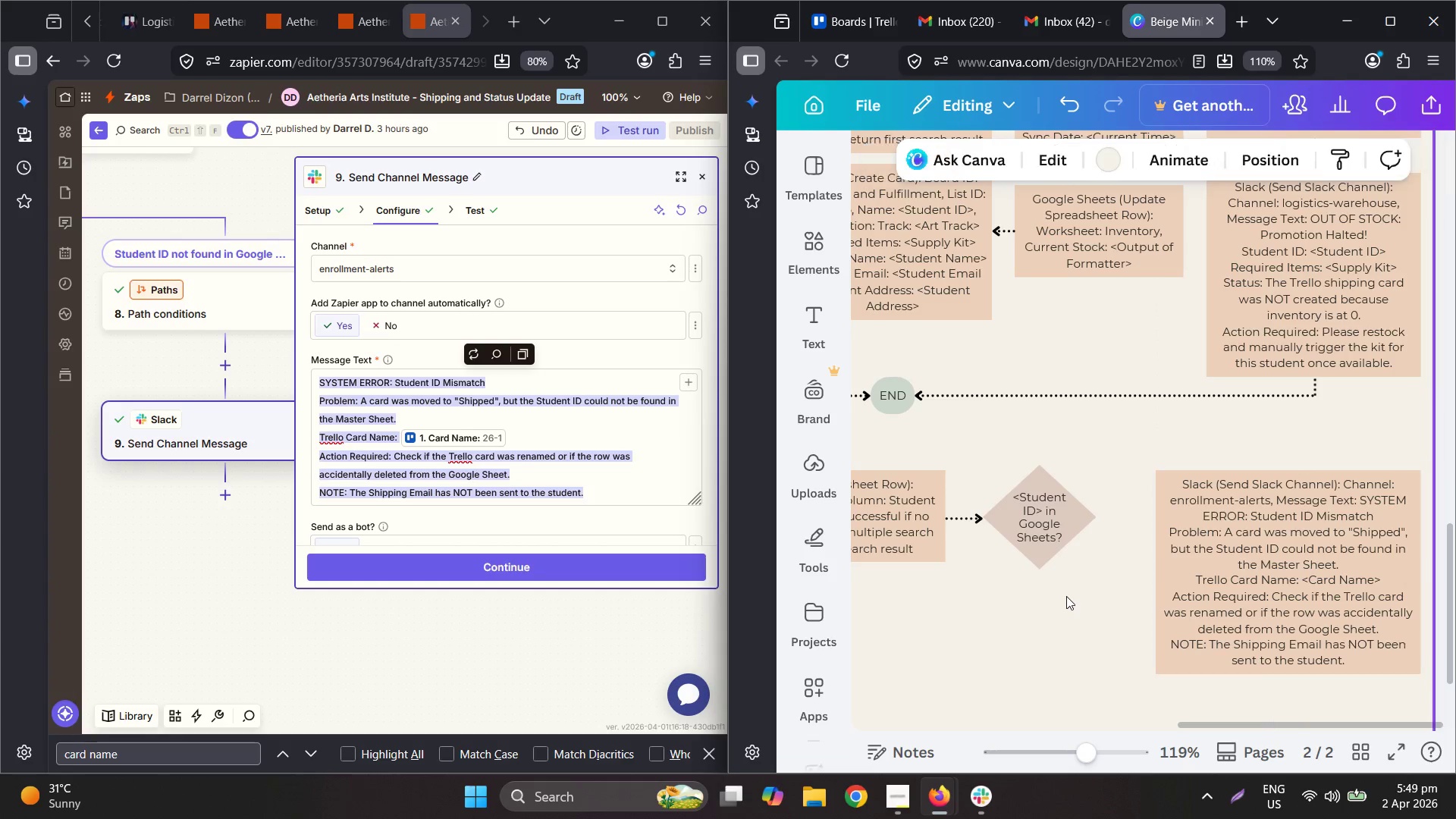 
hold_key(key=ControlLeft, duration=0.67)
scroll: coordinate [1150, 611], scroll_direction: down, amount: 4.0
 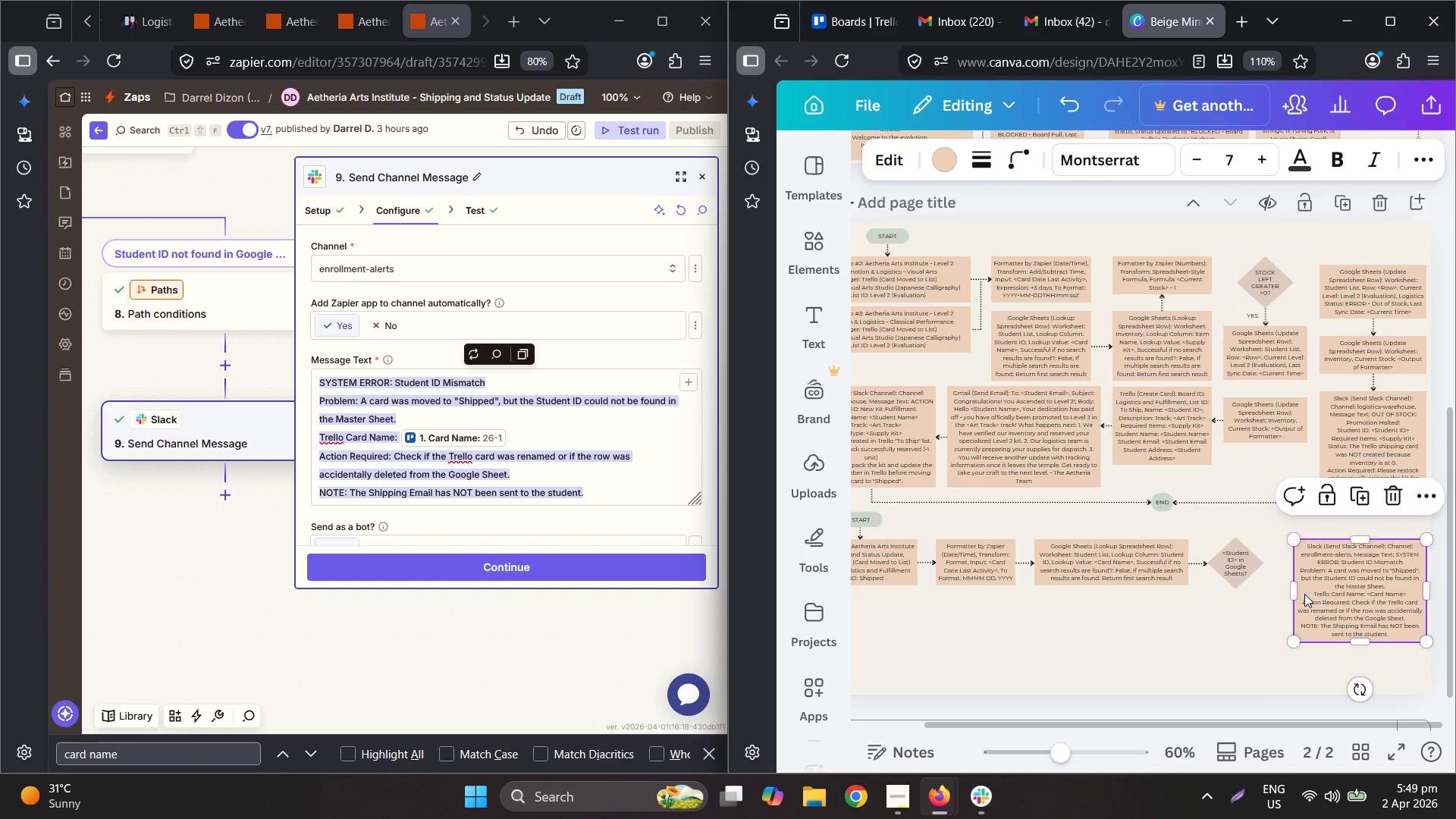 
left_click_drag(start_coordinate=[1296, 583], to_coordinate=[1291, 583])
 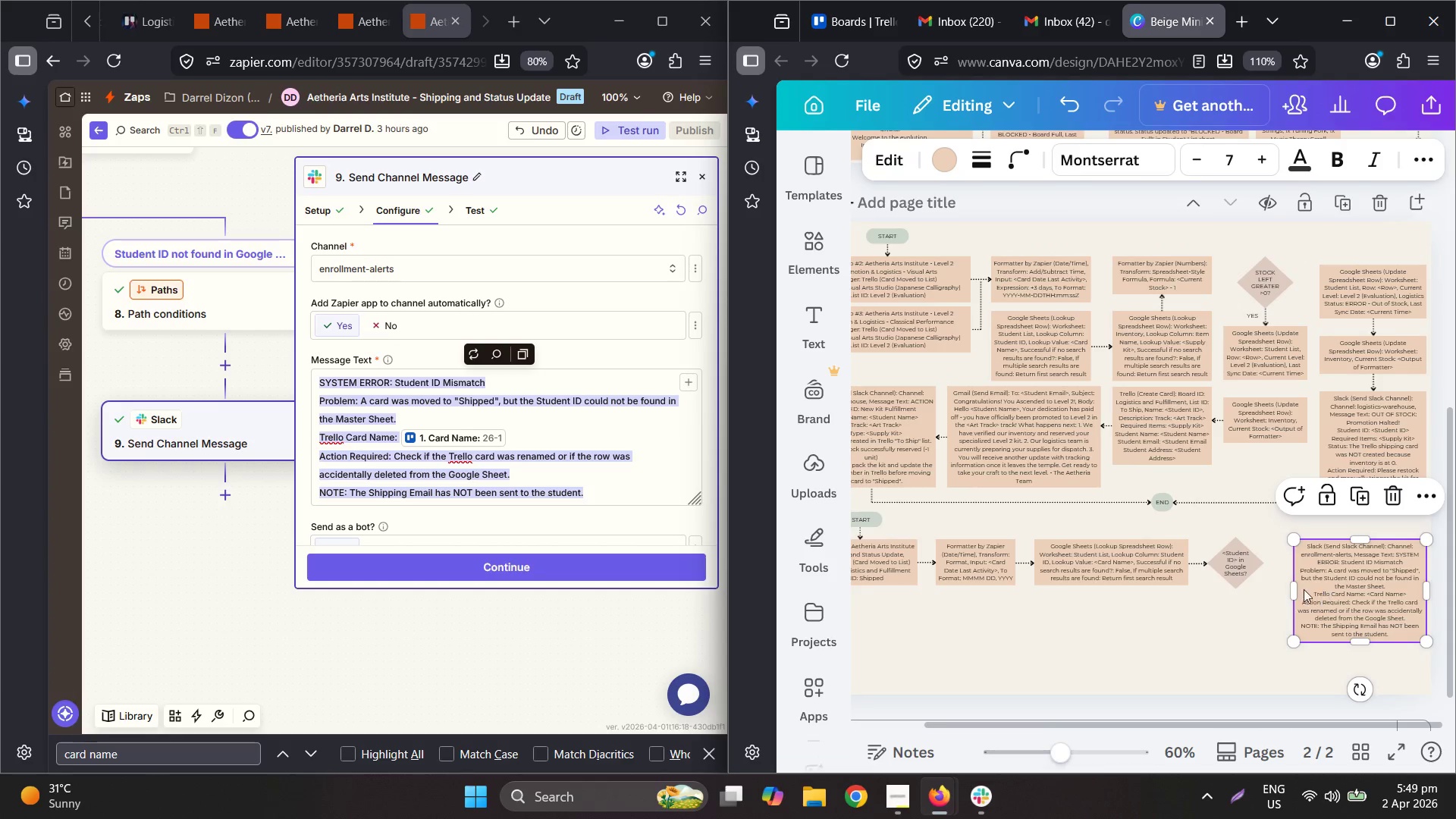 
left_click_drag(start_coordinate=[1291, 588], to_coordinate=[1280, 587])
 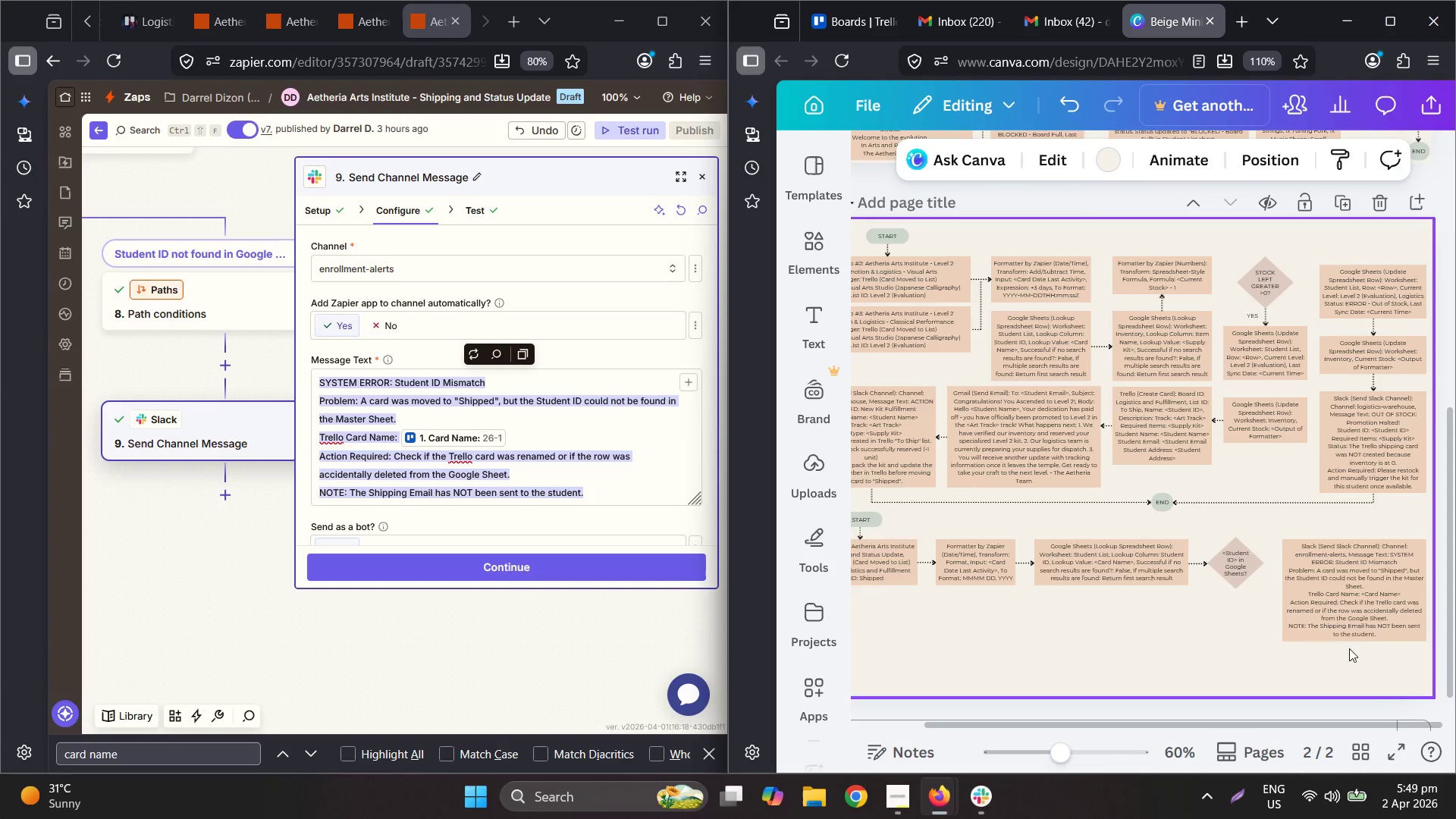 
hold_key(key=ControlLeft, duration=0.44)
scroll: coordinate [1392, 615], scroll_direction: up, amount: 2.0
 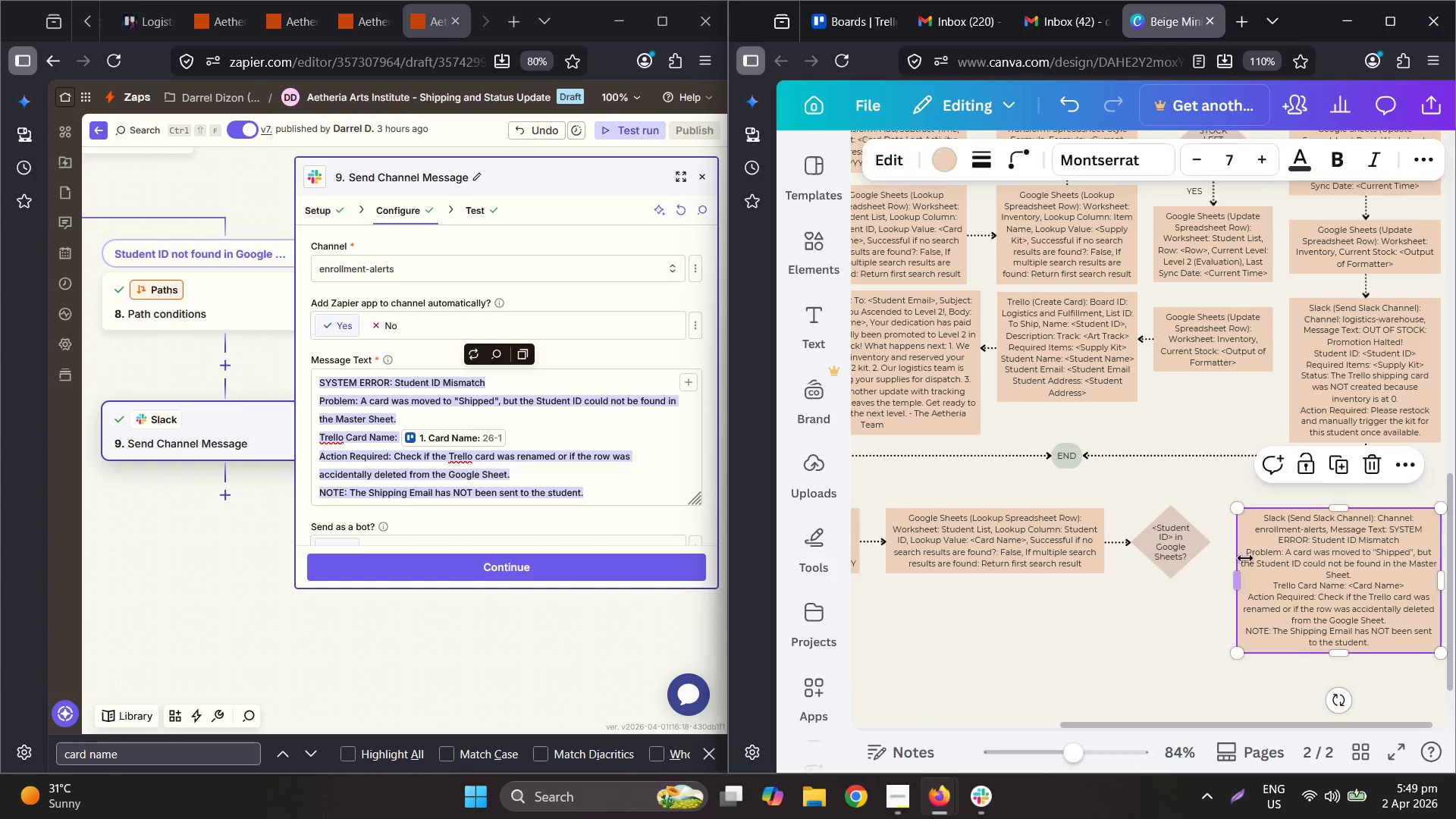 
left_click_drag(start_coordinate=[1236, 571], to_coordinate=[1224, 573])
 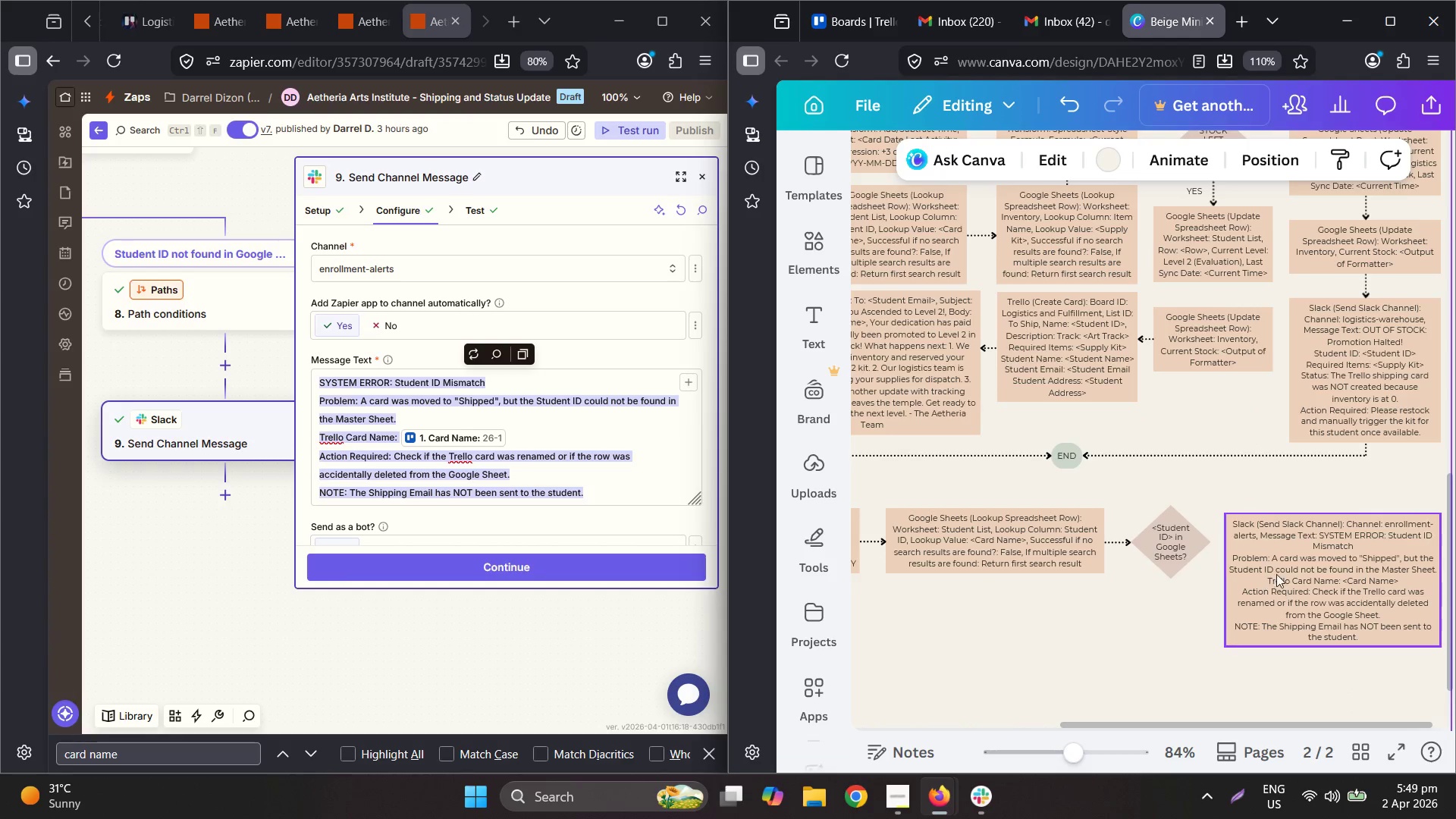 
left_click_drag(start_coordinate=[1277, 573], to_coordinate=[1278, 569])
 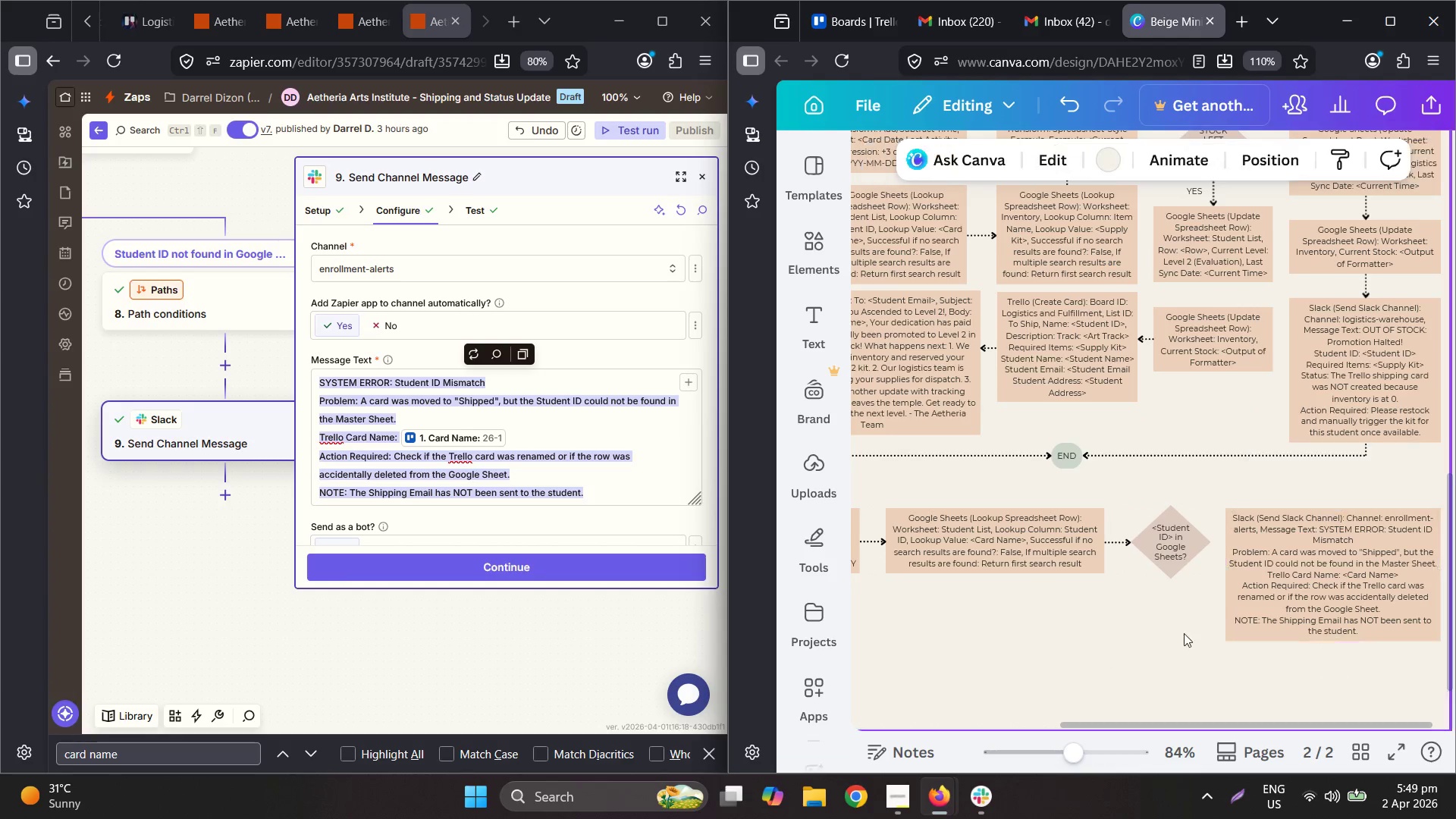 
hold_key(key=ControlLeft, duration=0.47)
scroll: coordinate [1163, 534], scroll_direction: up, amount: 3.0
 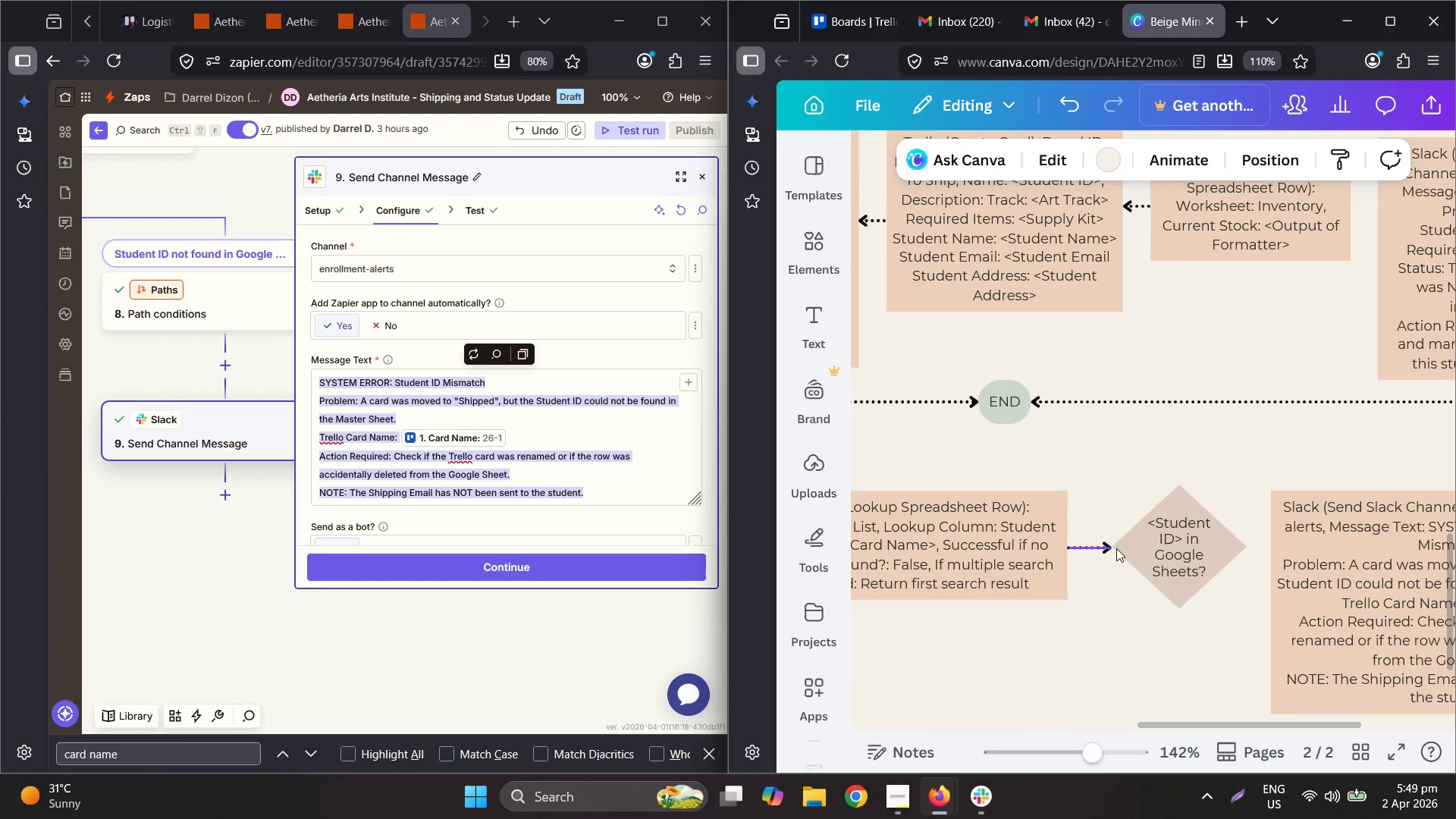 
left_click_drag(start_coordinate=[1153, 544], to_coordinate=[1145, 544])
 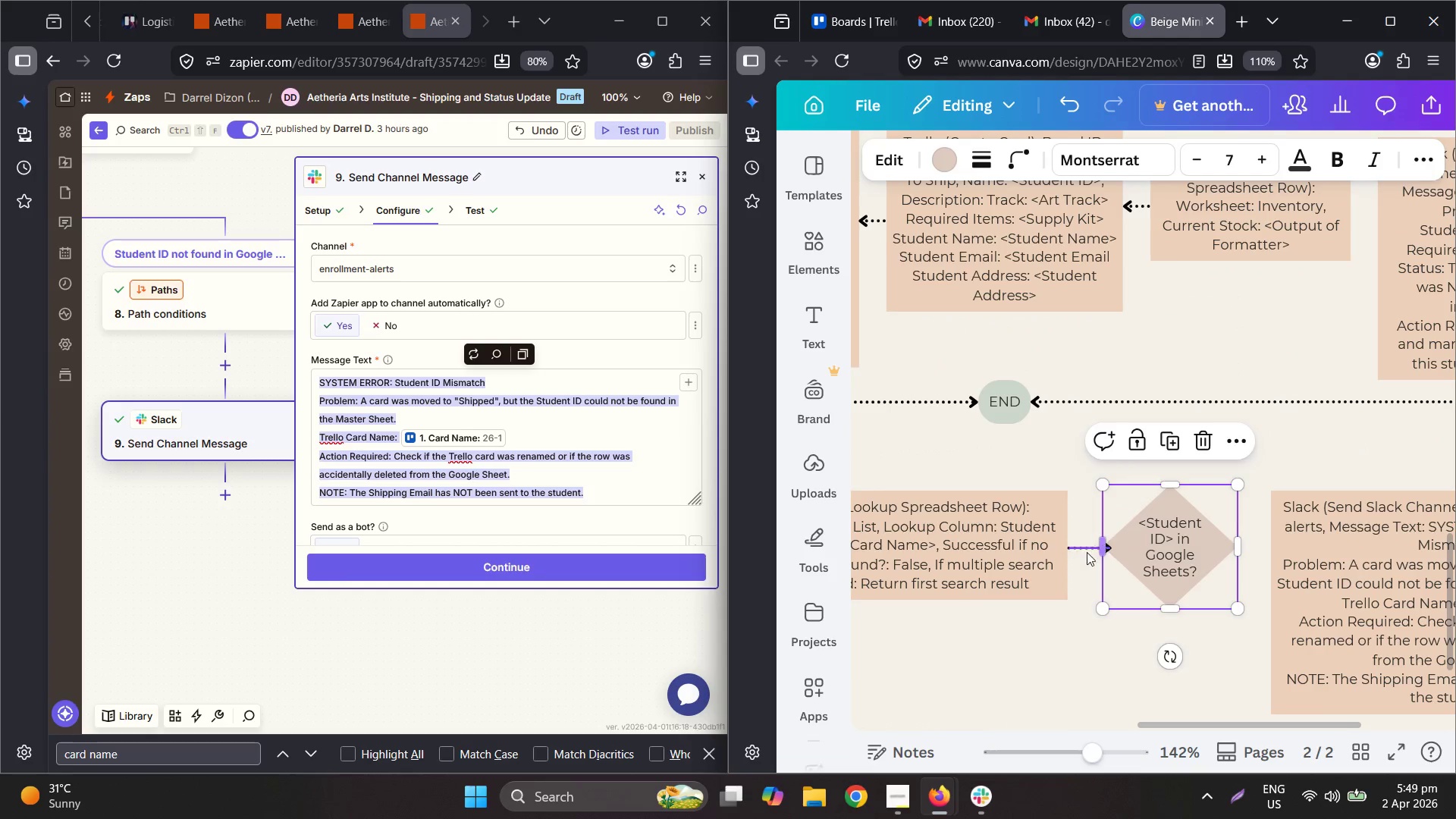 
left_click([1086, 552])
 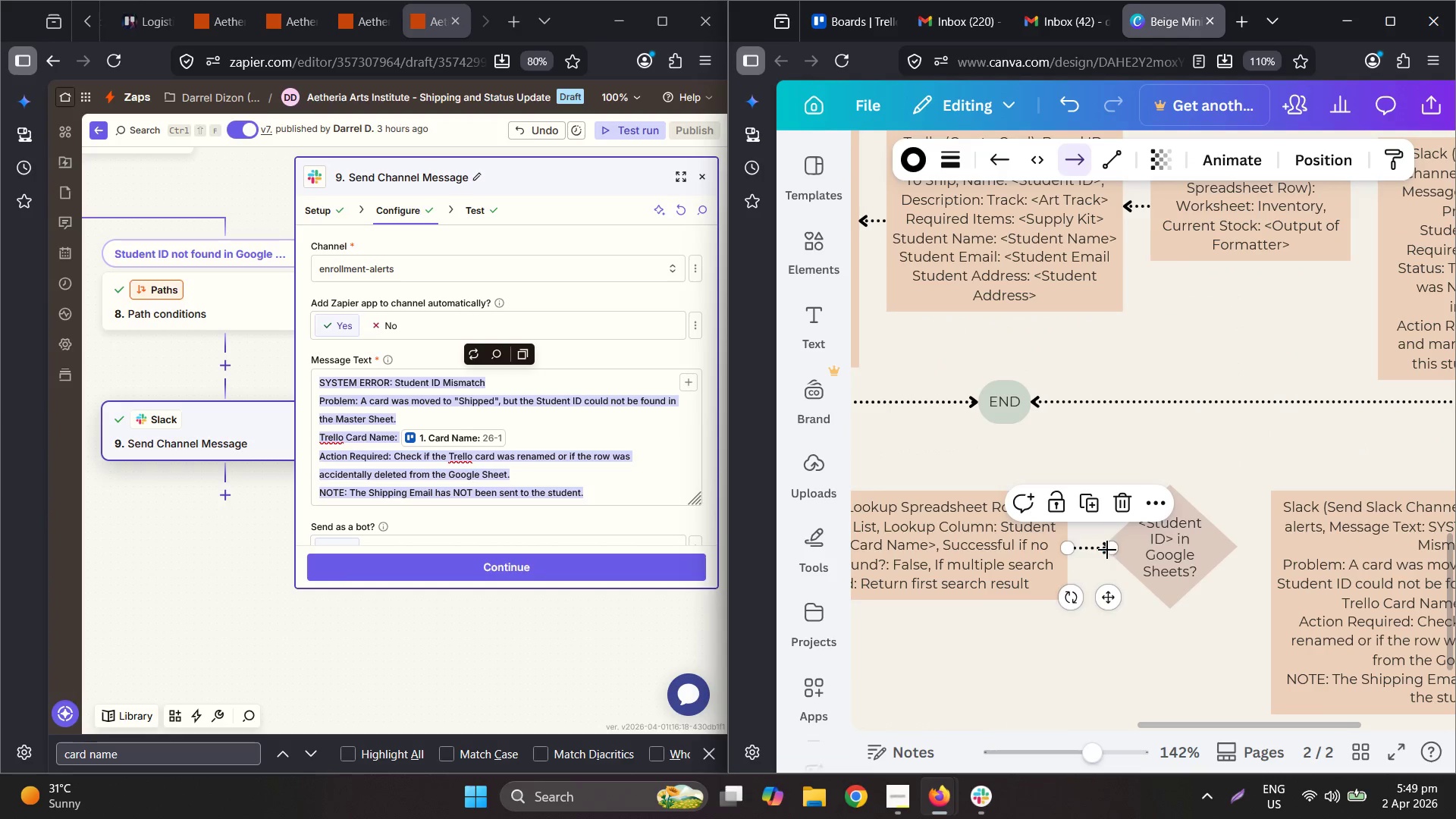 
left_click_drag(start_coordinate=[1111, 550], to_coordinate=[1104, 549])
 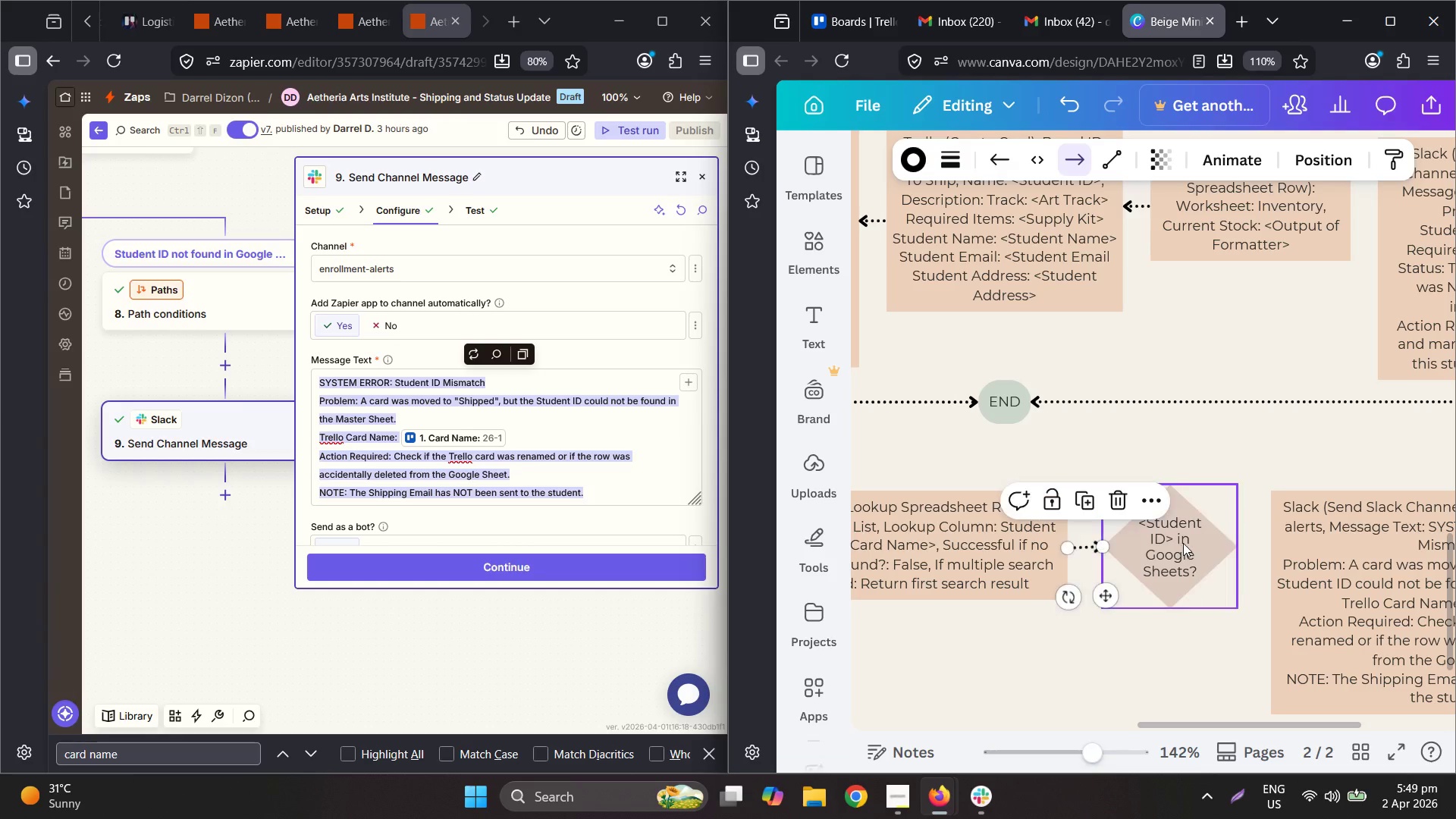 
left_click_drag(start_coordinate=[1183, 543], to_coordinate=[1178, 545])
 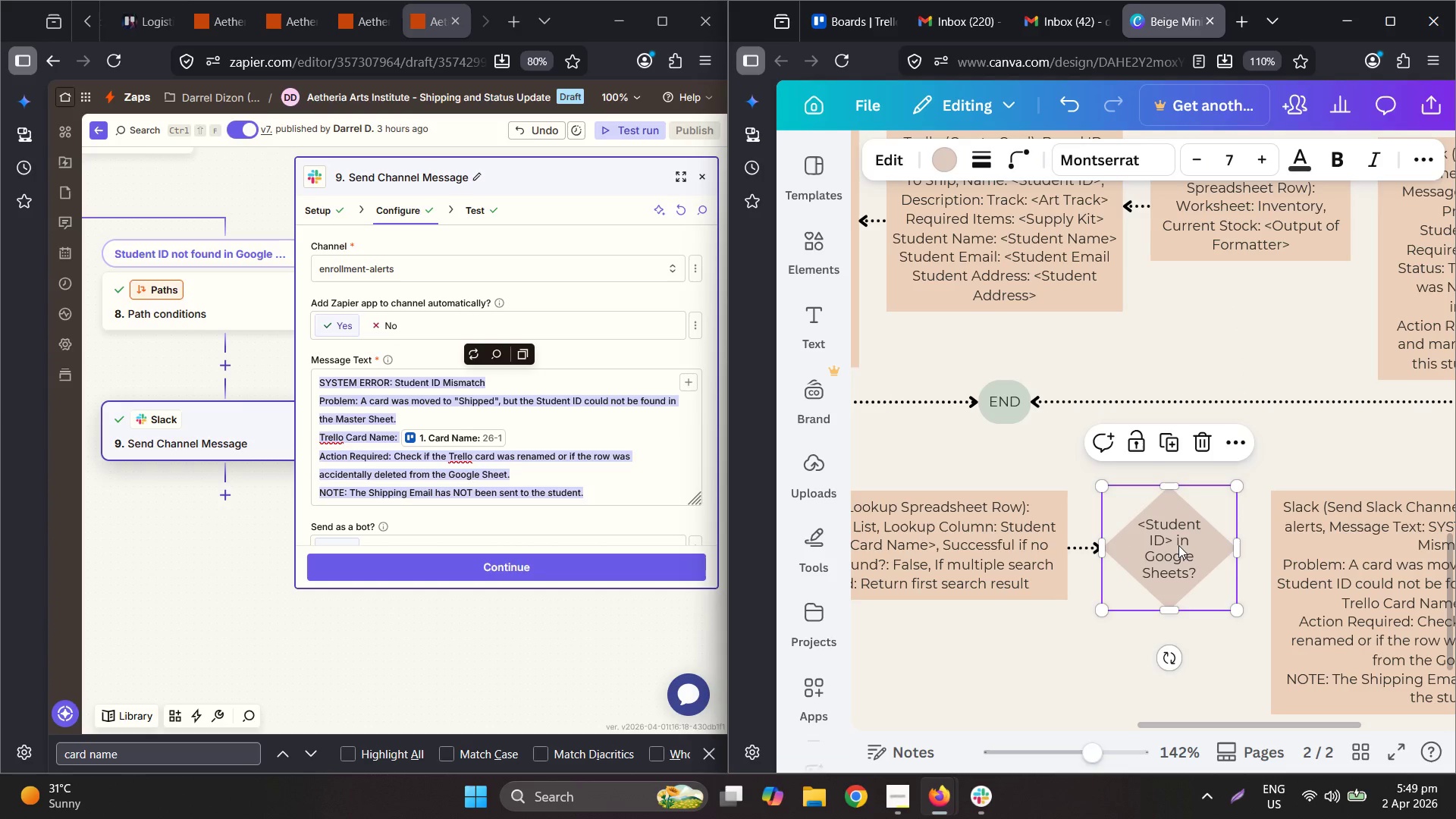 
key(Control+C)
 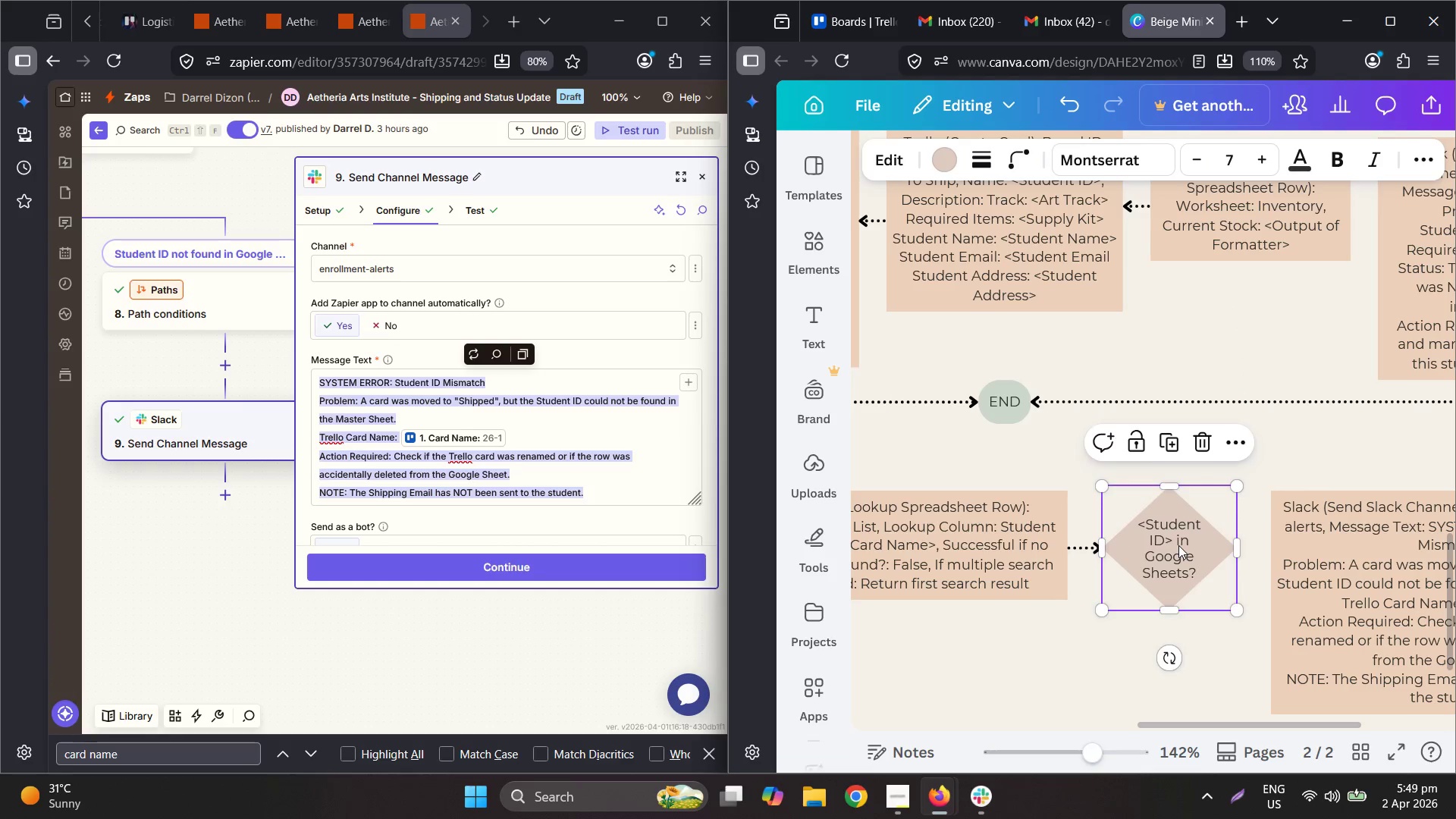 
key(Control+V)
 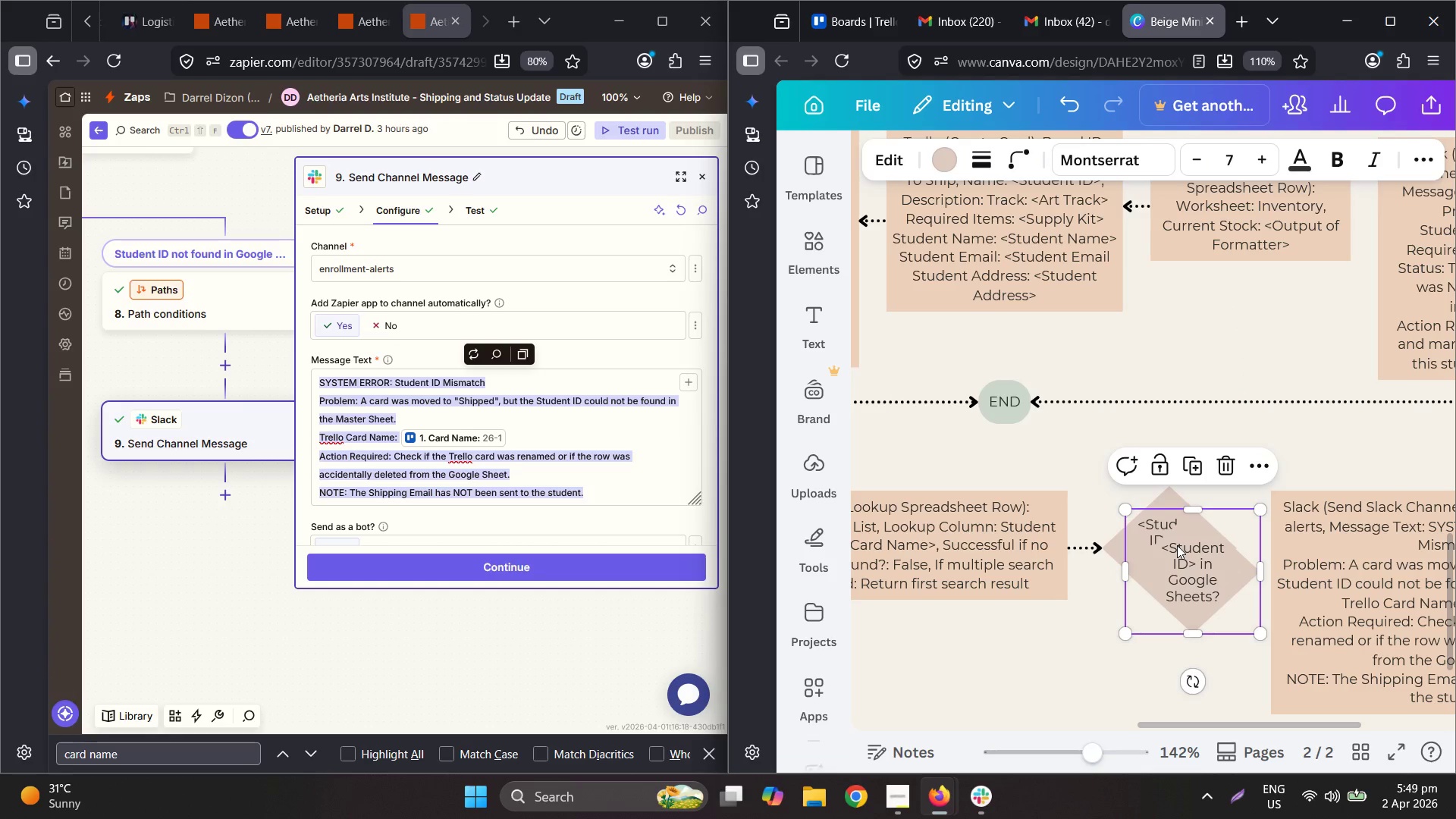 
key(Control+ControlLeft)
 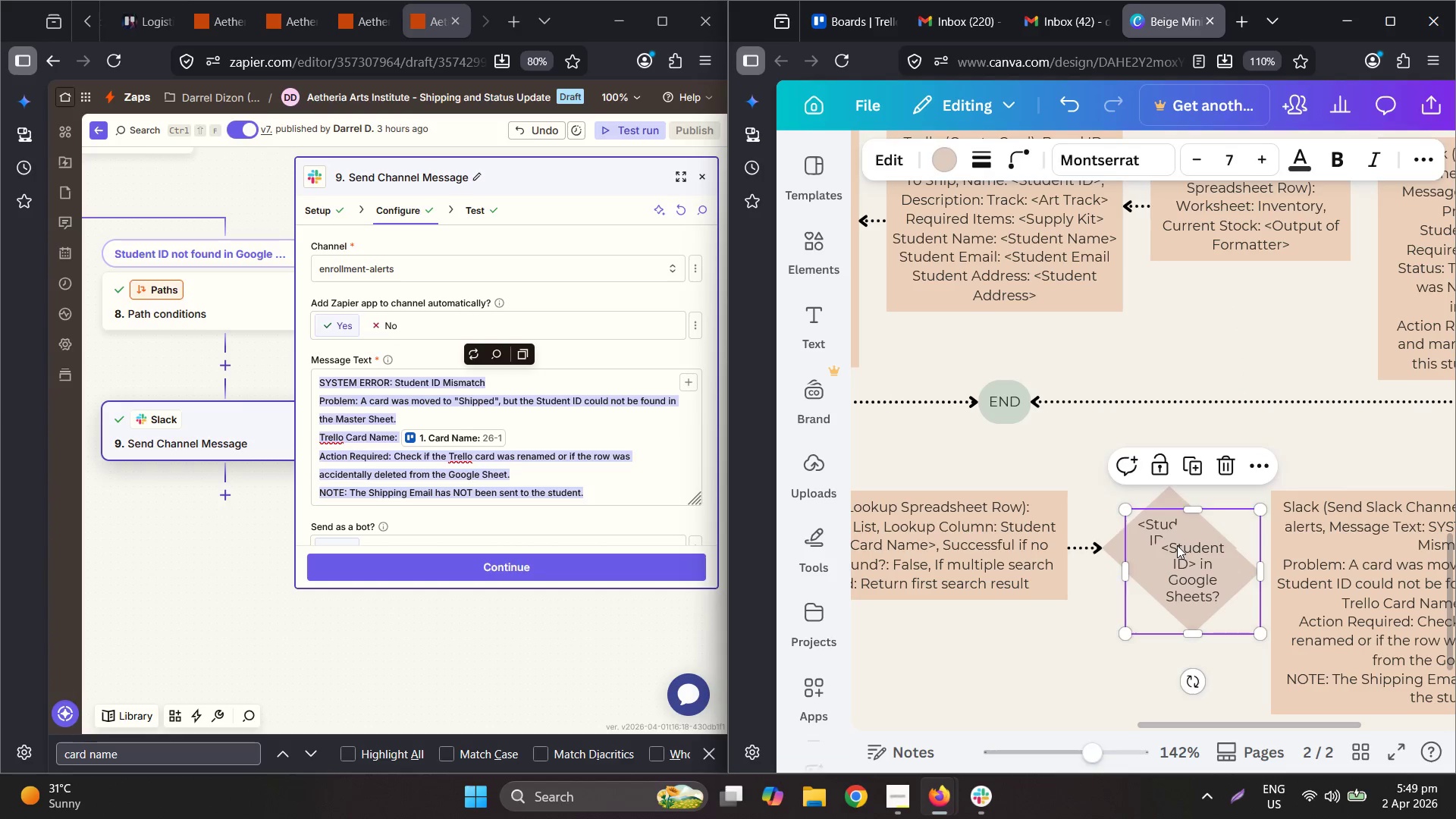 
key(Control+Z)
 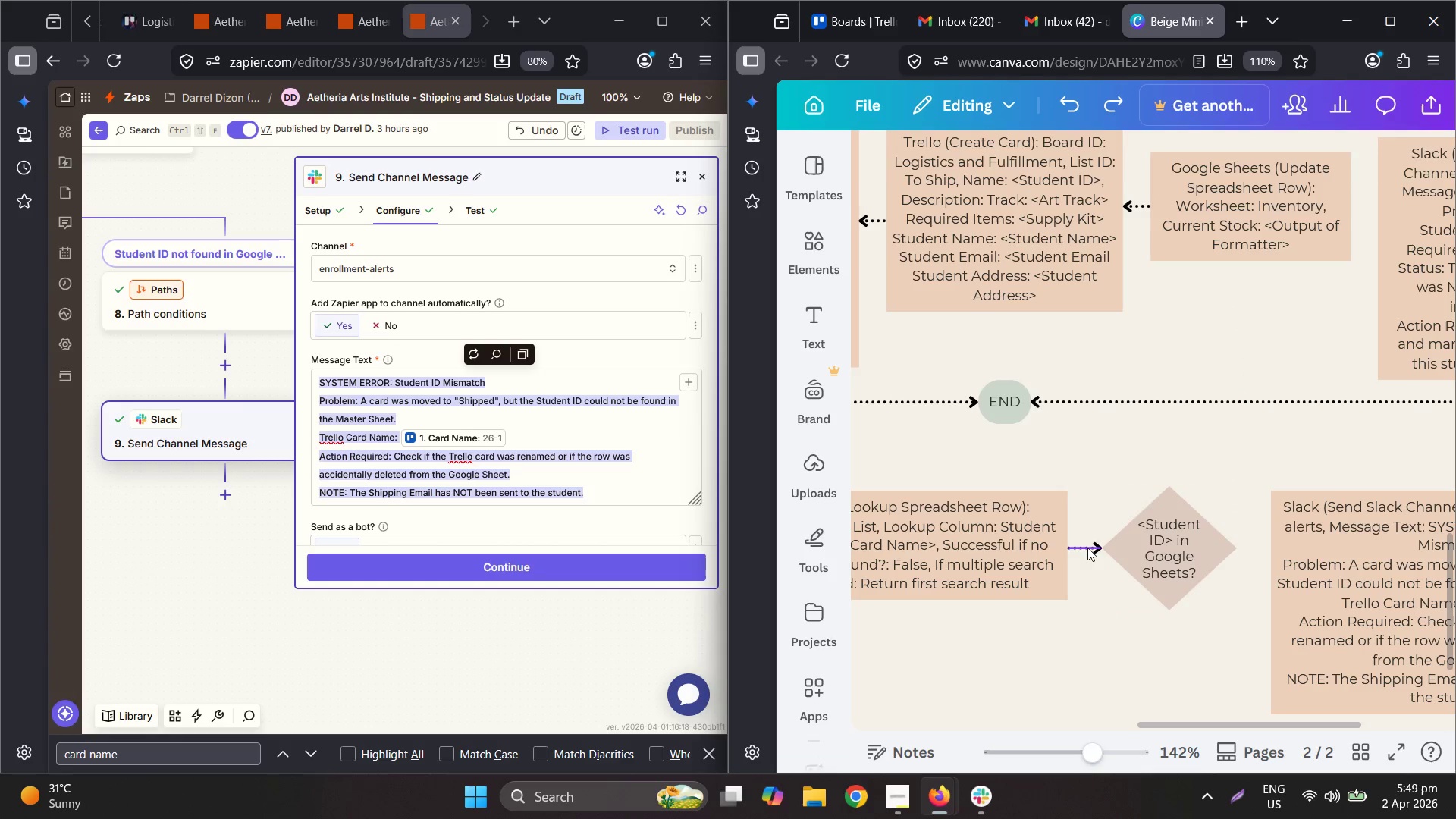 
key(Control+ControlLeft)
 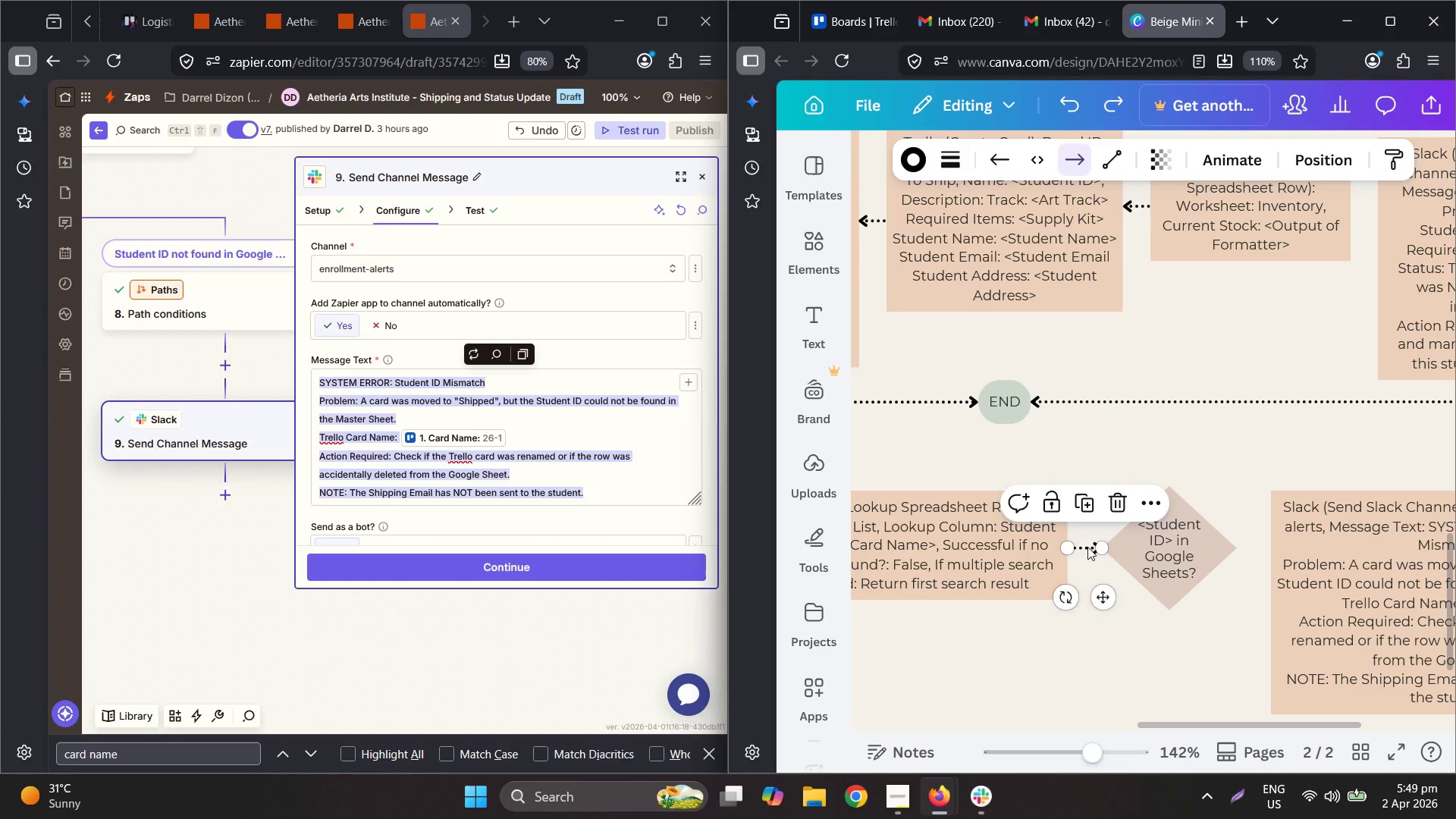 
key(Control+C)
 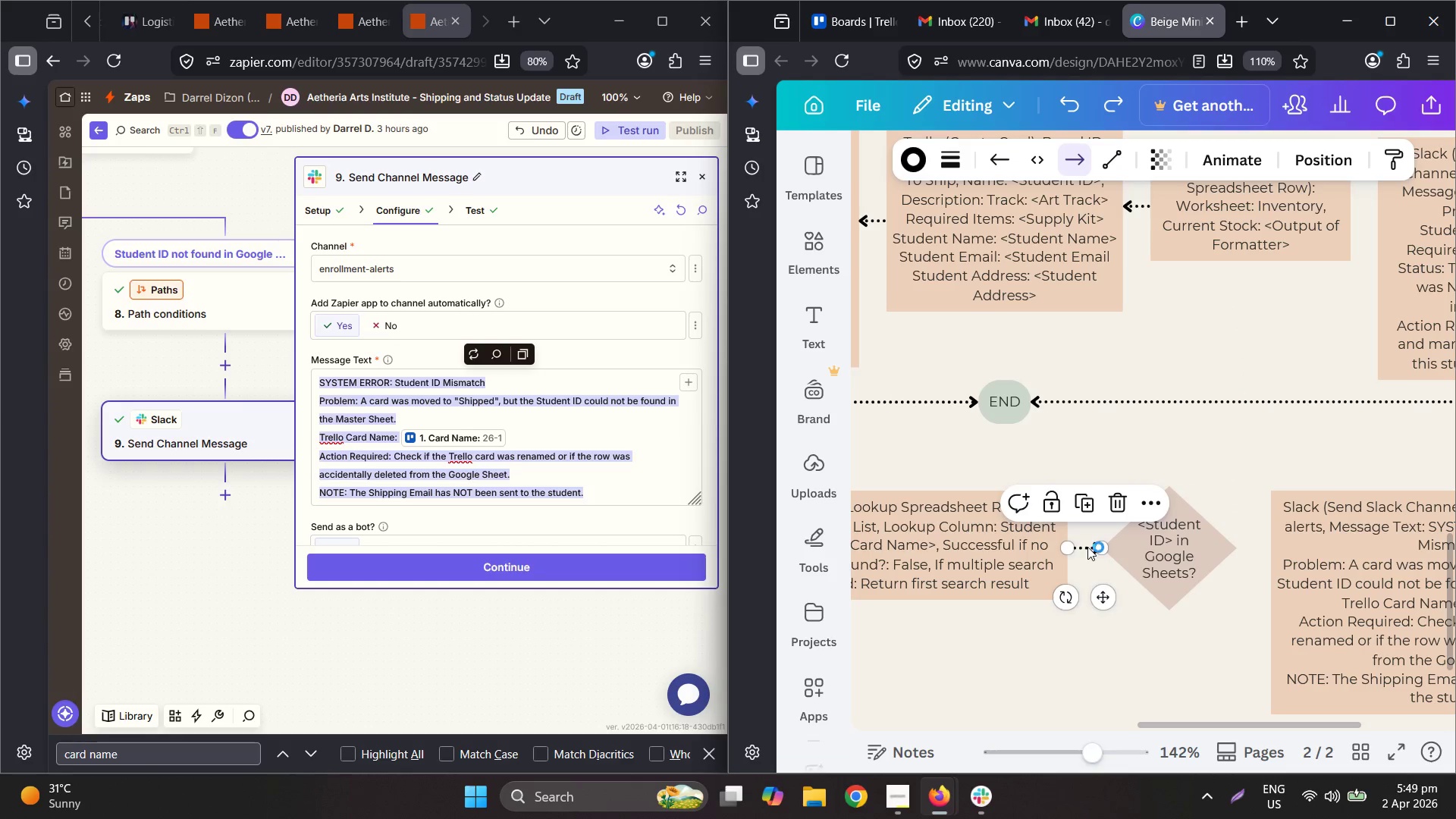 
key(Control+V)
 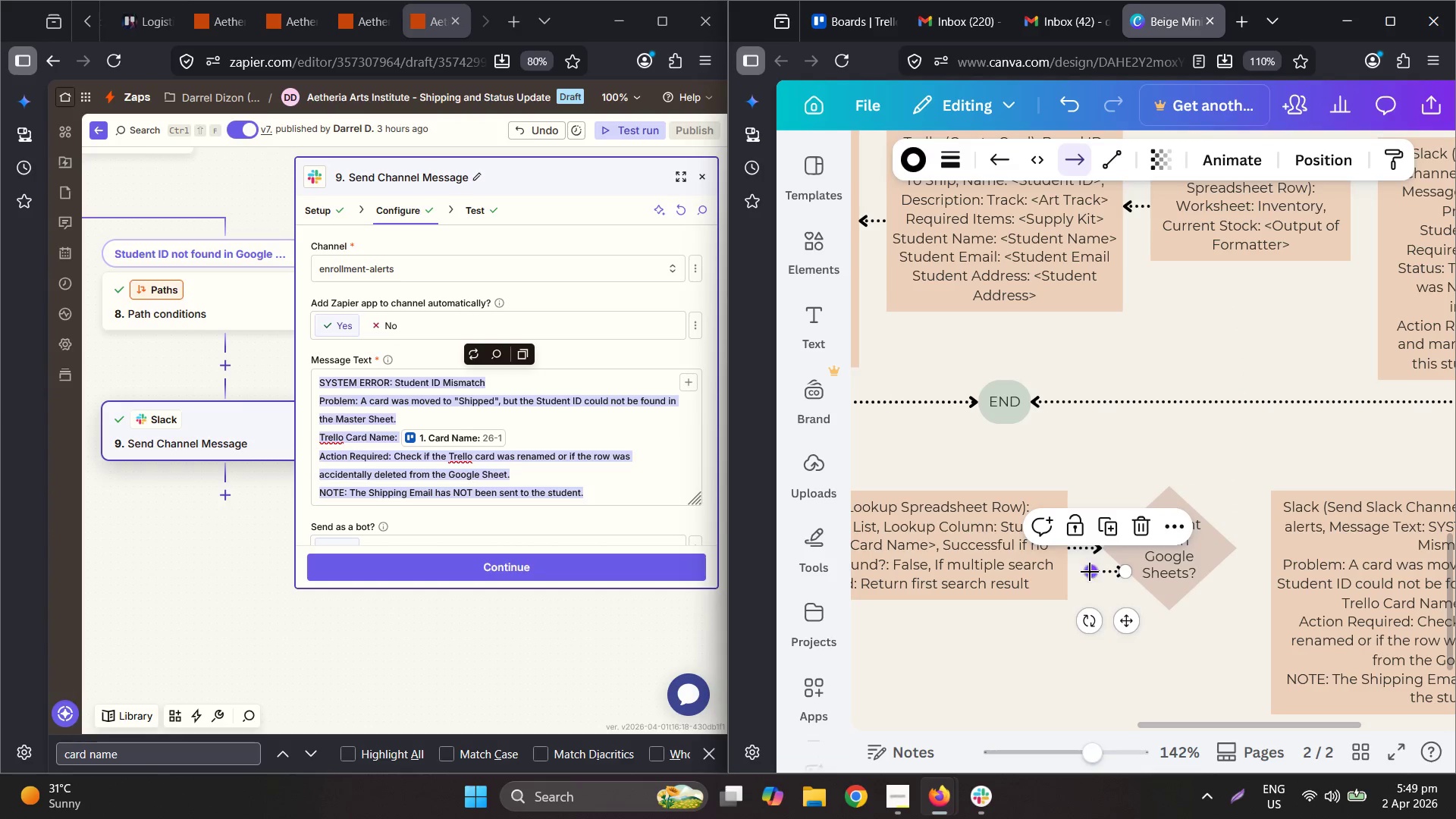 
left_click_drag(start_coordinate=[1106, 573], to_coordinate=[1254, 549])
 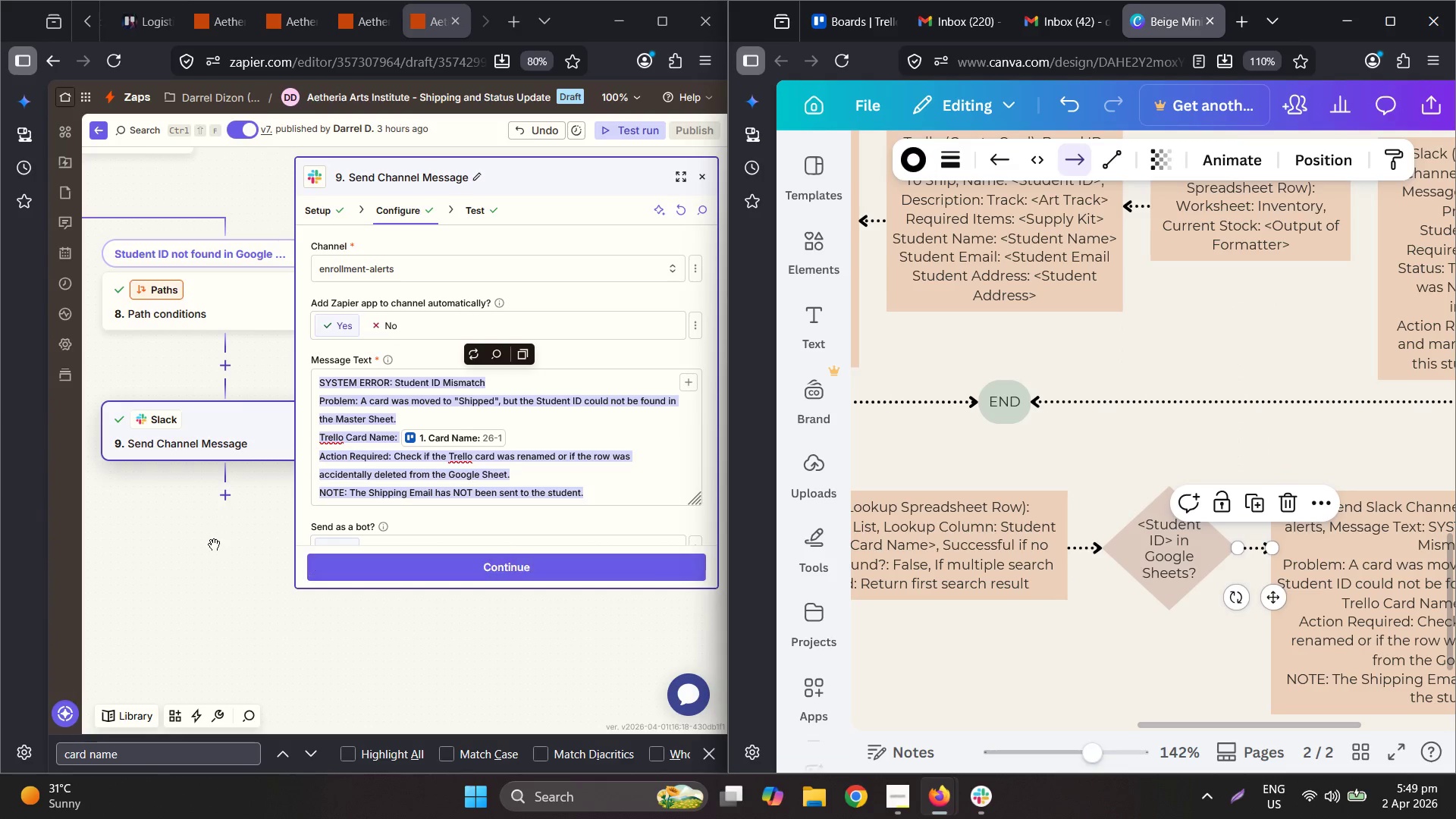 
left_click([209, 542])
 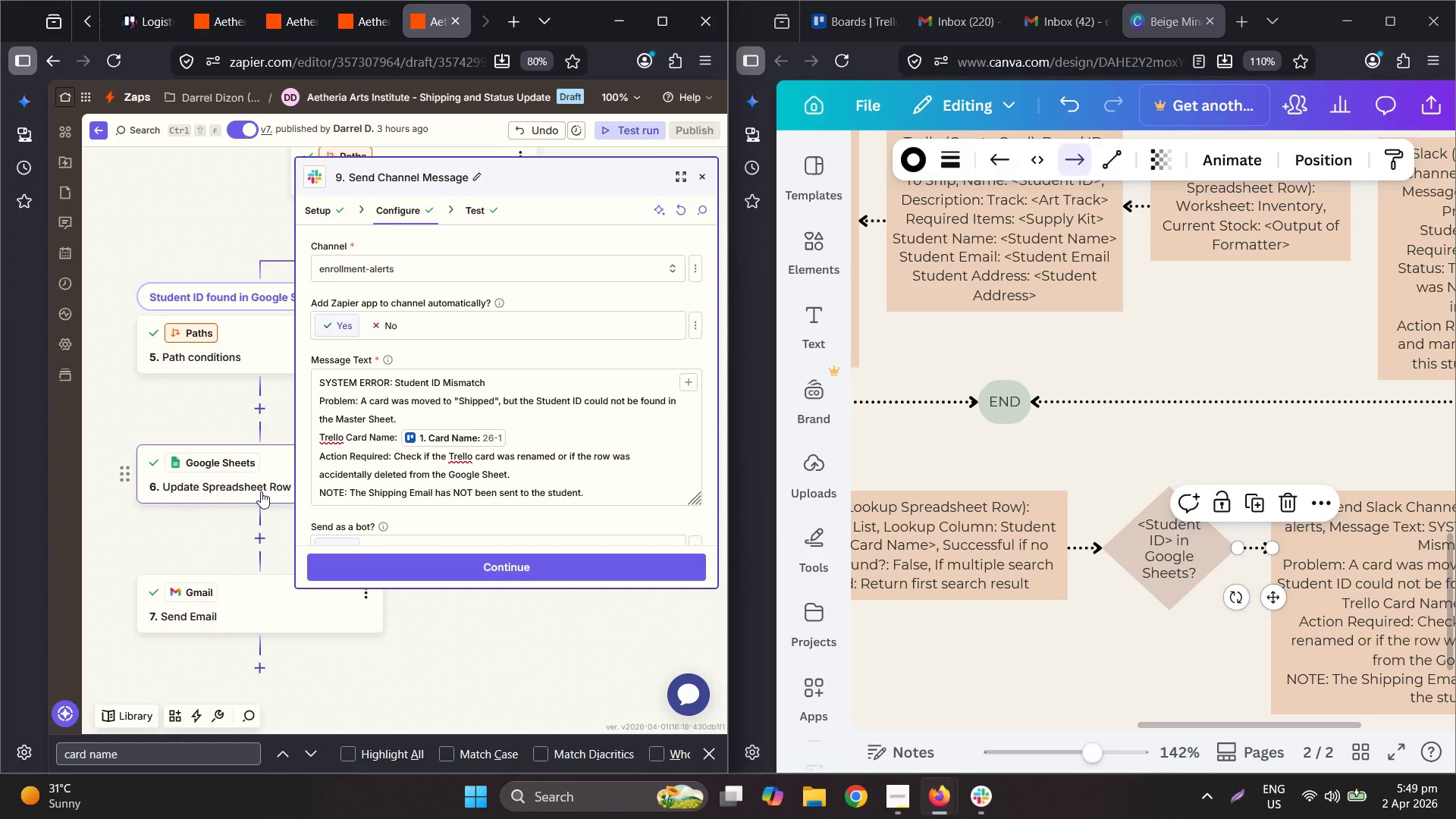 
triple_click([221, 495])
 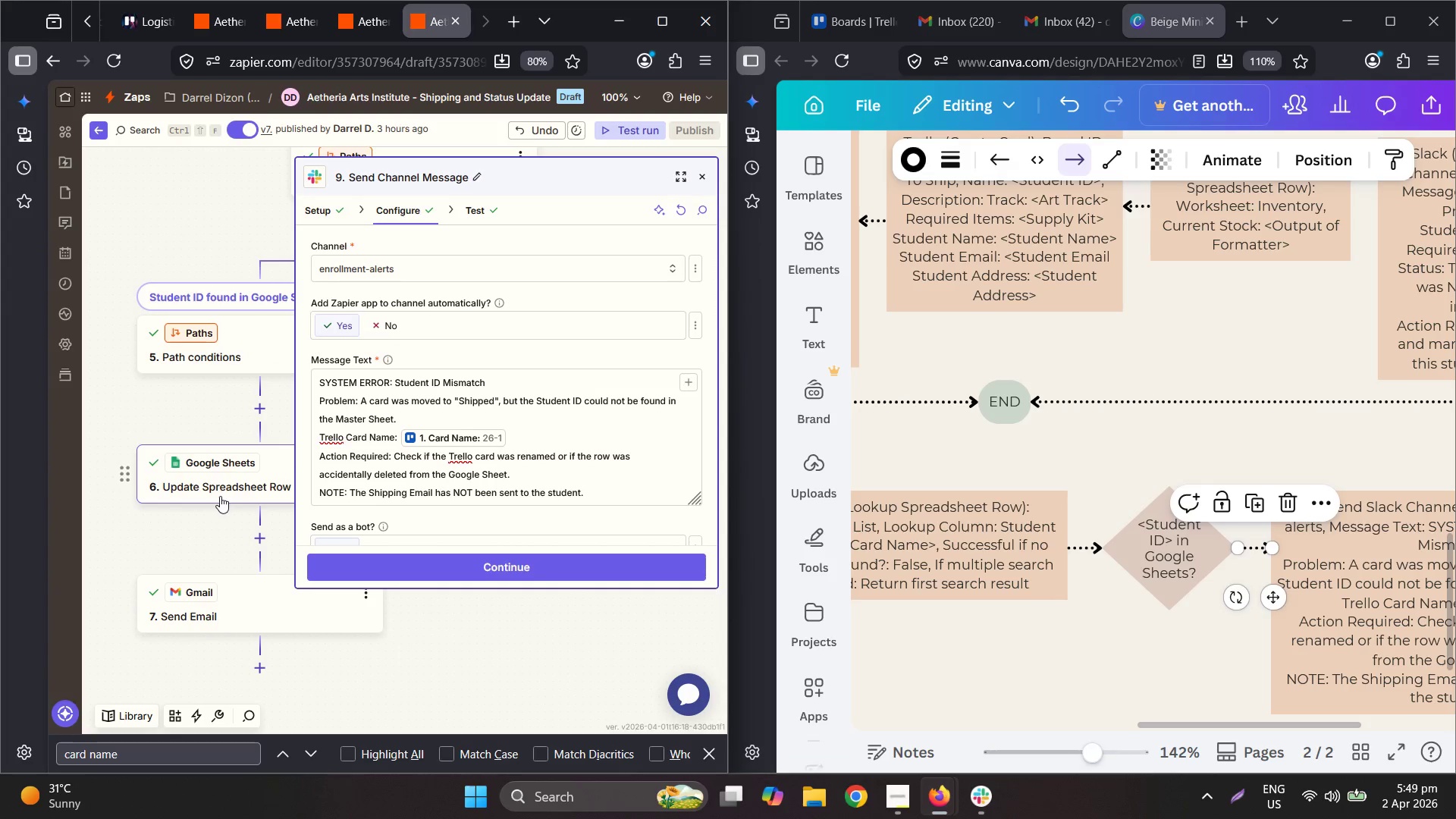 
triple_click([220, 496])
 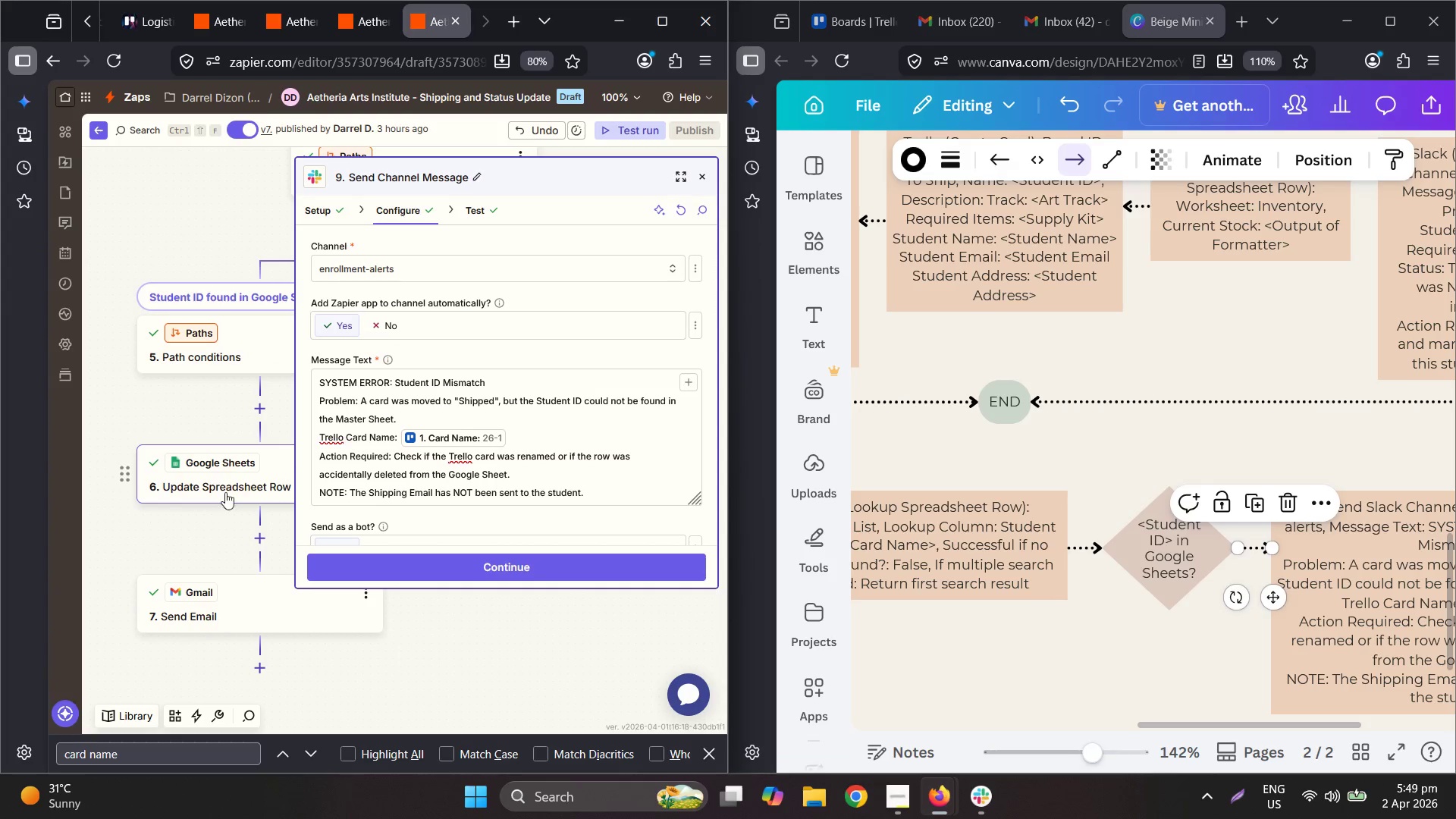 
triple_click([270, 464])
 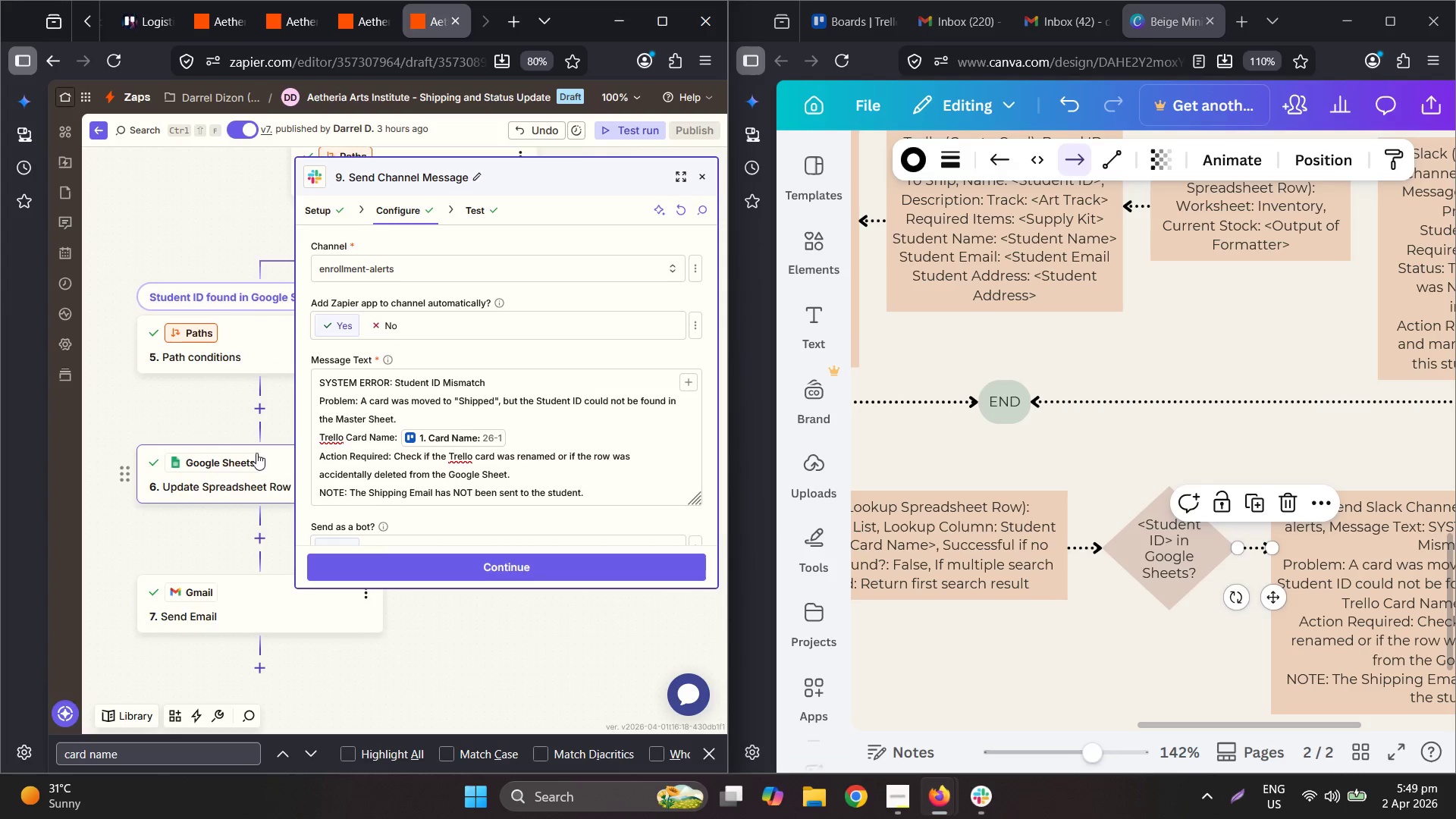 
scroll: coordinate [268, 442], scroll_direction: up, amount: 1.0
 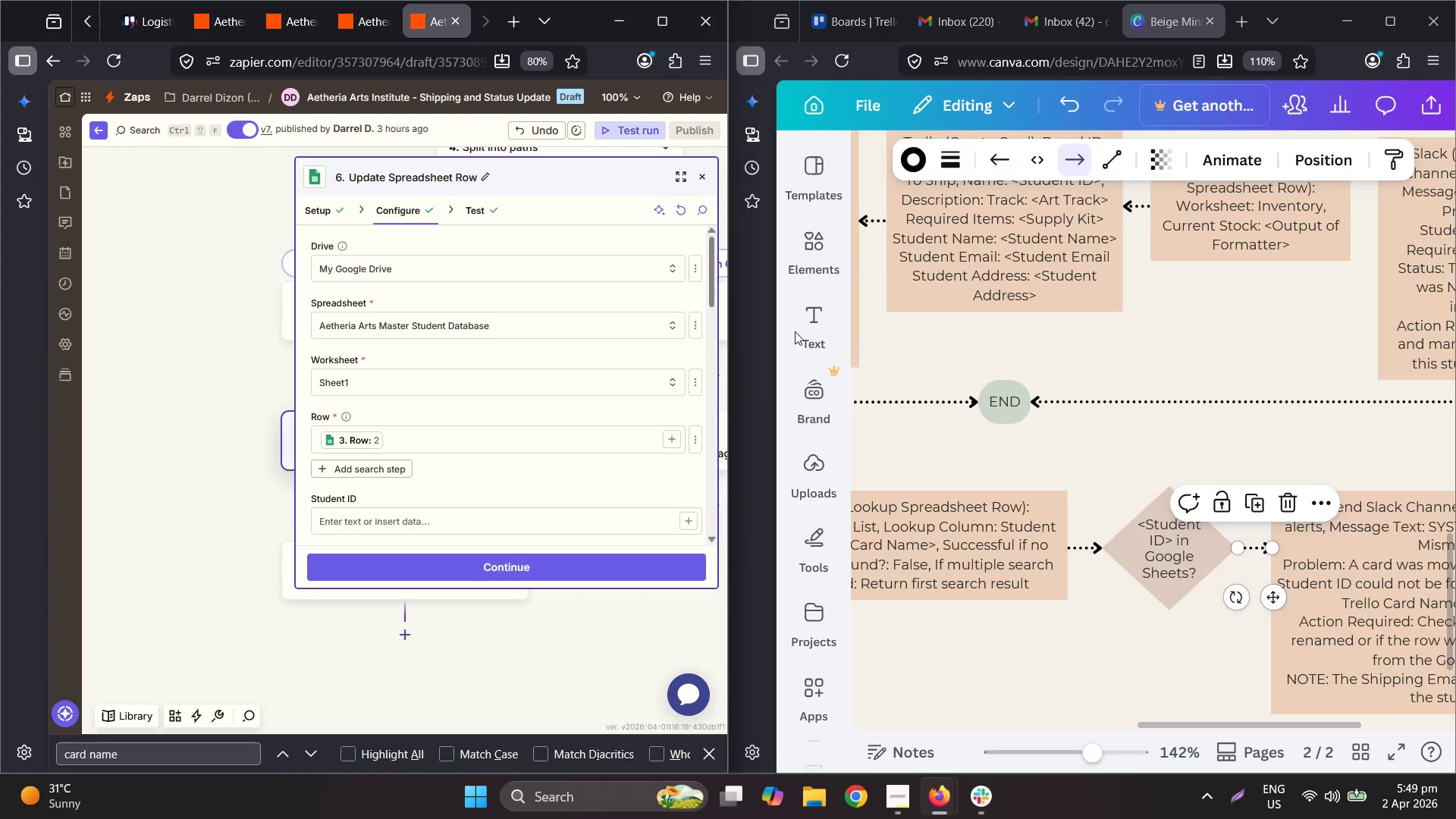 
hold_key(key=ControlLeft, duration=0.41)
scroll: coordinate [1255, 399], scroll_direction: none, amount: 0.0
 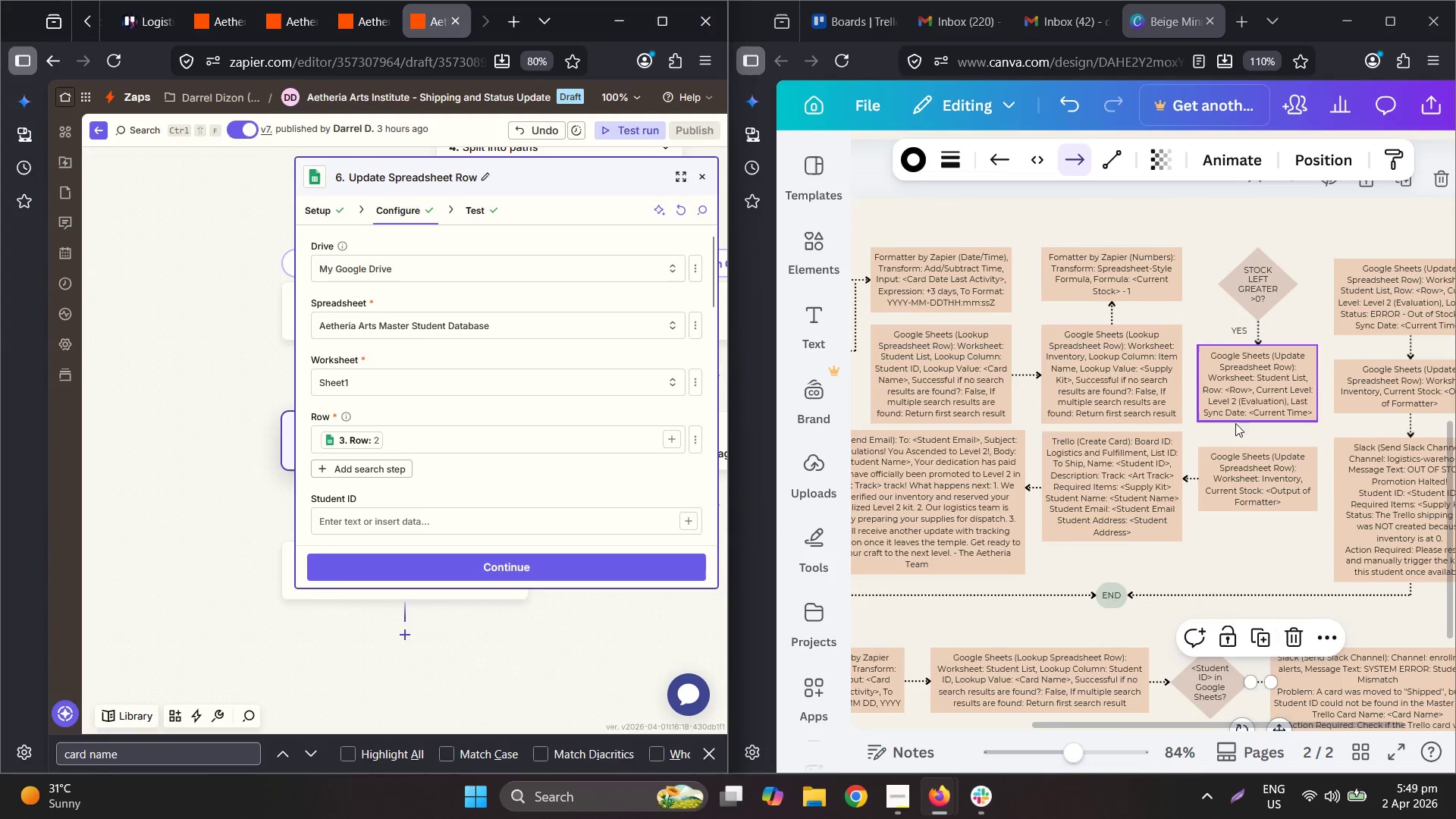 
left_click([1247, 392])
 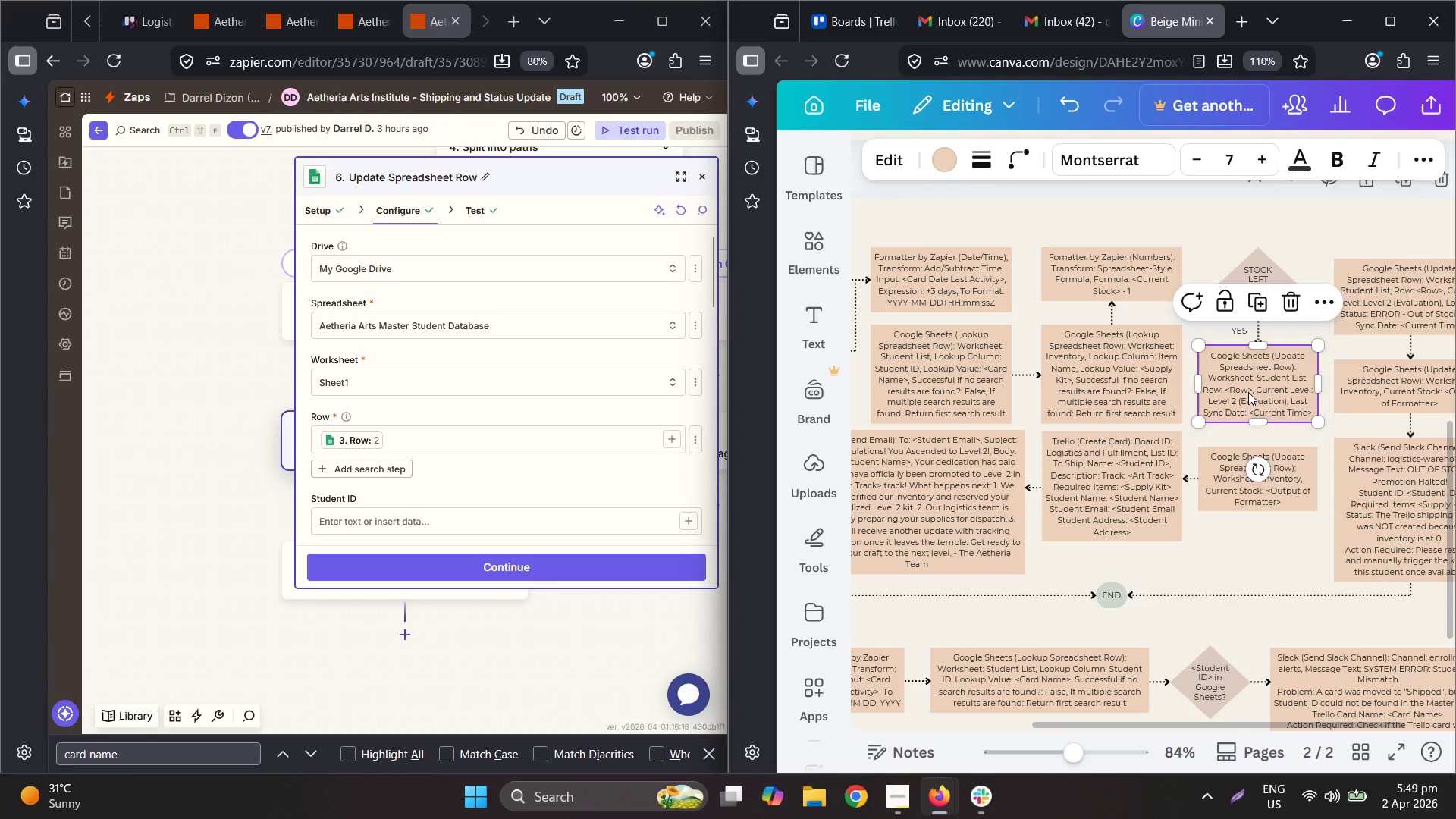 
key(Control+ControlLeft)
 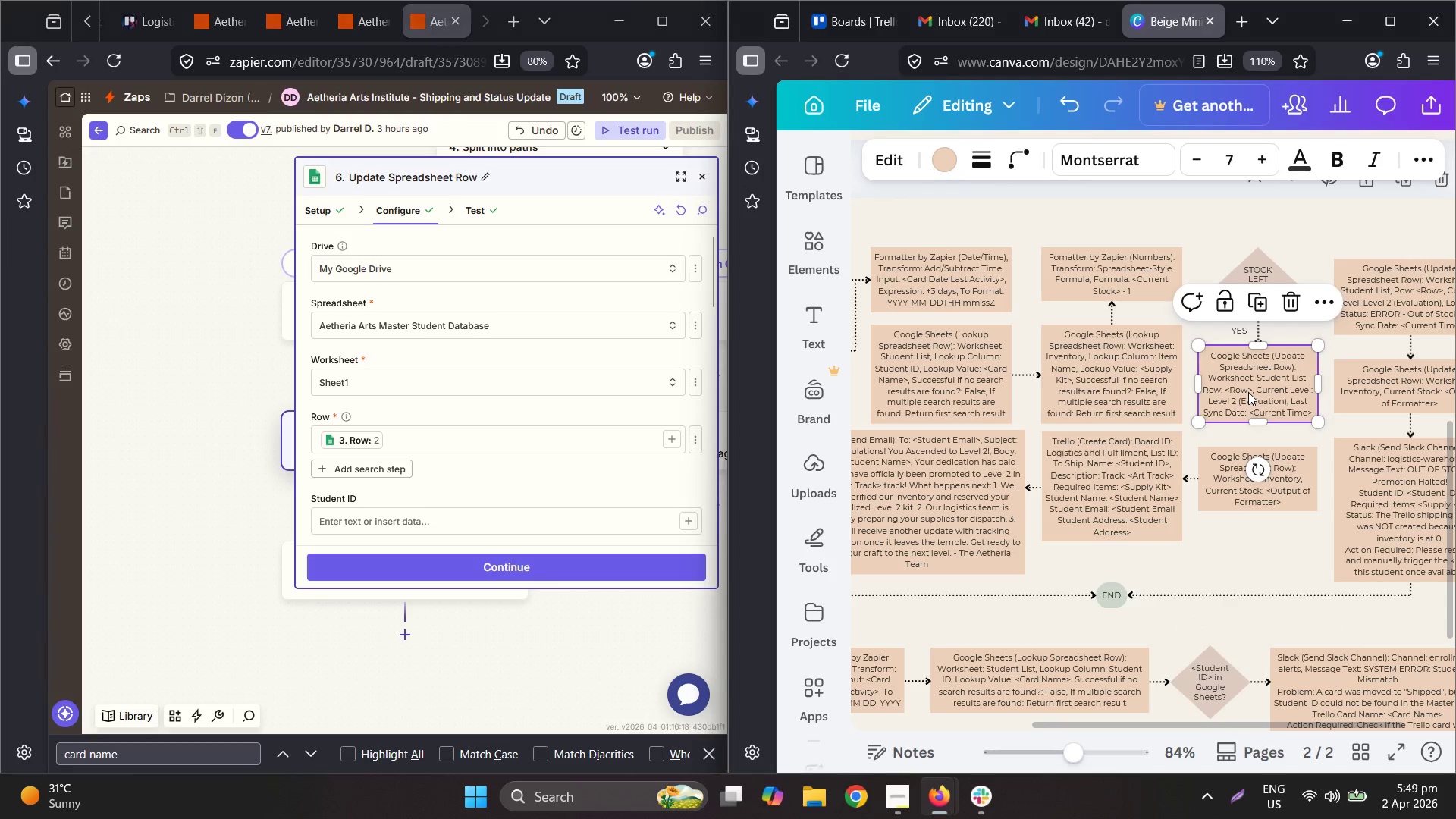 
key(Control+C)
 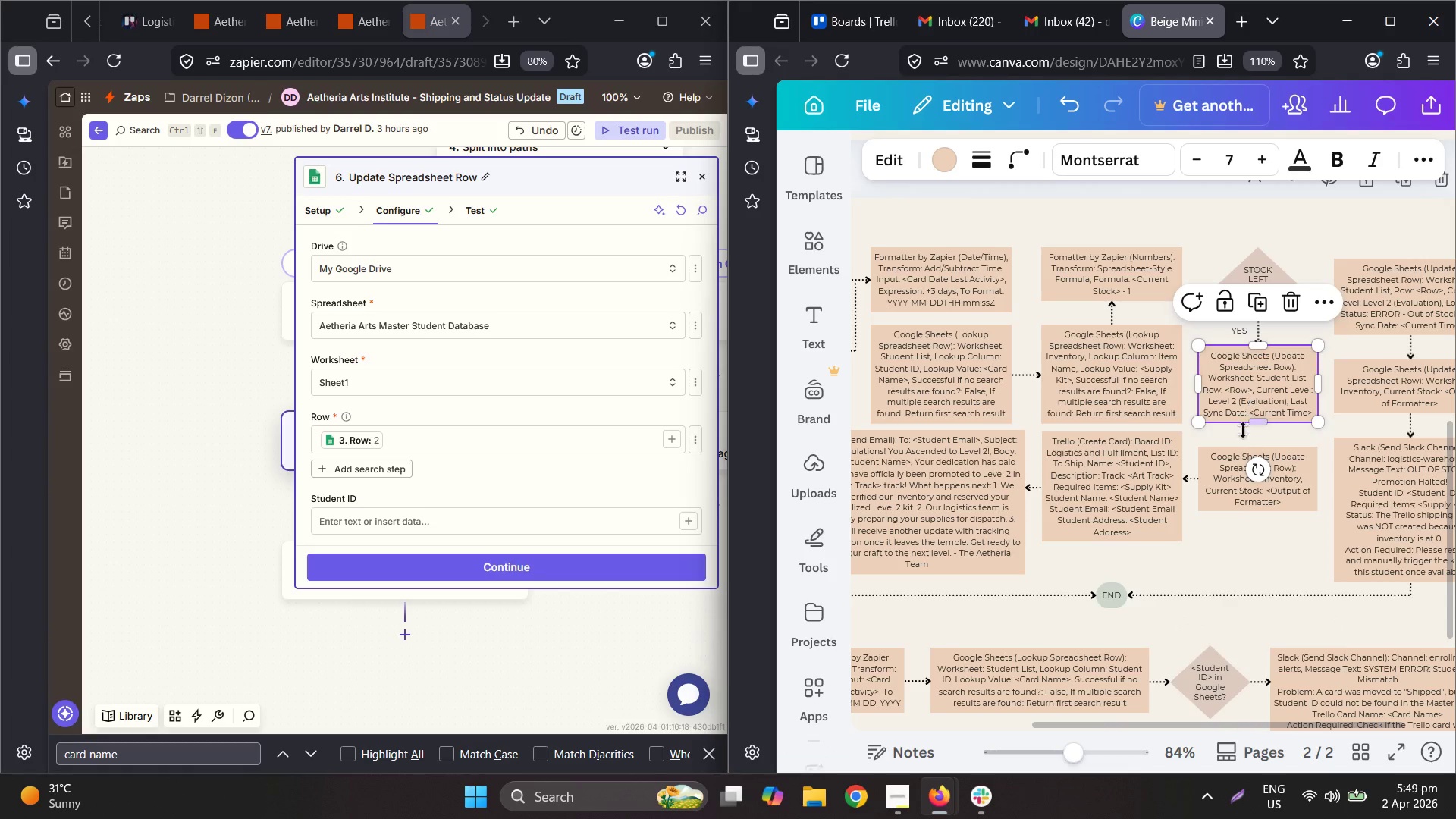 
key(Control+ControlLeft)
 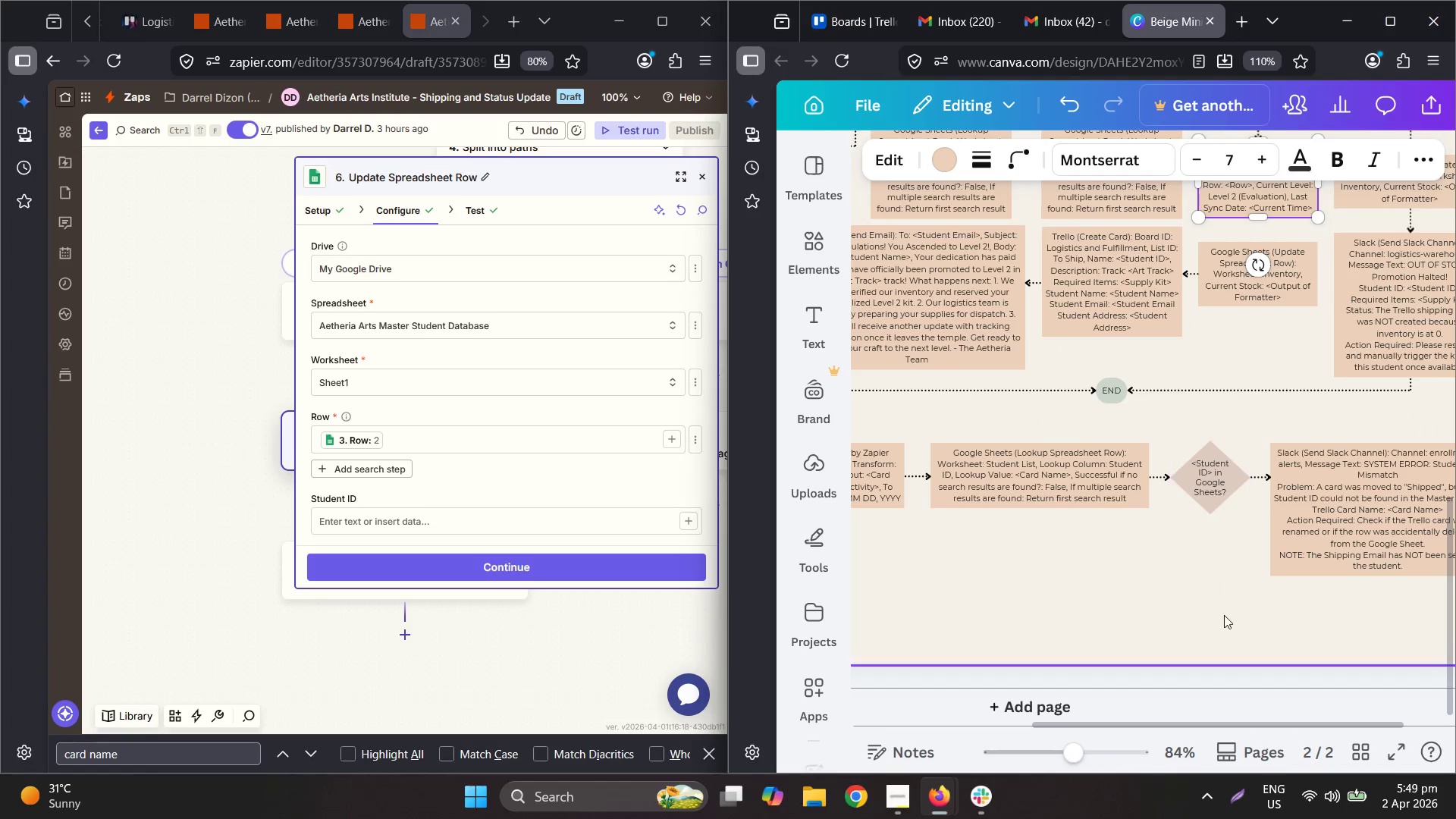 
scroll: coordinate [1238, 464], scroll_direction: down, amount: 3.0
 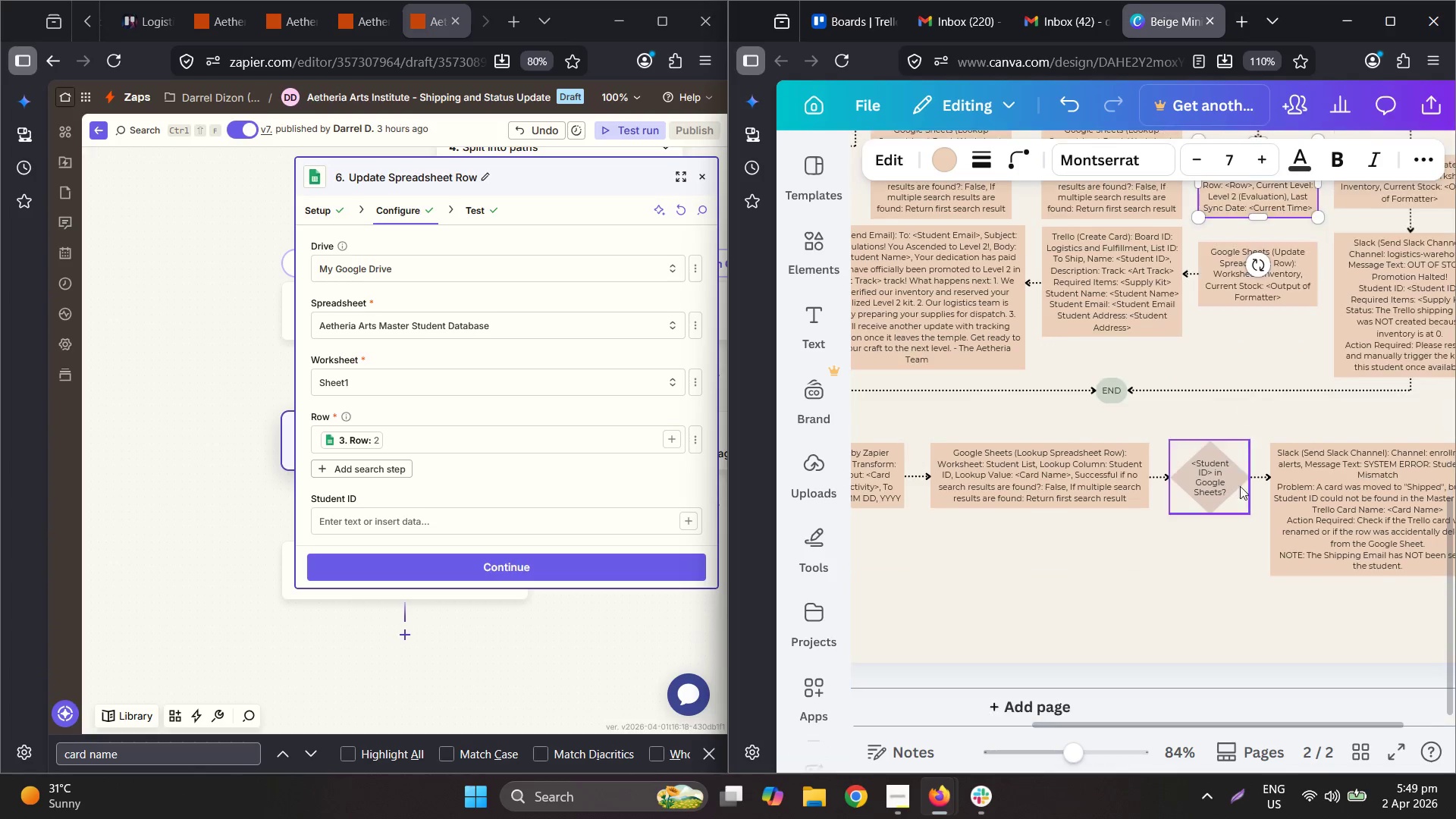 
key(Control+V)
 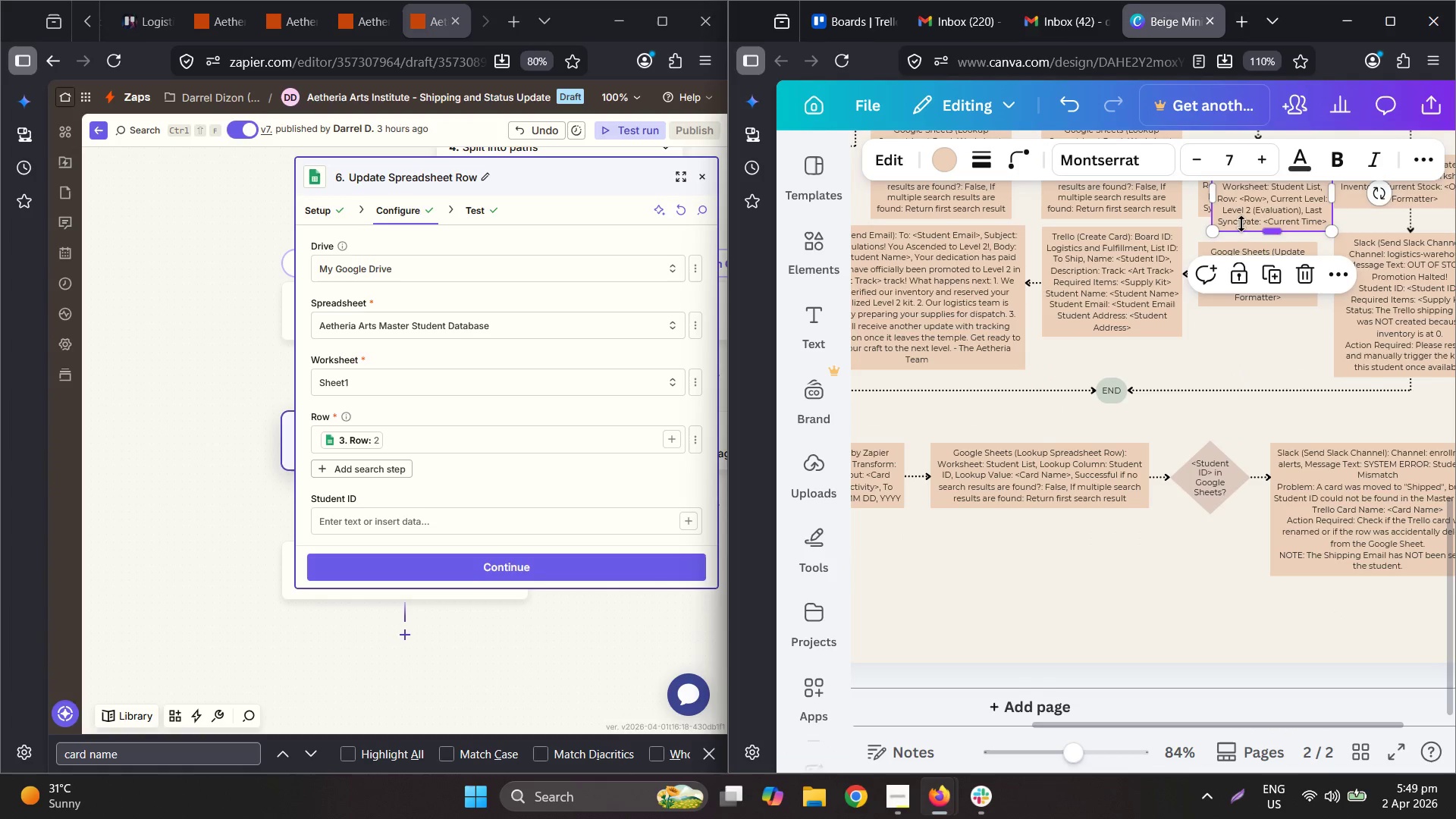 
left_click_drag(start_coordinate=[1262, 200], to_coordinate=[1184, 568])
 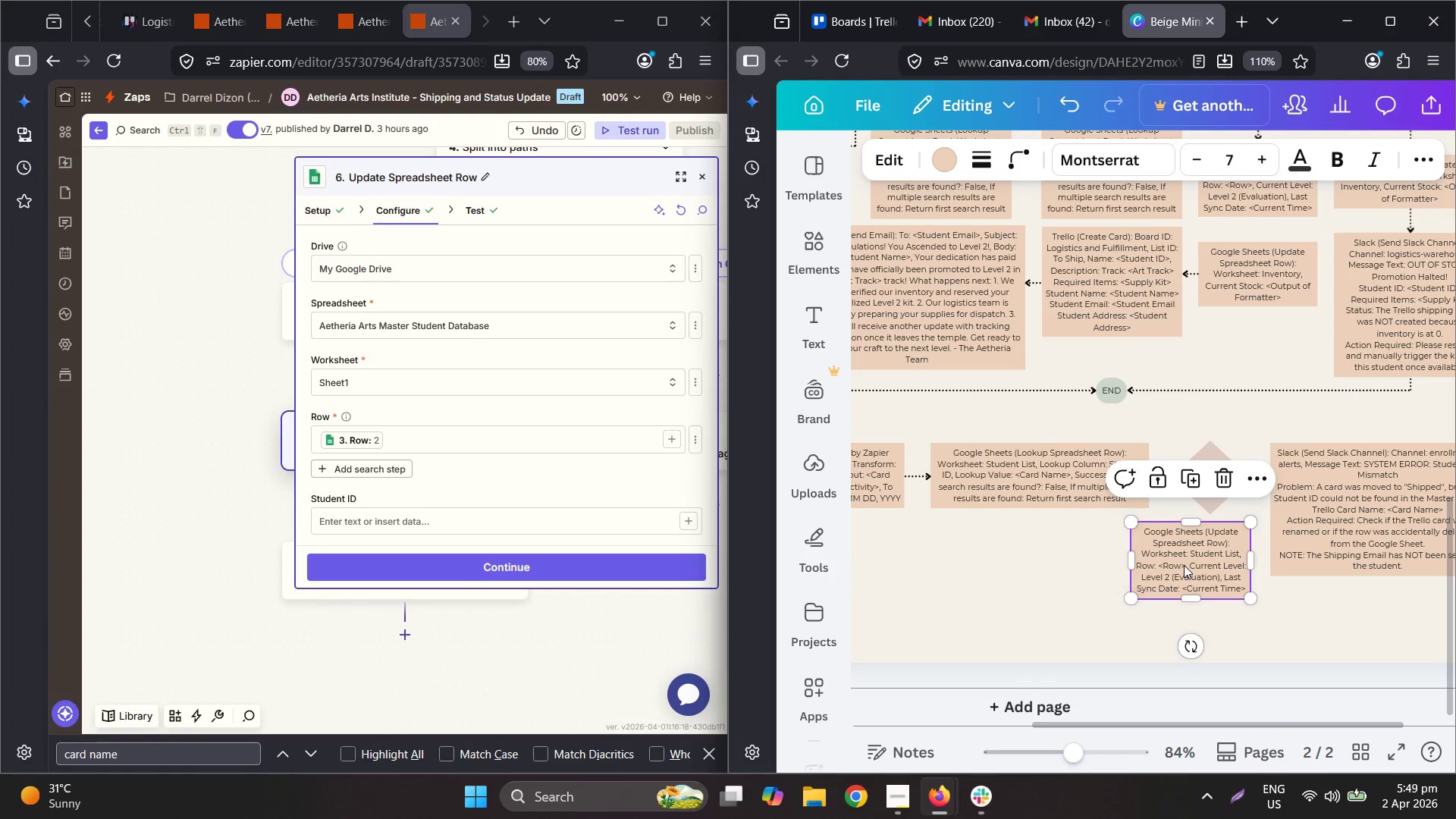 
double_click([1184, 565])
 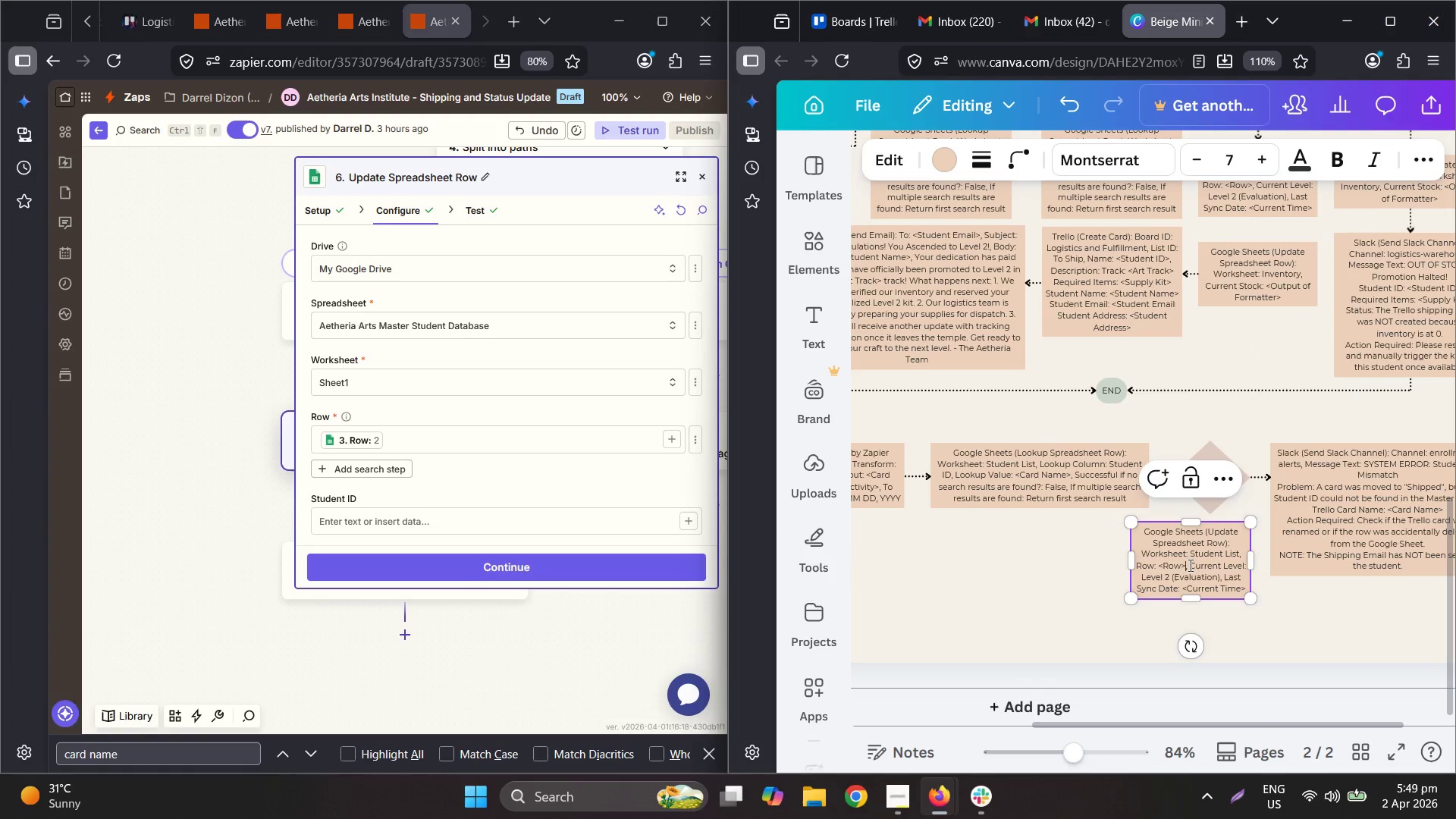 
key(Control+ControlLeft)
 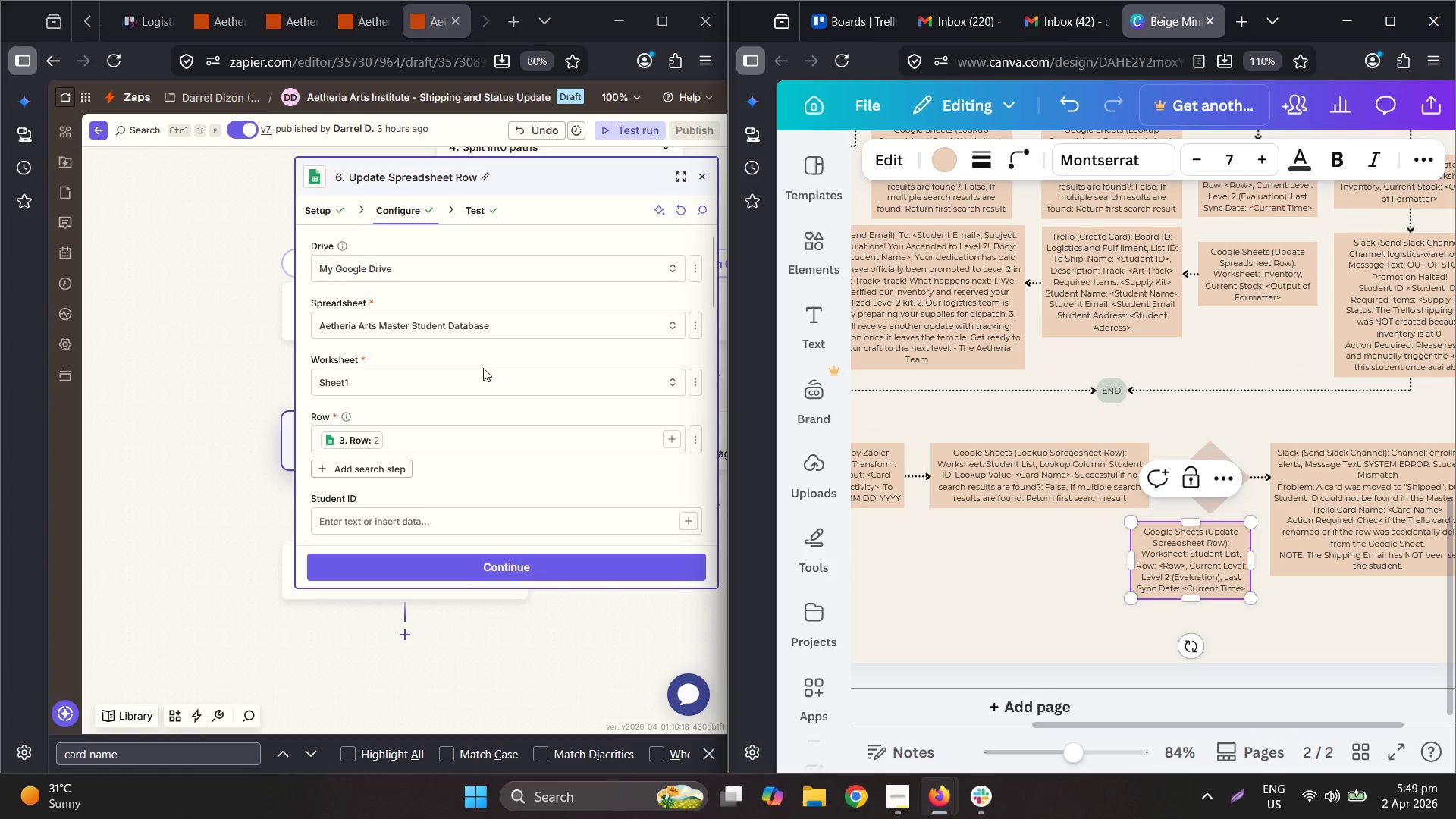 
scroll: coordinate [510, 391], scroll_direction: down, amount: 2.0
 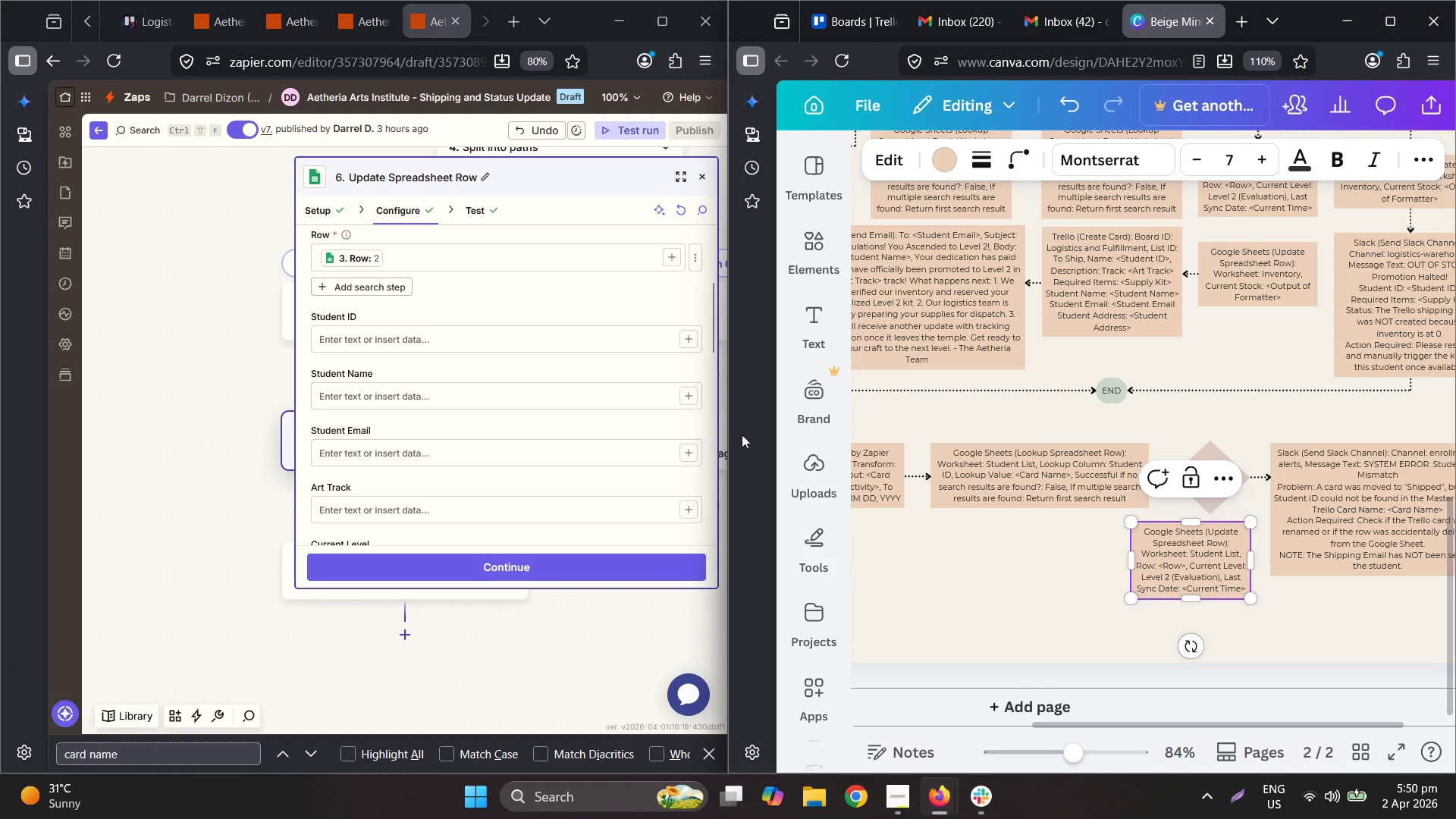 
hold_key(key=ControlLeft, duration=0.62)
scroll: coordinate [1236, 577], scroll_direction: up, amount: 3.0
 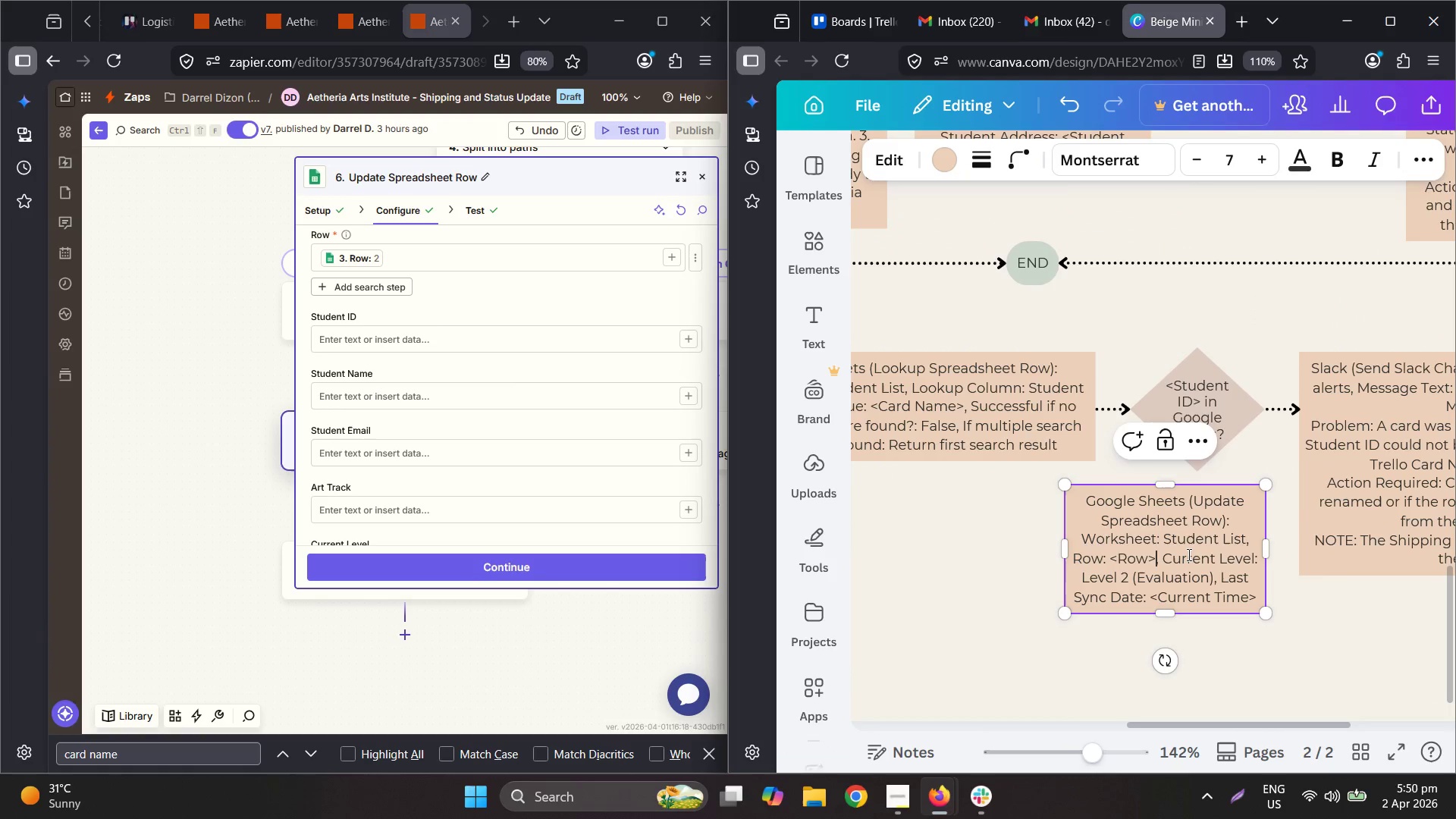 
scroll: coordinate [508, 361], scroll_direction: down, amount: 5.0
 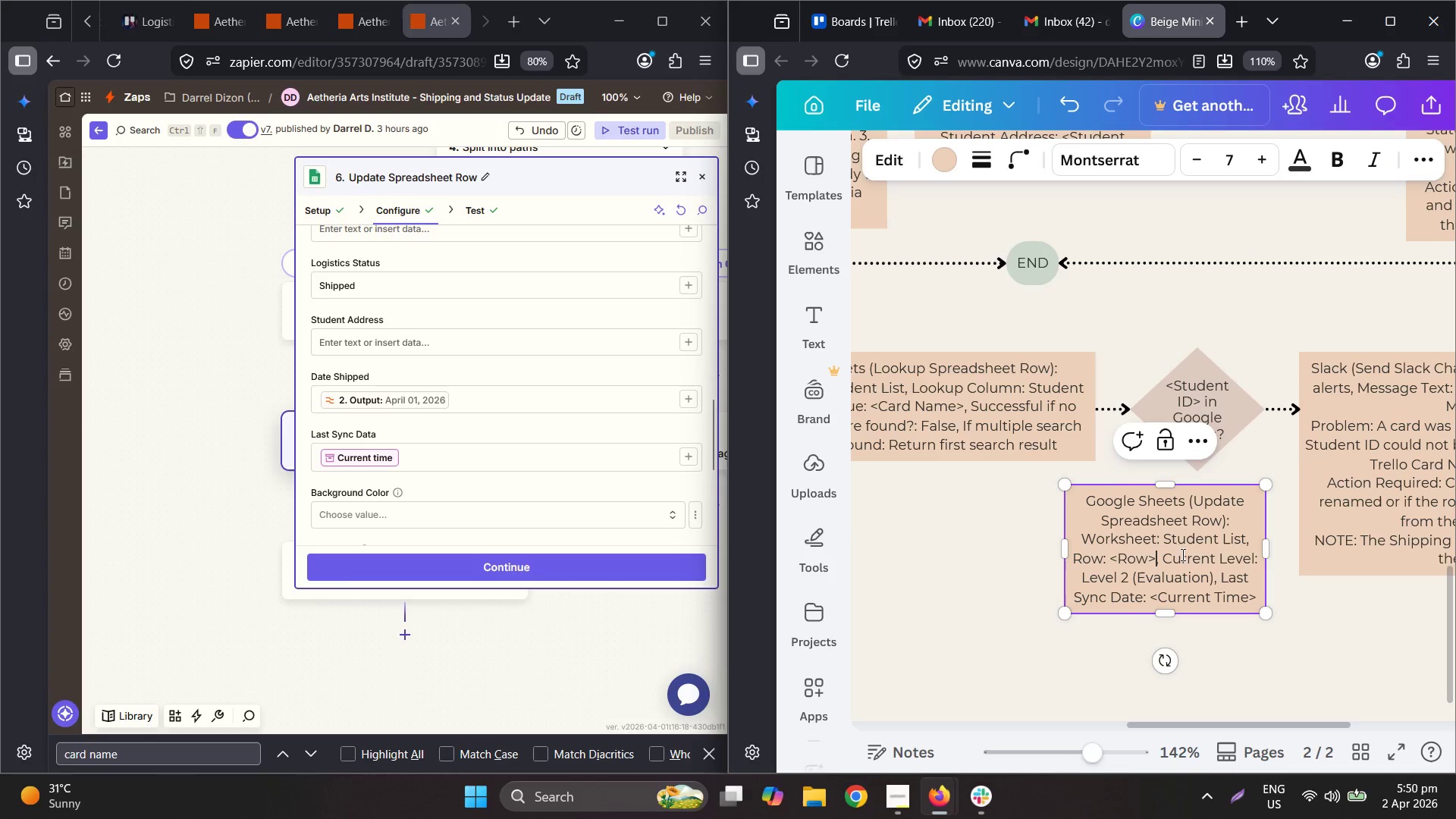 
left_click_drag(start_coordinate=[1164, 556], to_coordinate=[1217, 583])
 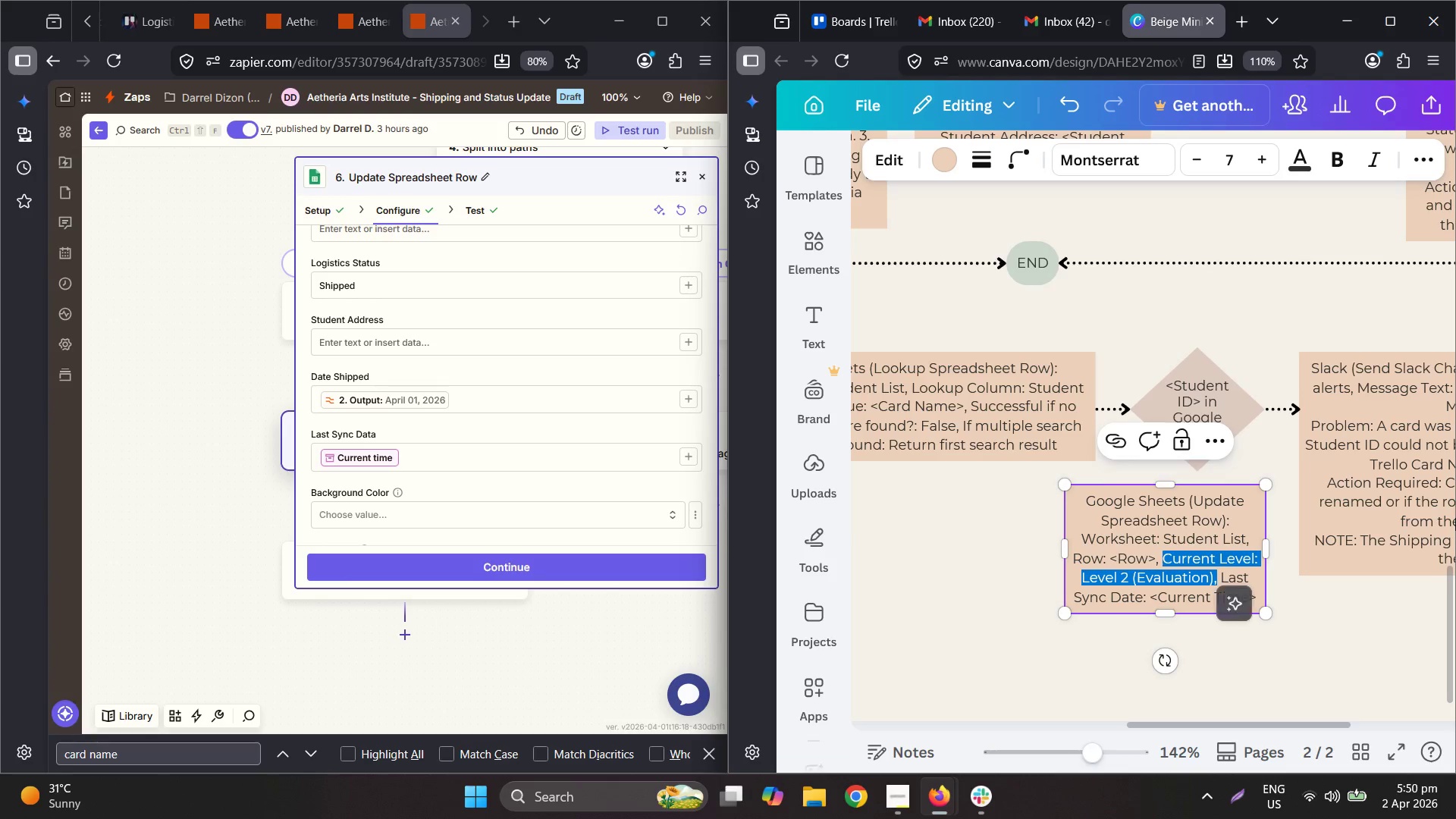 
type(Logistics s)
 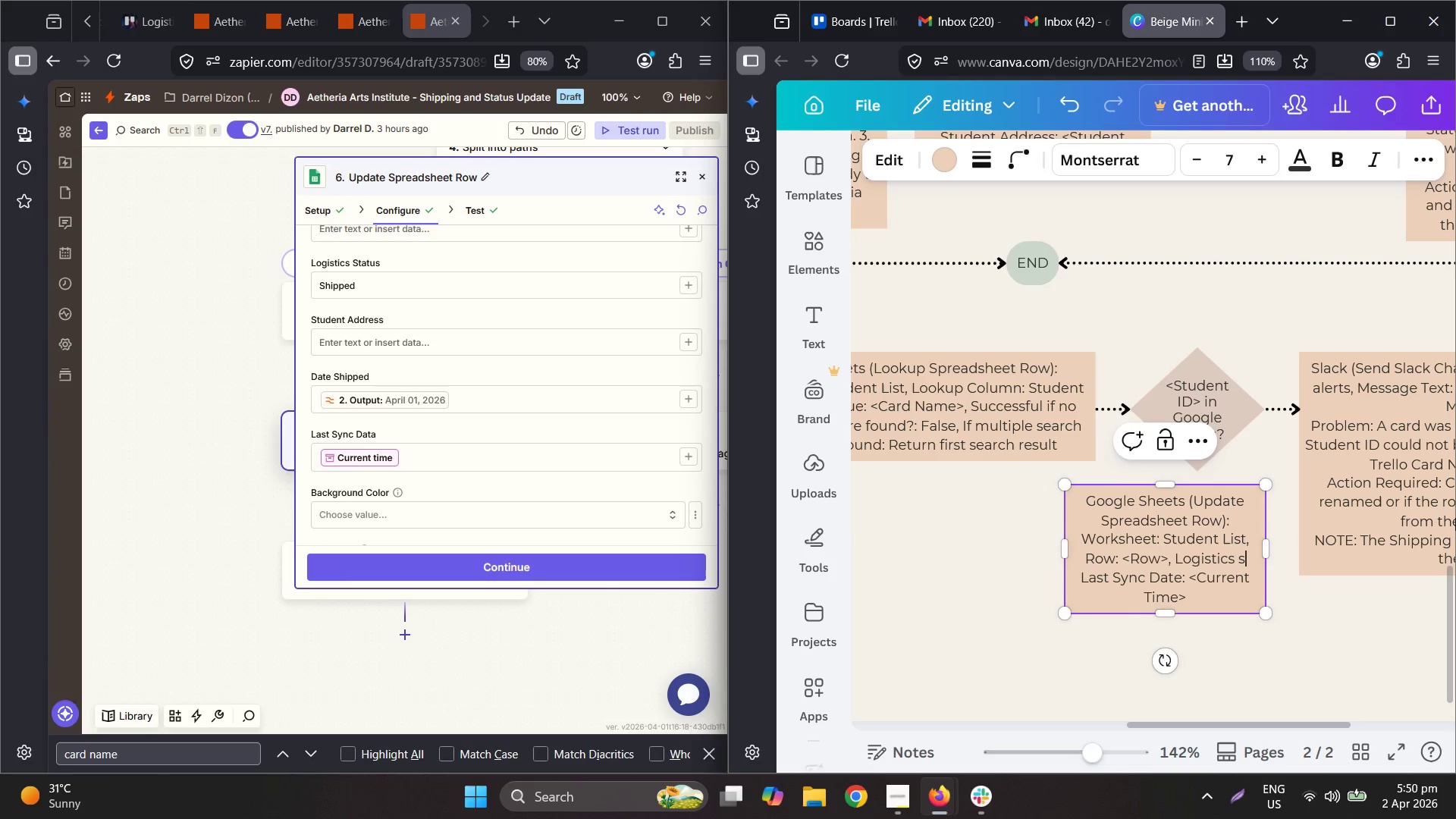 
key(Meta+Shift+MetaLeft)
 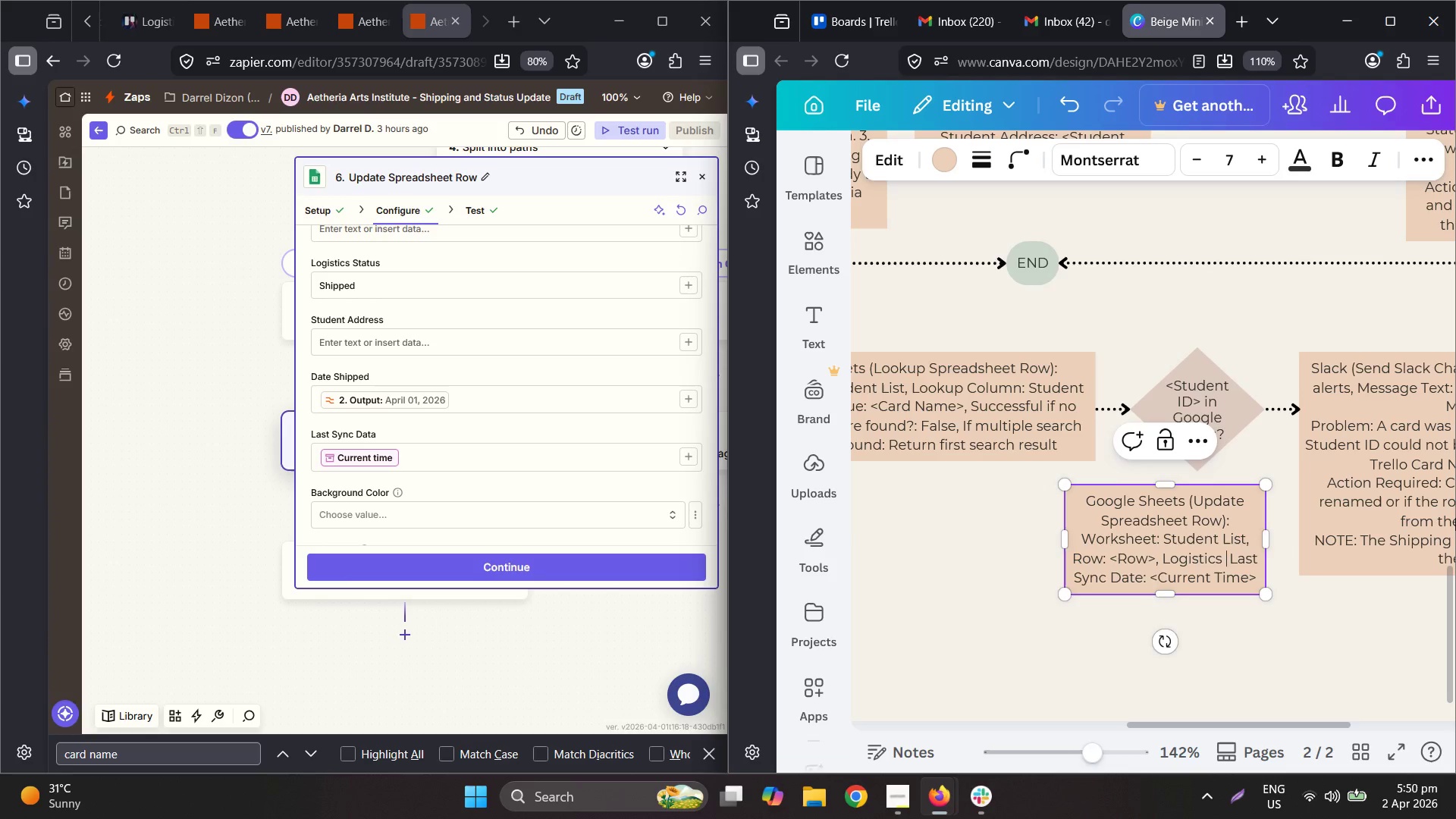 
key(Backspace)
type(StatusL)
key(Backspace)
type(: <Shipped>, Date Shipped: <Outpo)
key(Backspace)
type(ut of Formatter>,)
 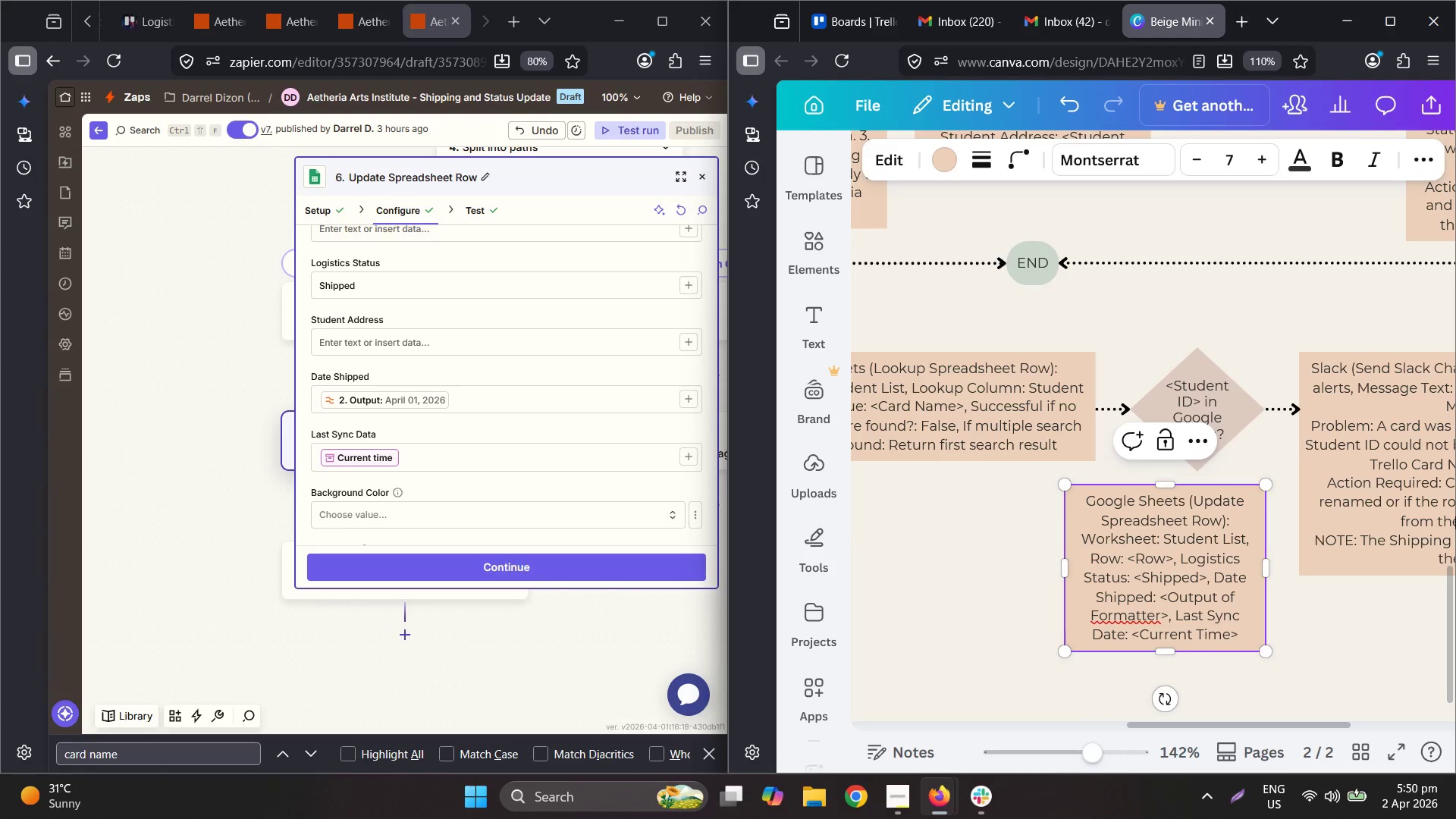 
left_click([1329, 659])
 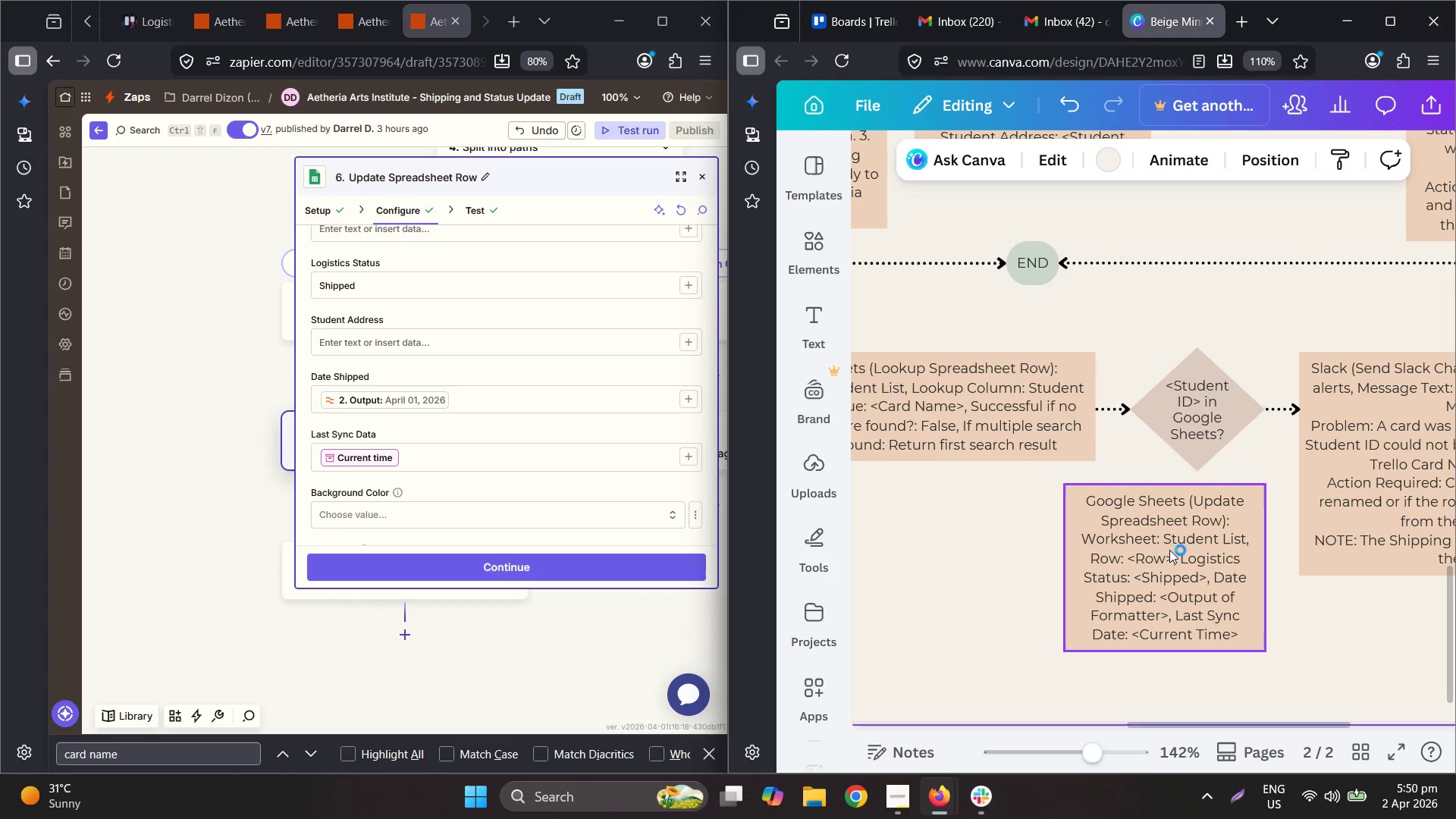 
left_click_drag(start_coordinate=[1172, 550], to_coordinate=[1197, 551])
 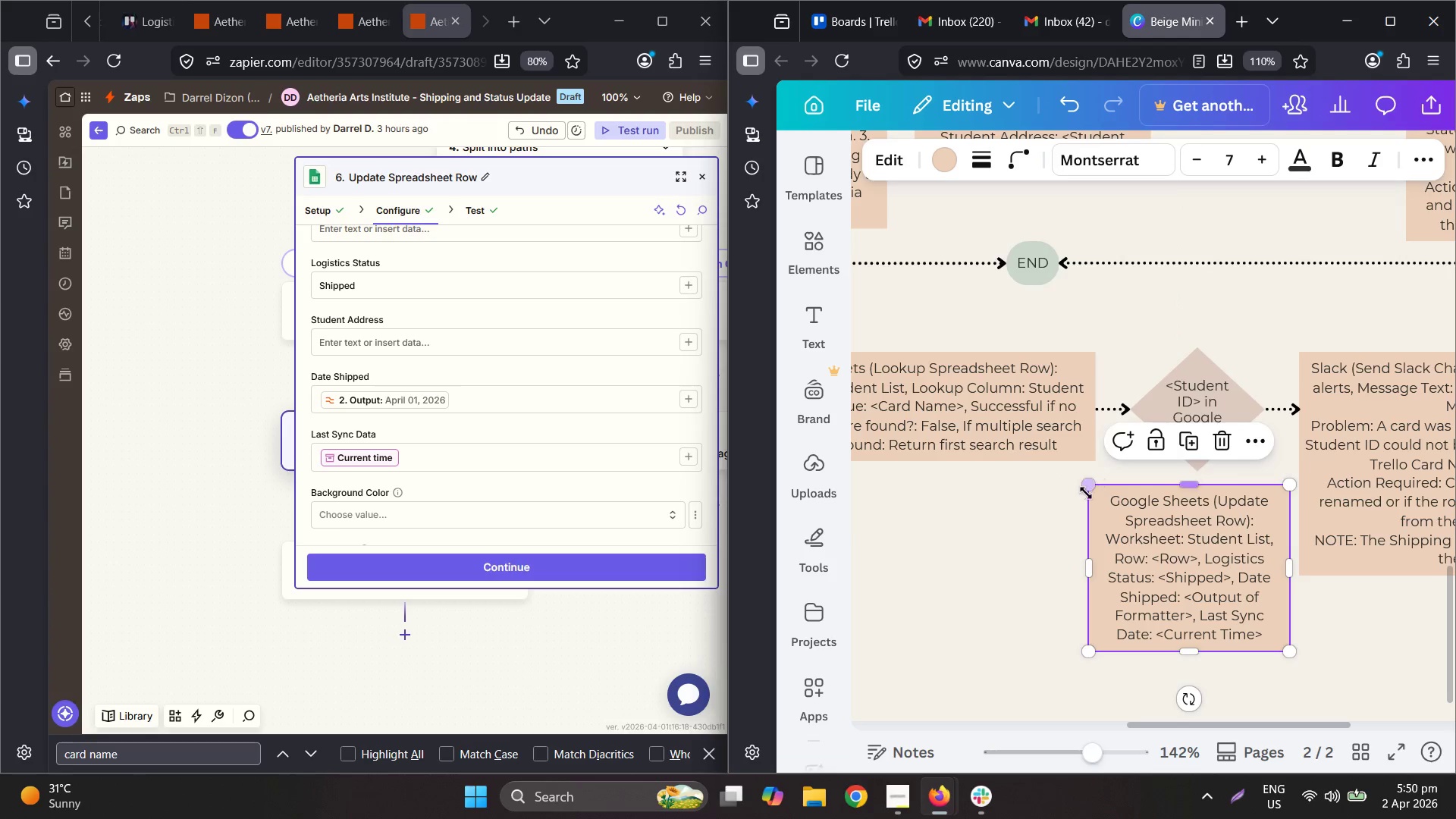 
left_click([974, 581])
 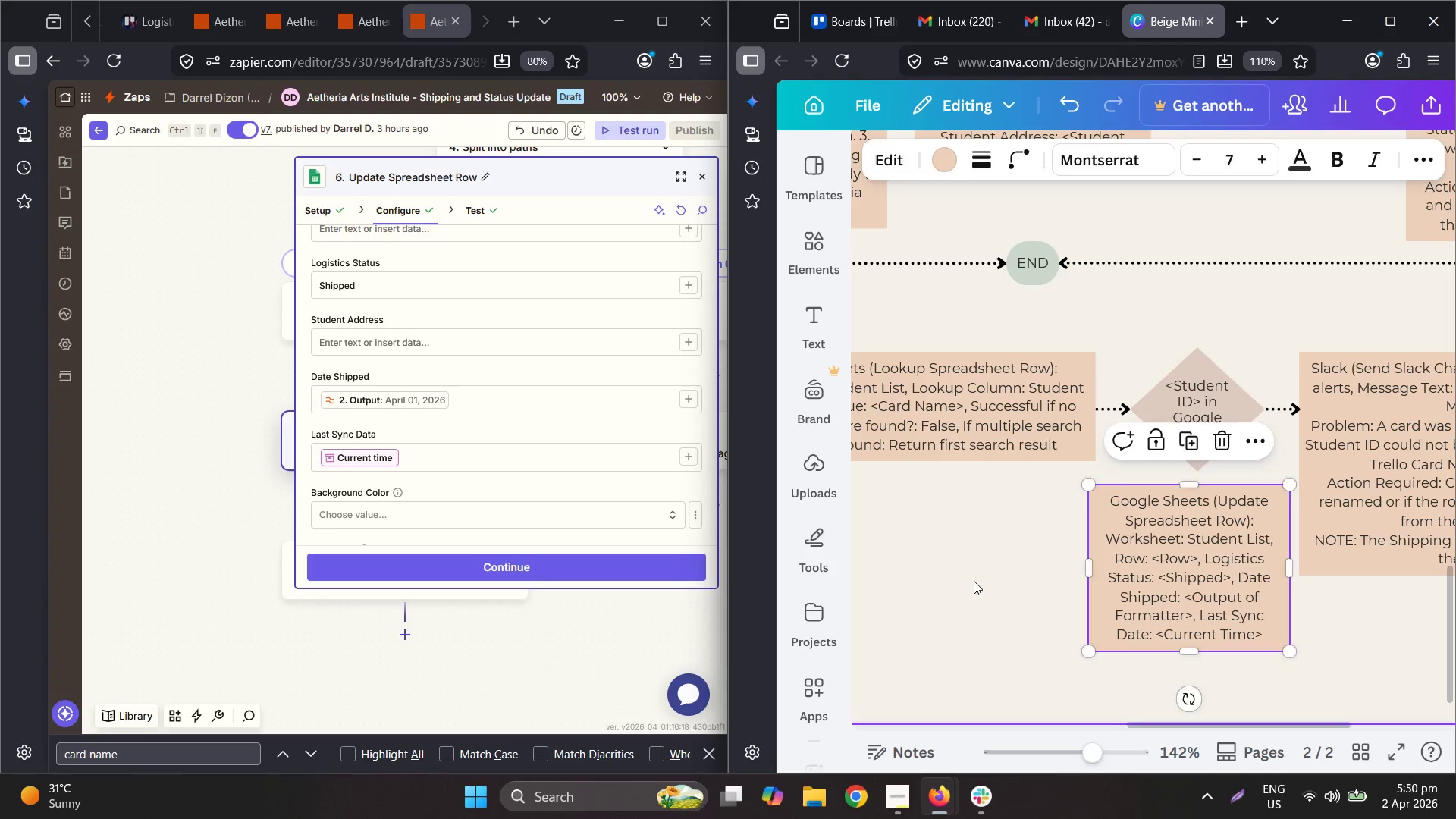 
hold_key(key=ControlLeft, duration=0.59)
 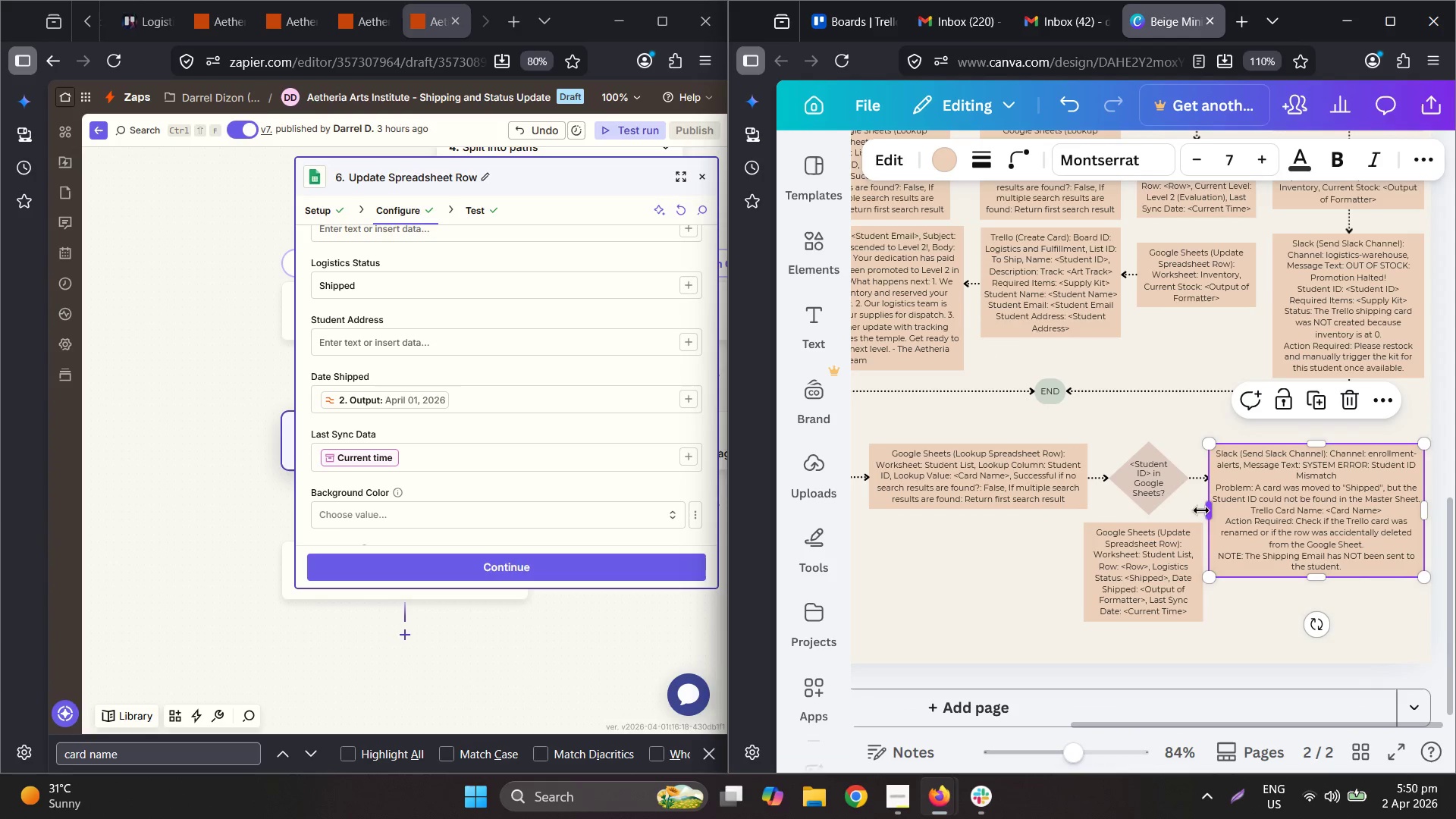 
left_click([1205, 519])
 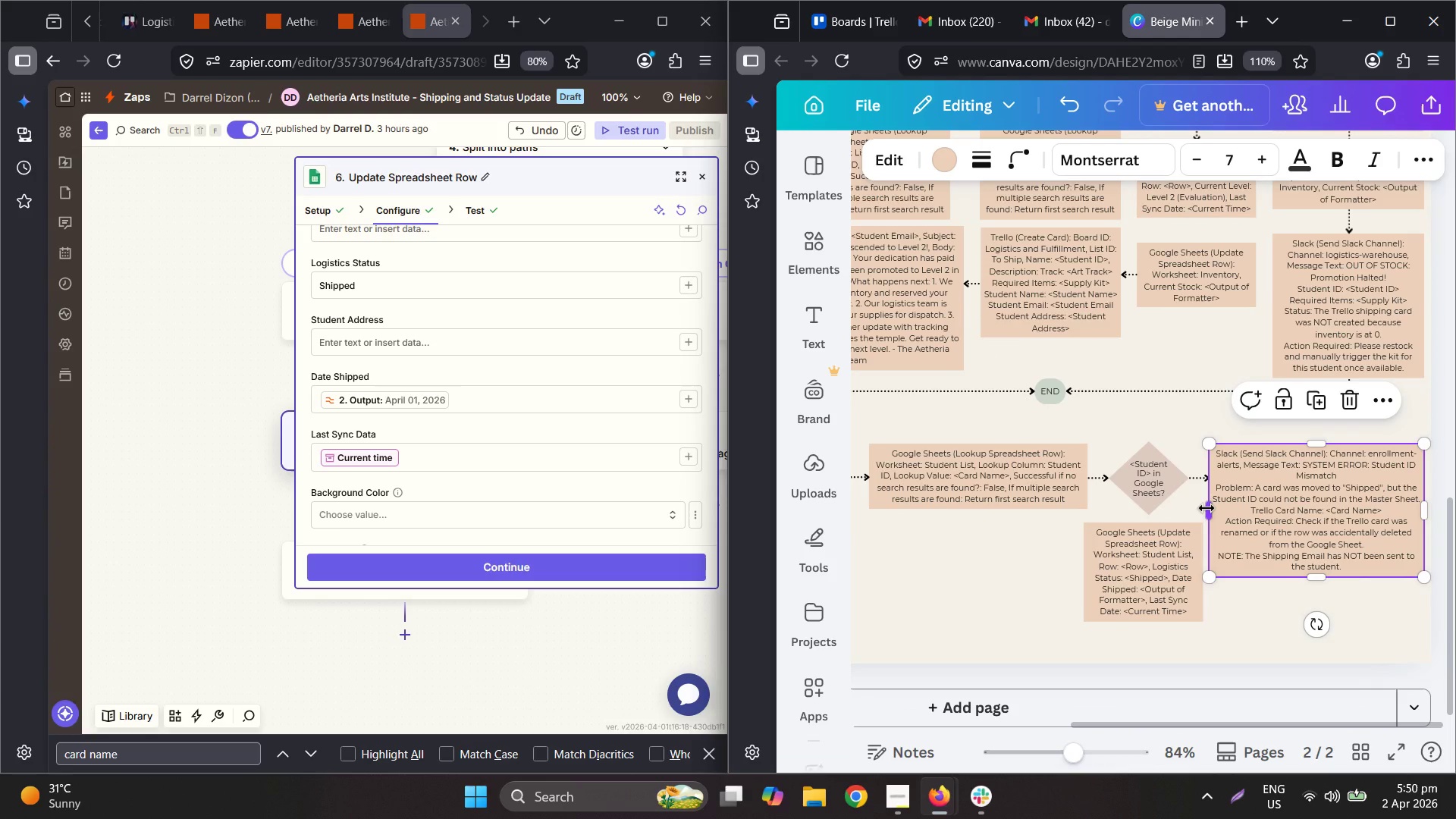 
scroll: coordinate [972, 579], scroll_direction: down, amount: 2.0
 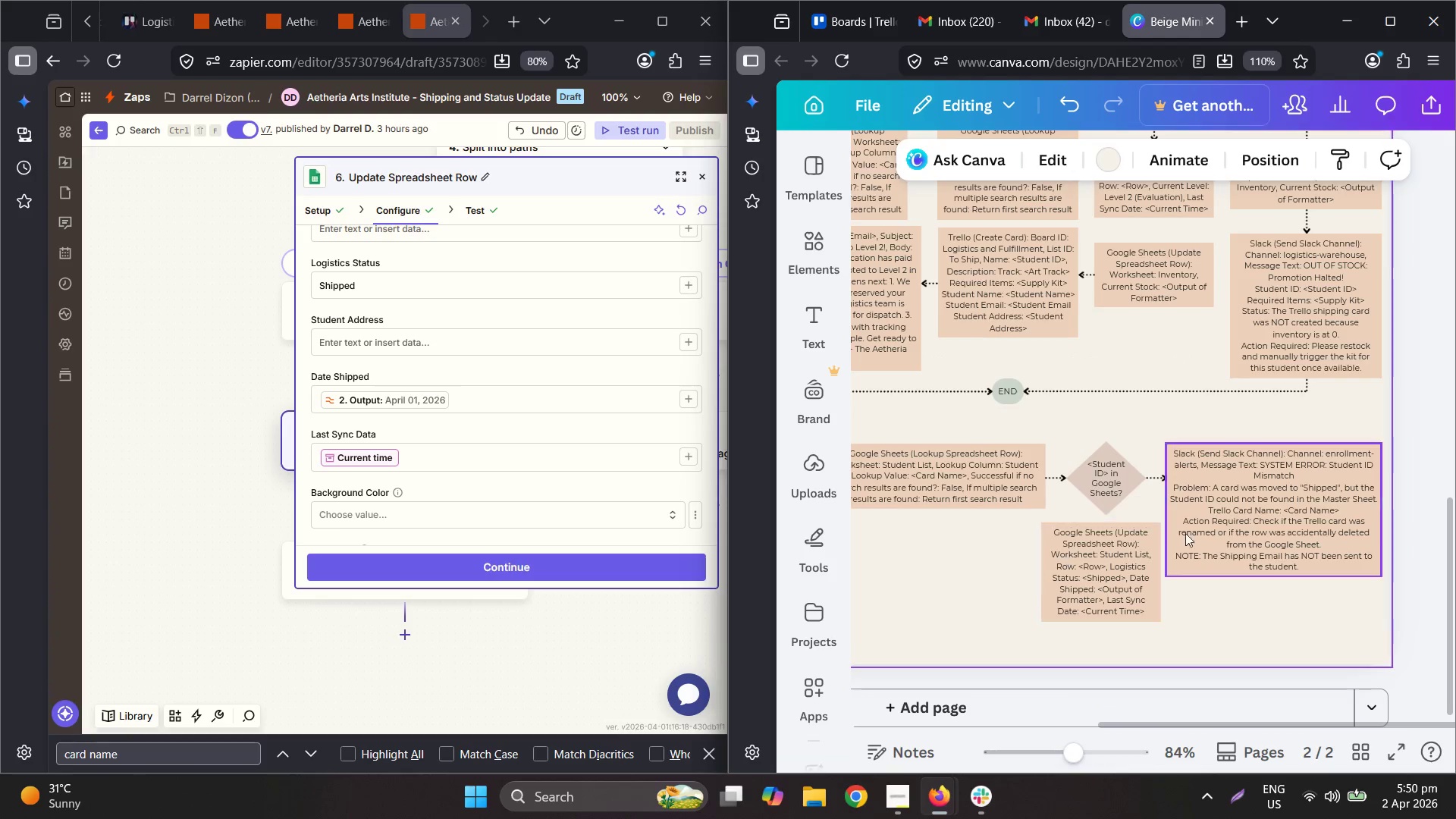 
left_click_drag(start_coordinate=[1207, 508], to_coordinate=[1238, 507])
 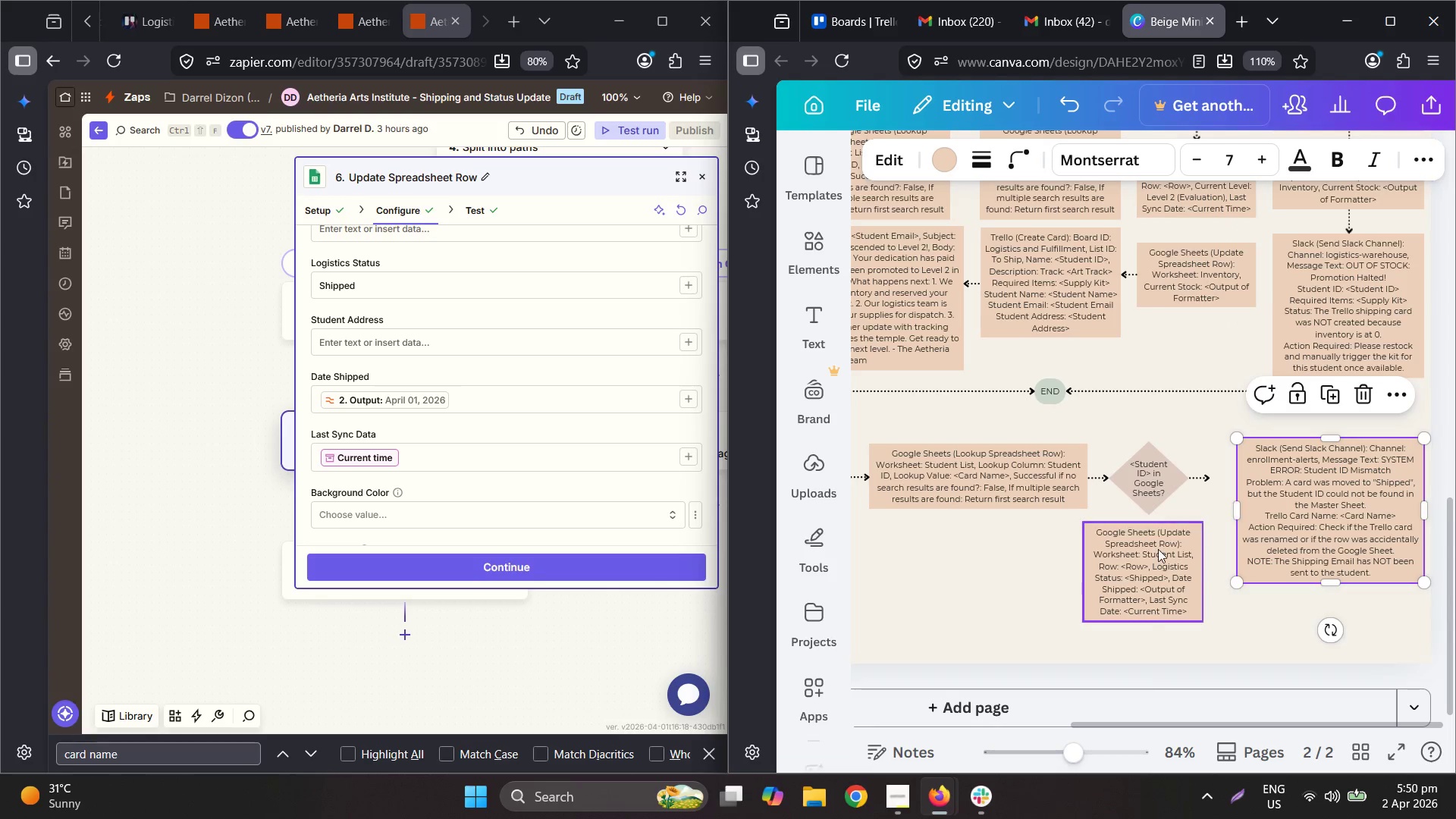 
left_click_drag(start_coordinate=[1158, 549], to_coordinate=[1165, 548])
 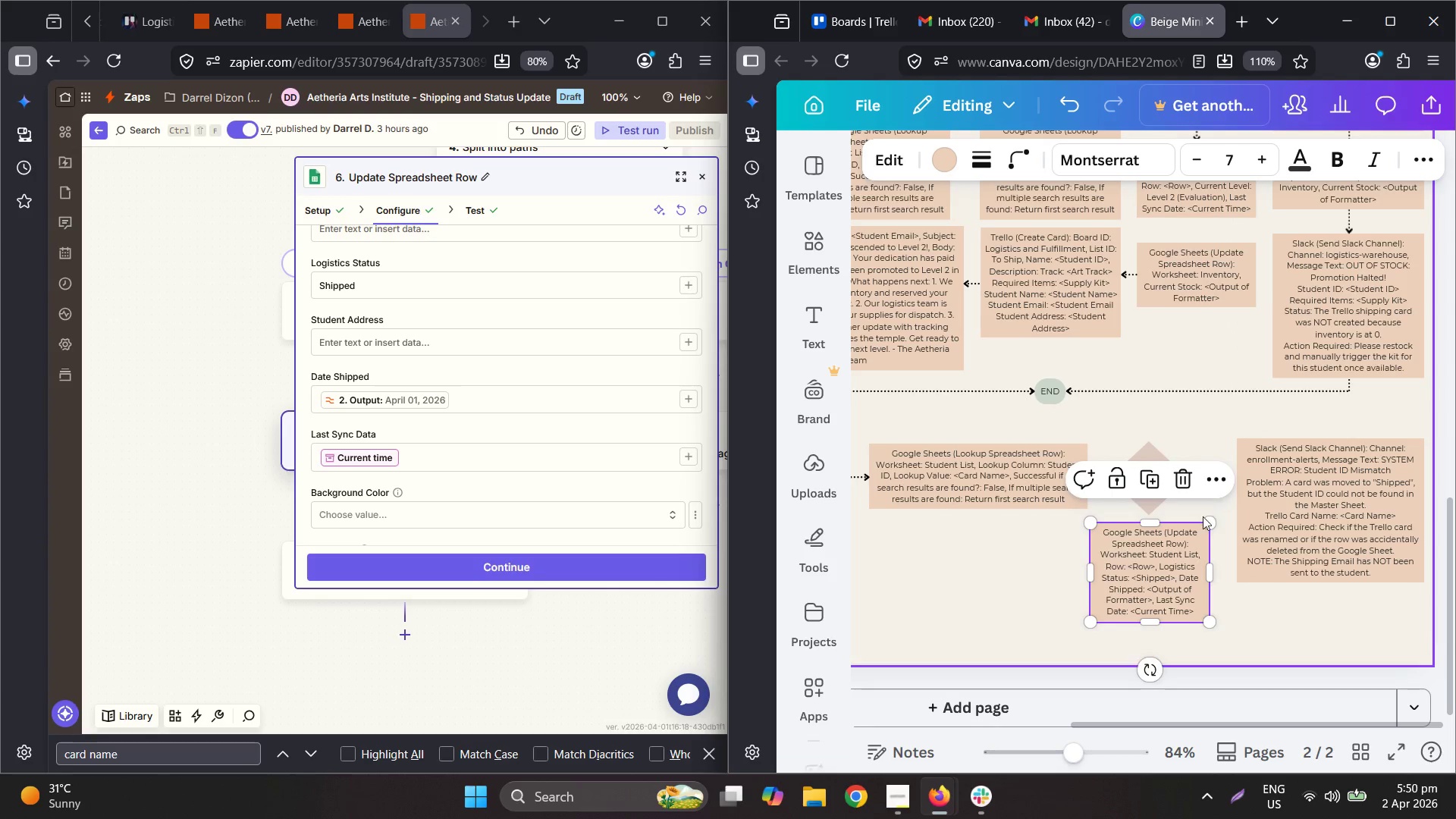 
hold_key(key=ControlLeft, duration=0.56)
scroll: coordinate [1163, 364], scroll_direction: up, amount: 3.0
 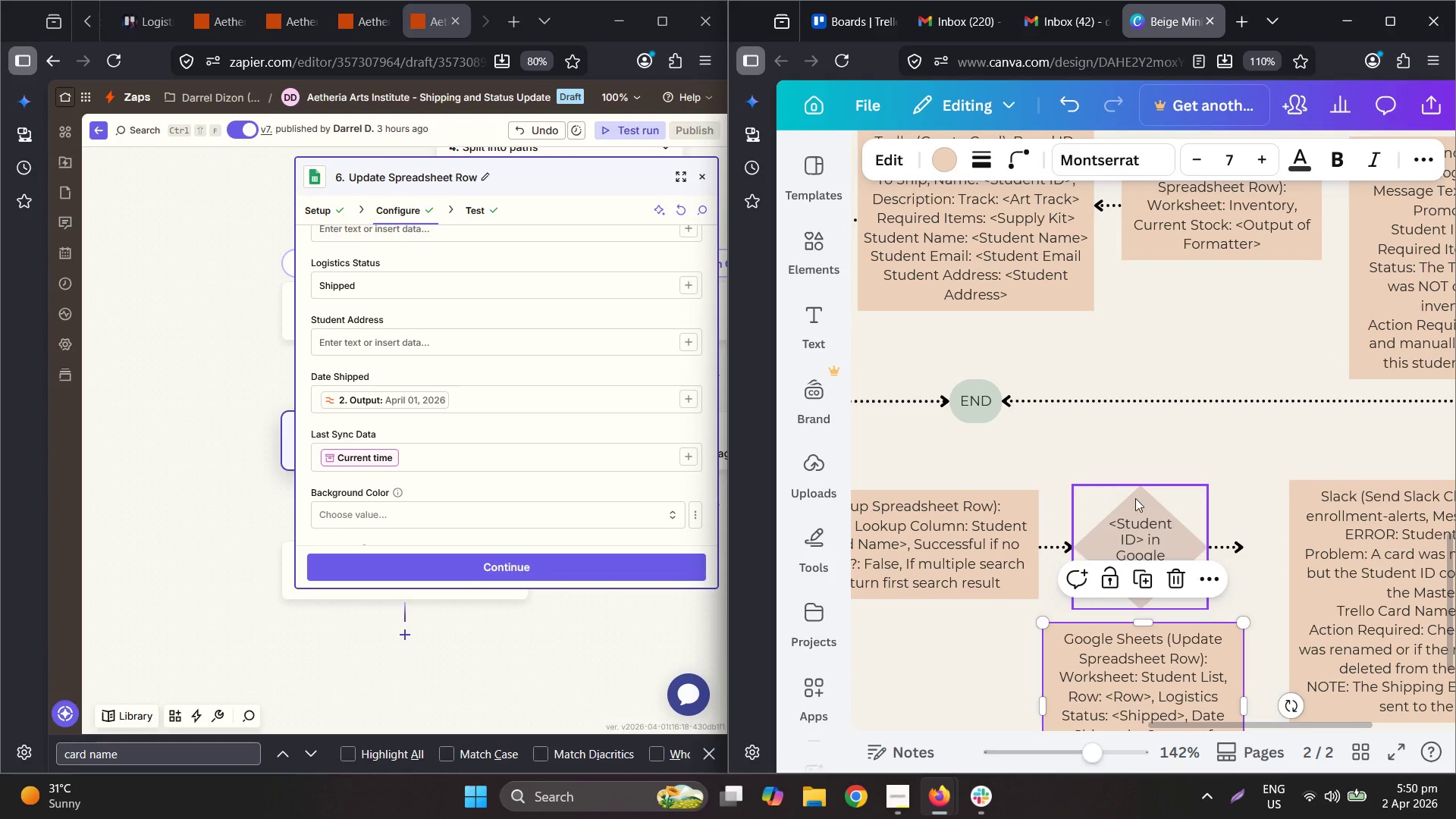 
left_click_drag(start_coordinate=[1145, 518], to_coordinate=[1154, 518])
 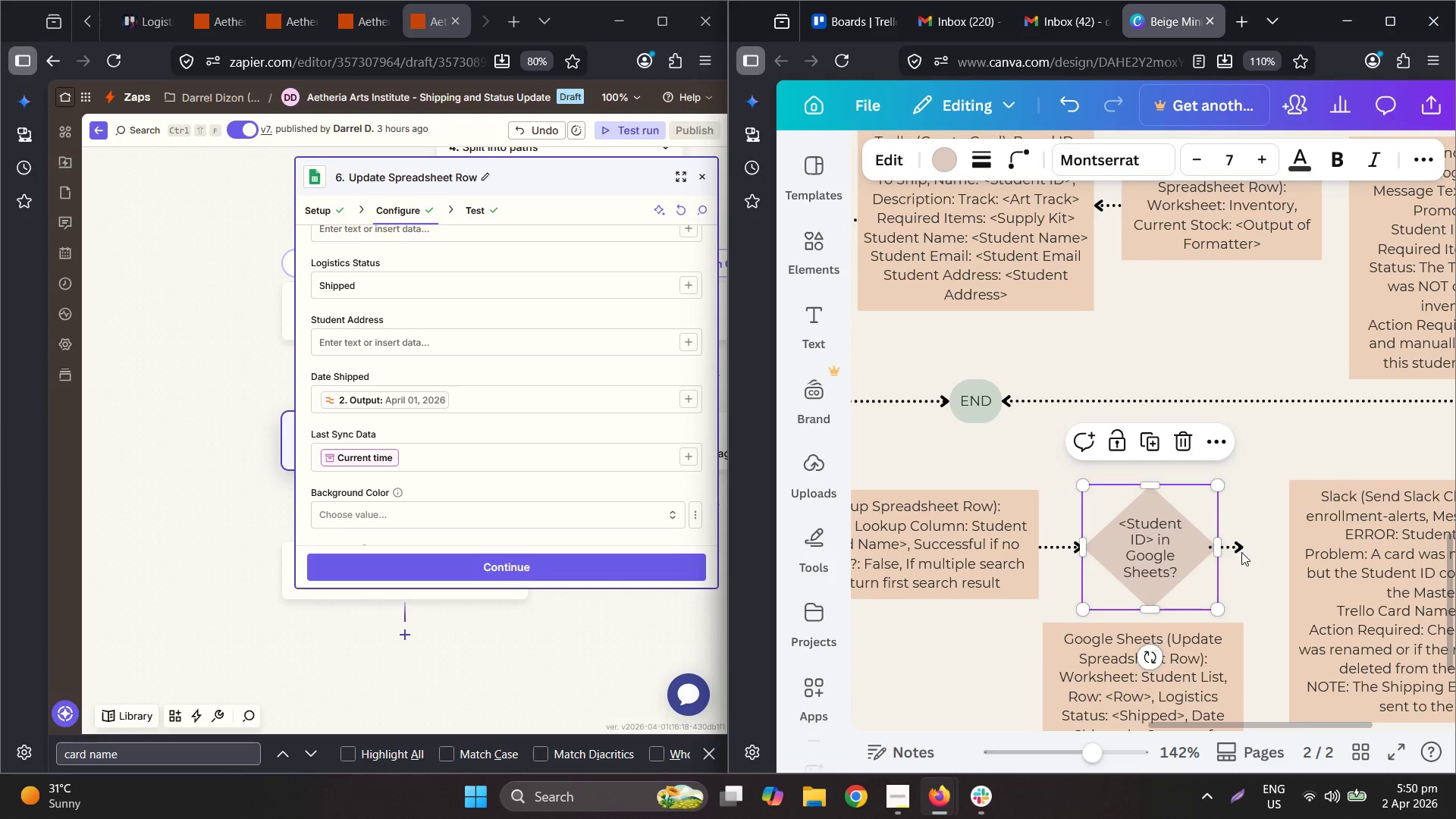 
left_click([1246, 552])
 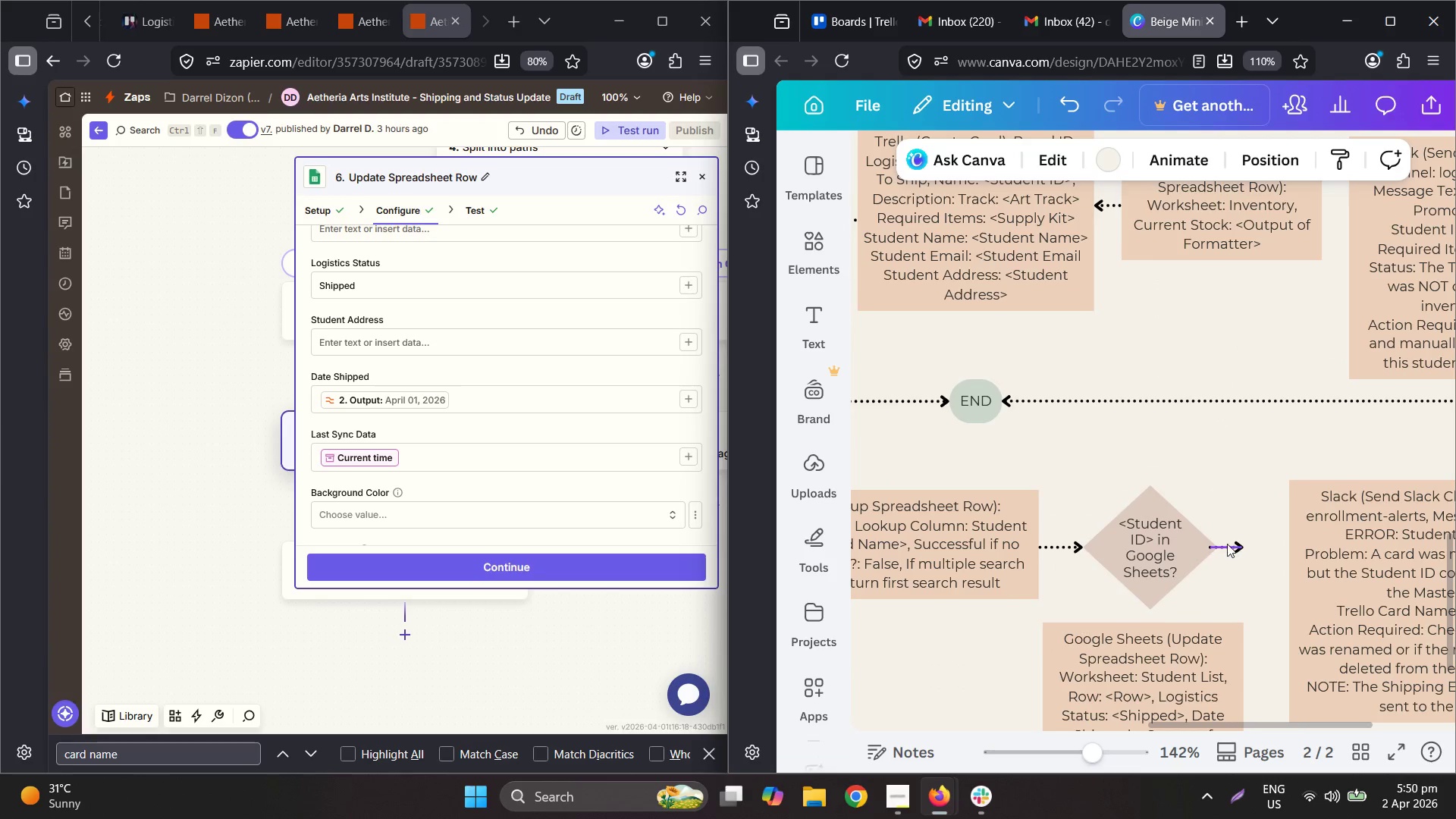 
left_click_drag(start_coordinate=[1220, 544], to_coordinate=[1231, 543])
 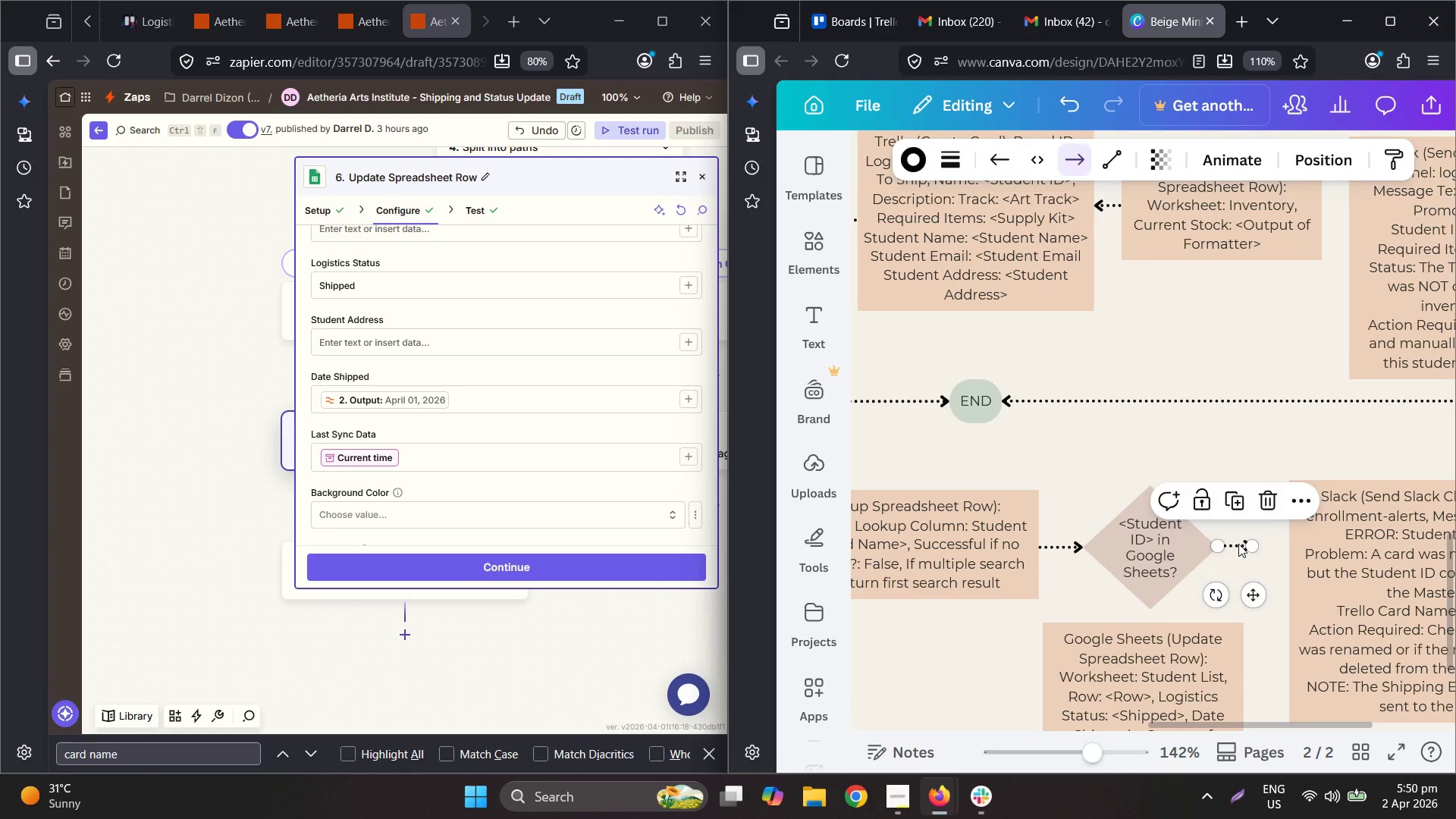 
left_click_drag(start_coordinate=[1244, 544], to_coordinate=[1286, 544])
 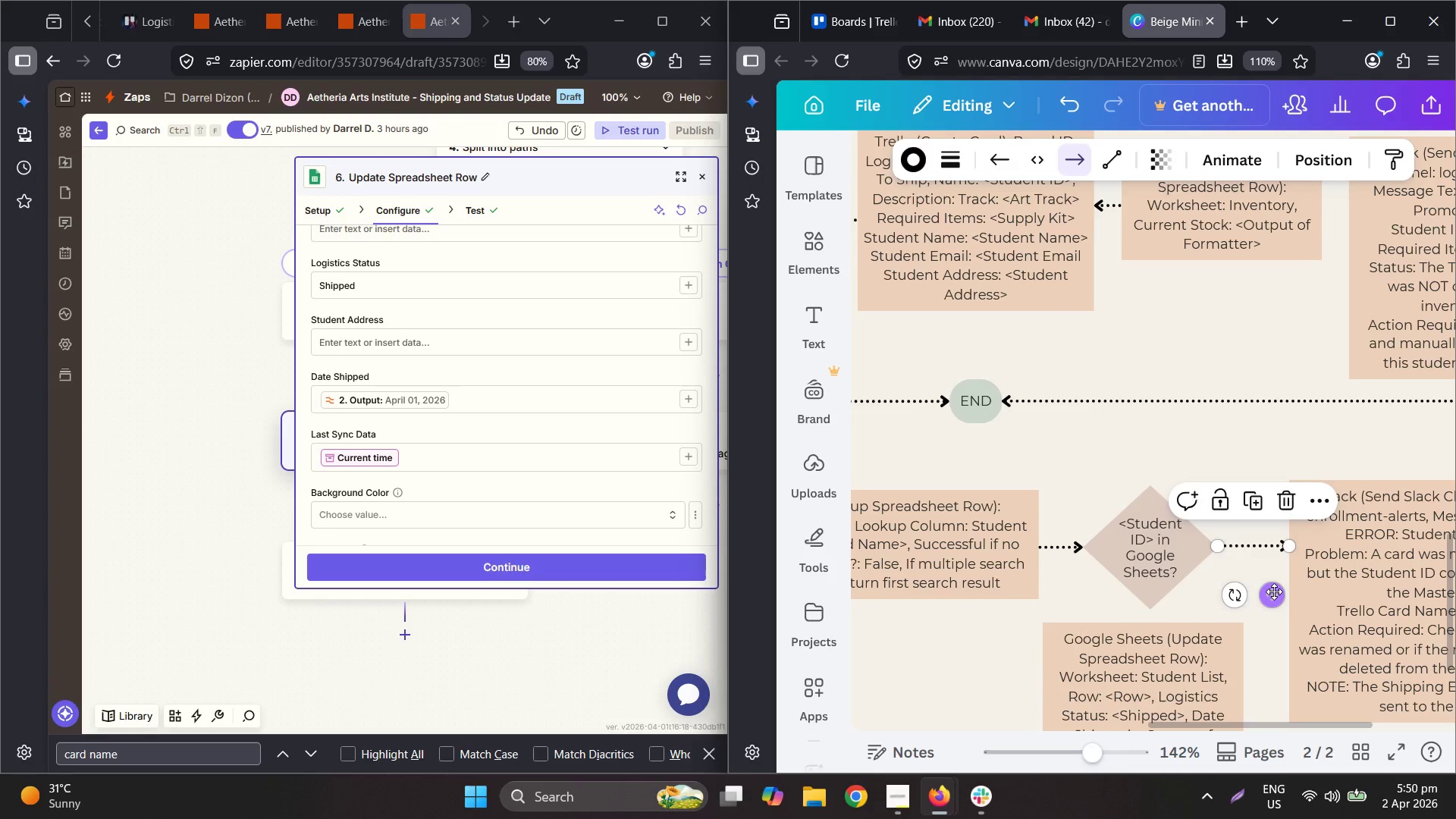 
left_click([1274, 592])
 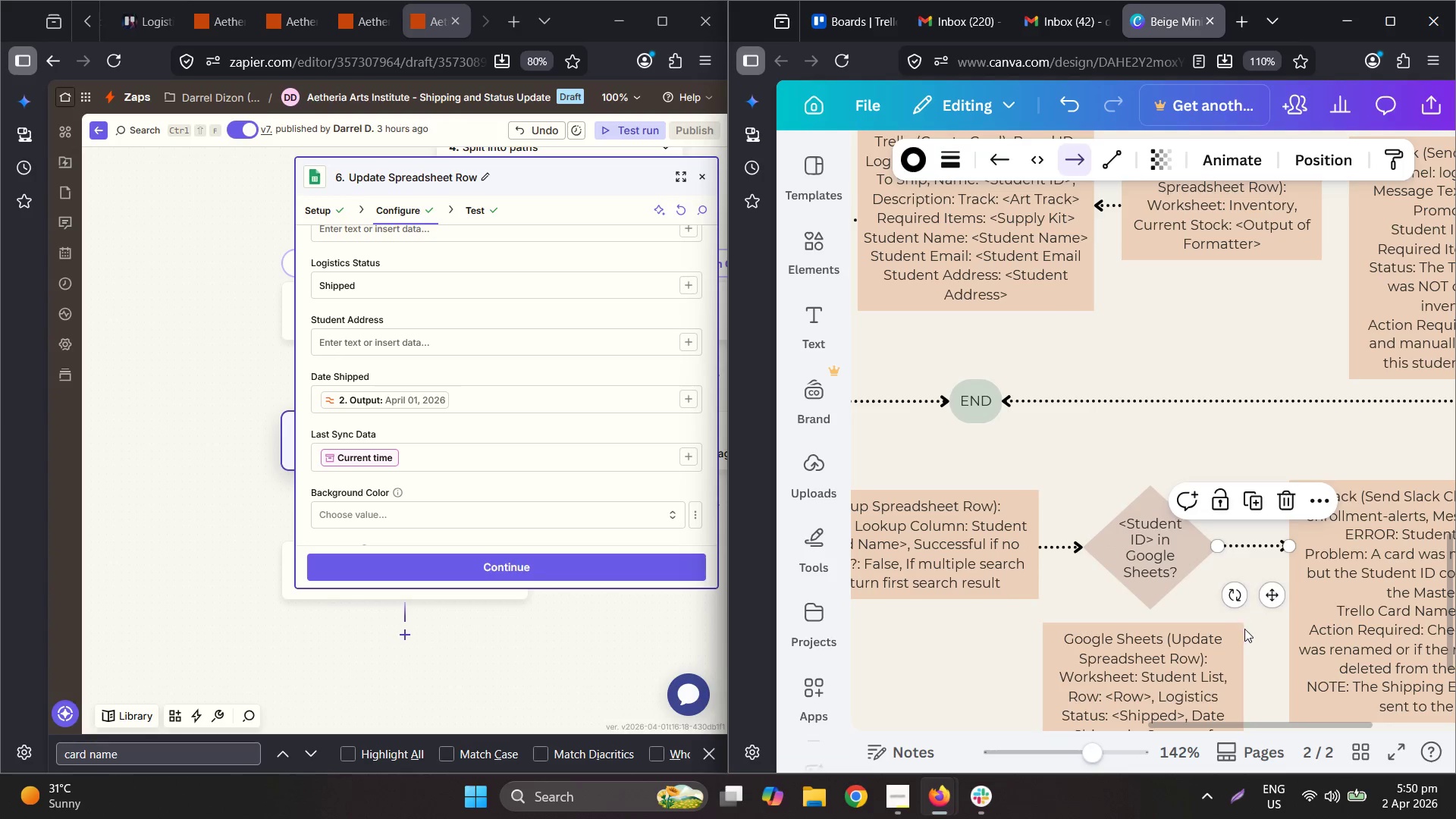 
scroll: coordinate [1252, 624], scroll_direction: down, amount: 2.0
 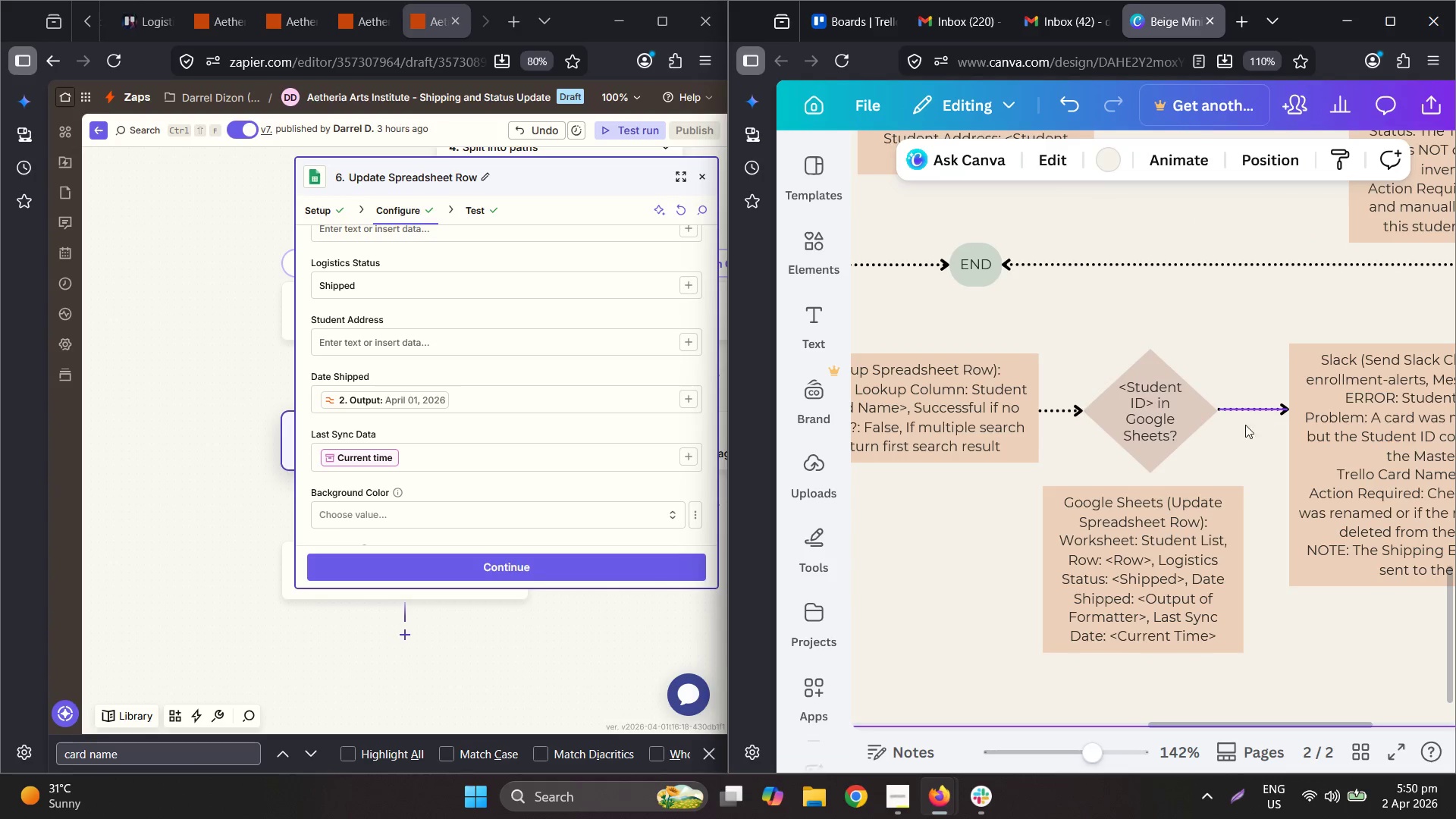 
left_click_drag(start_coordinate=[1123, 587], to_coordinate=[1125, 603])
 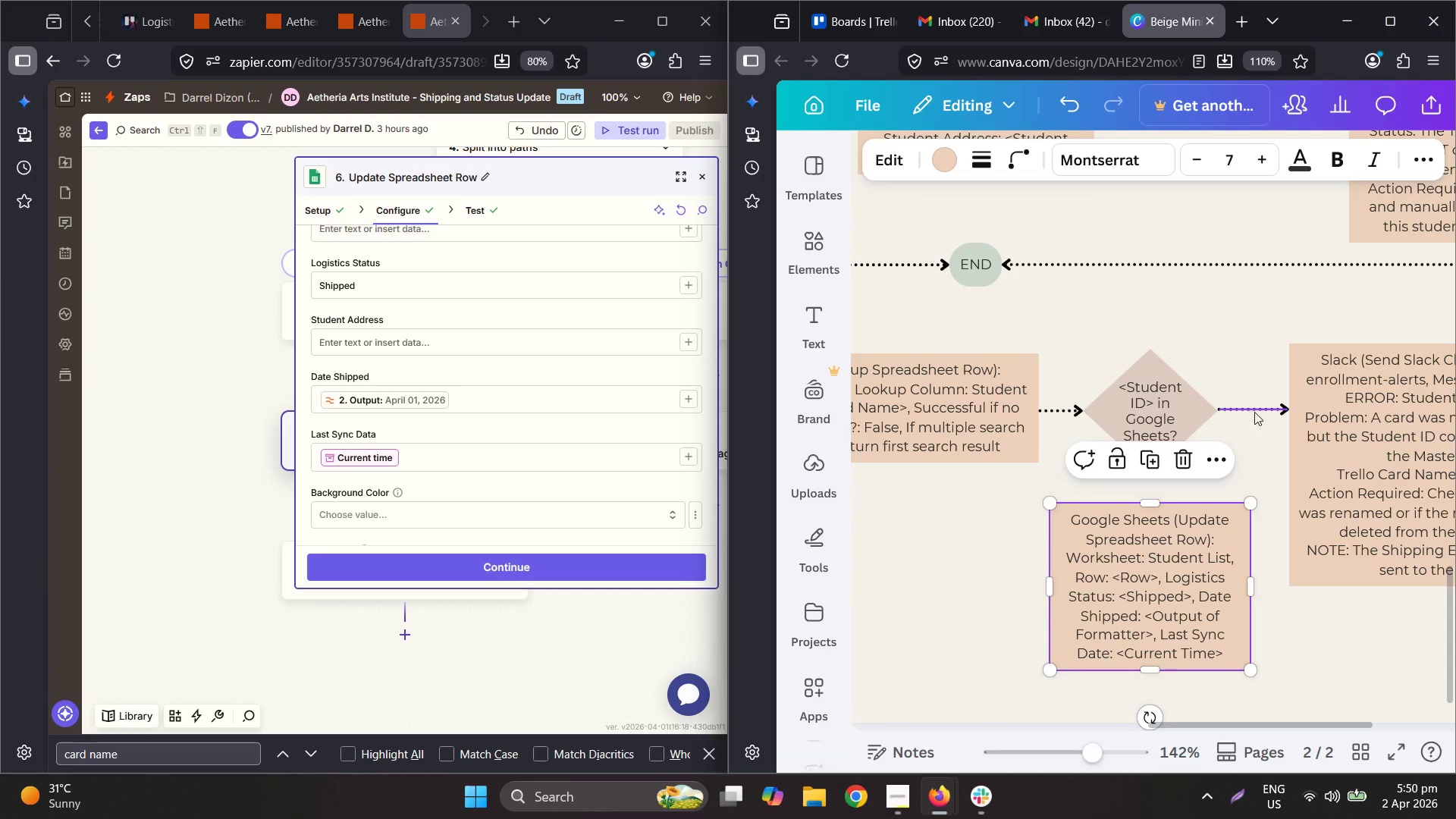 
key(Control+C)
 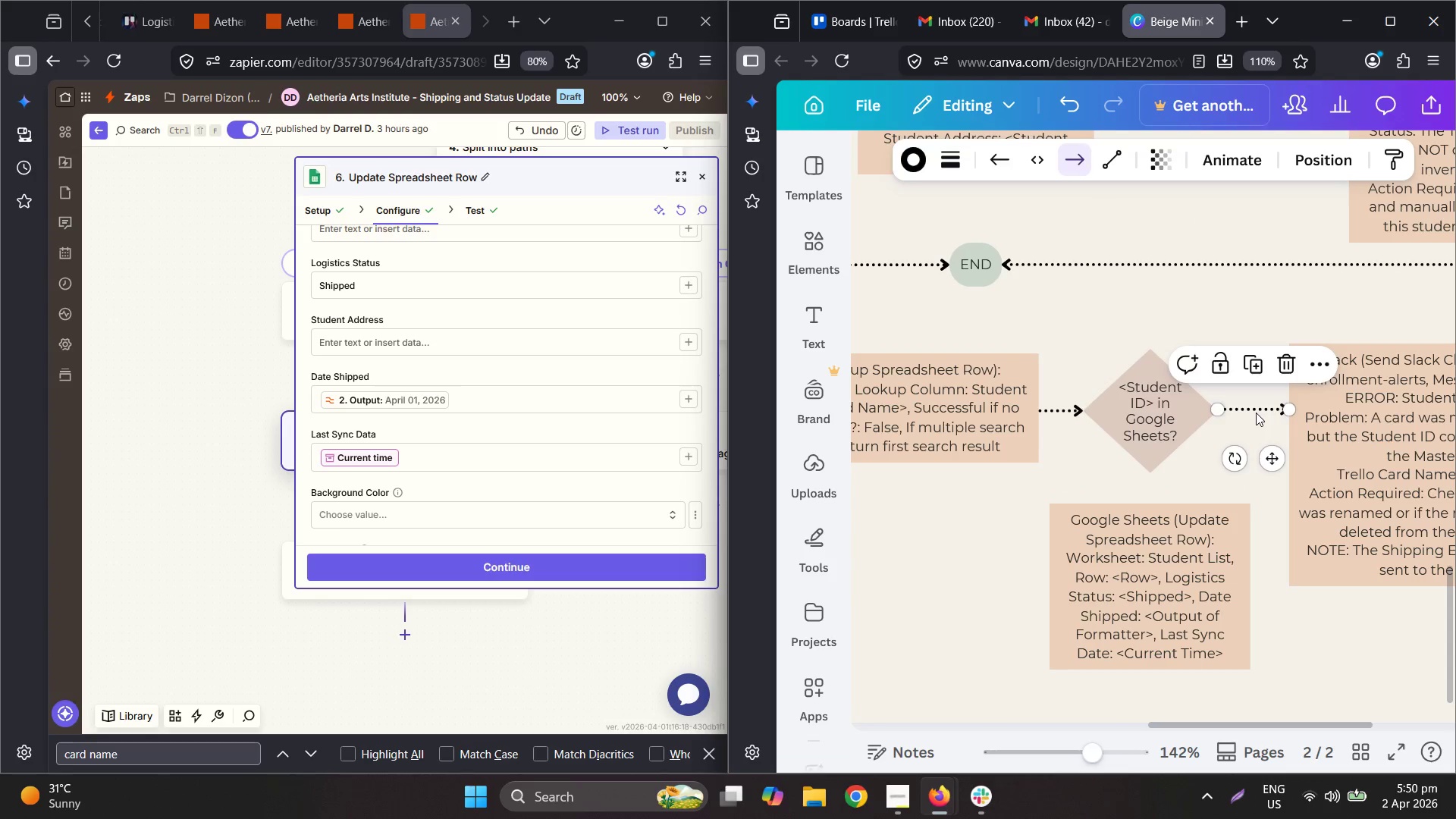 
key(Control+V)
 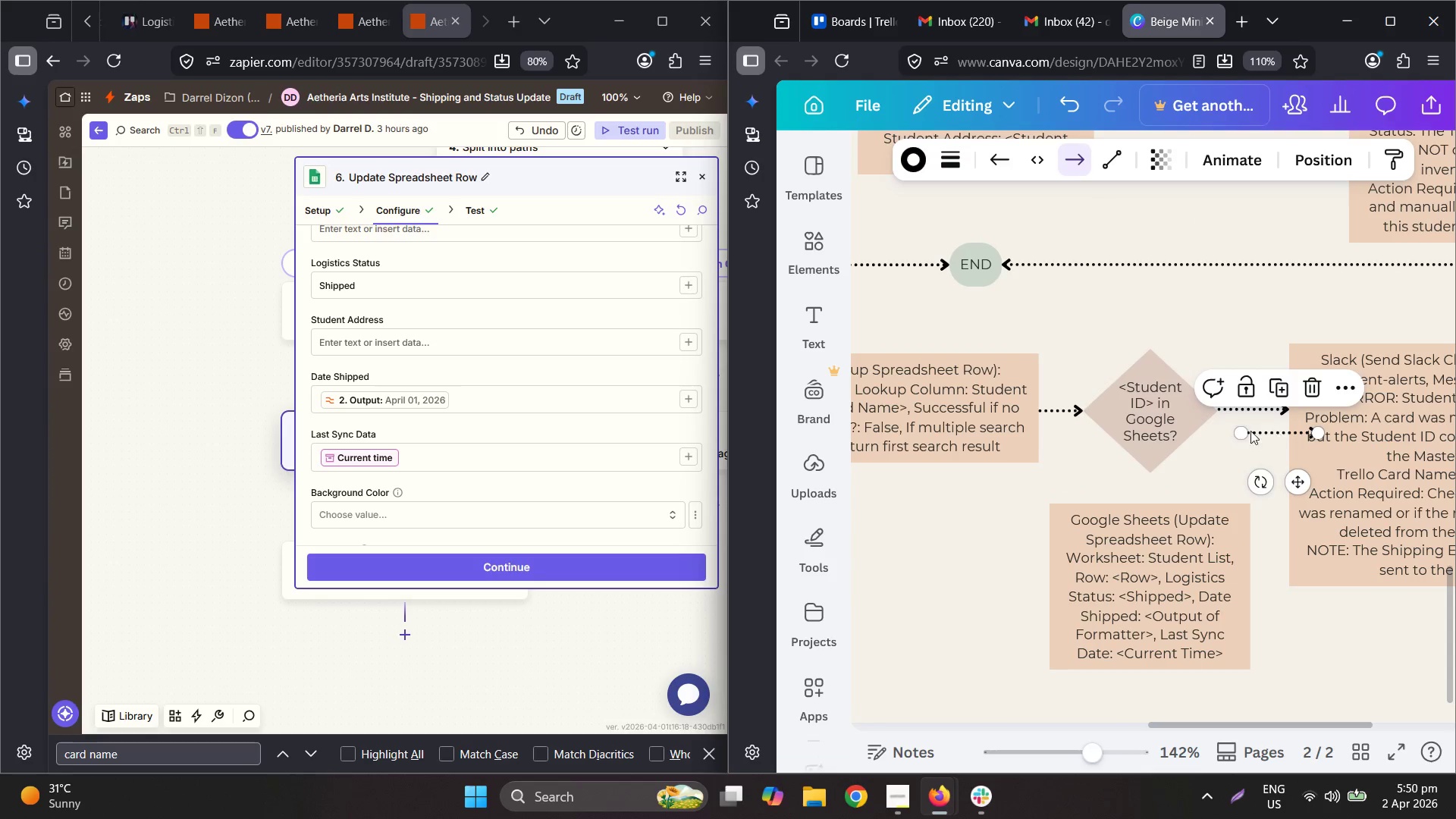 
left_click_drag(start_coordinate=[1242, 431], to_coordinate=[1144, 477])
 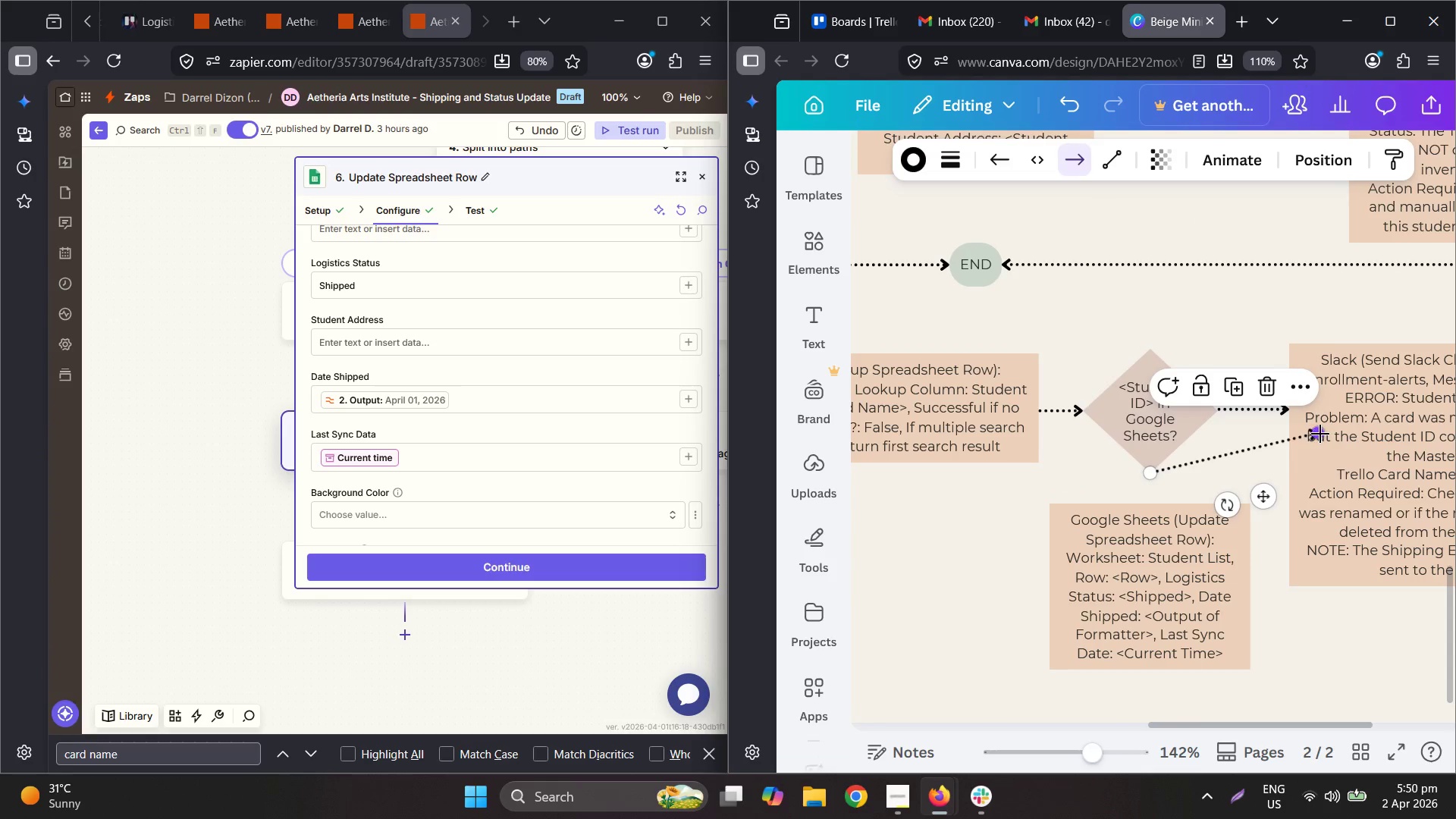 
left_click_drag(start_coordinate=[1320, 433], to_coordinate=[1148, 496])
 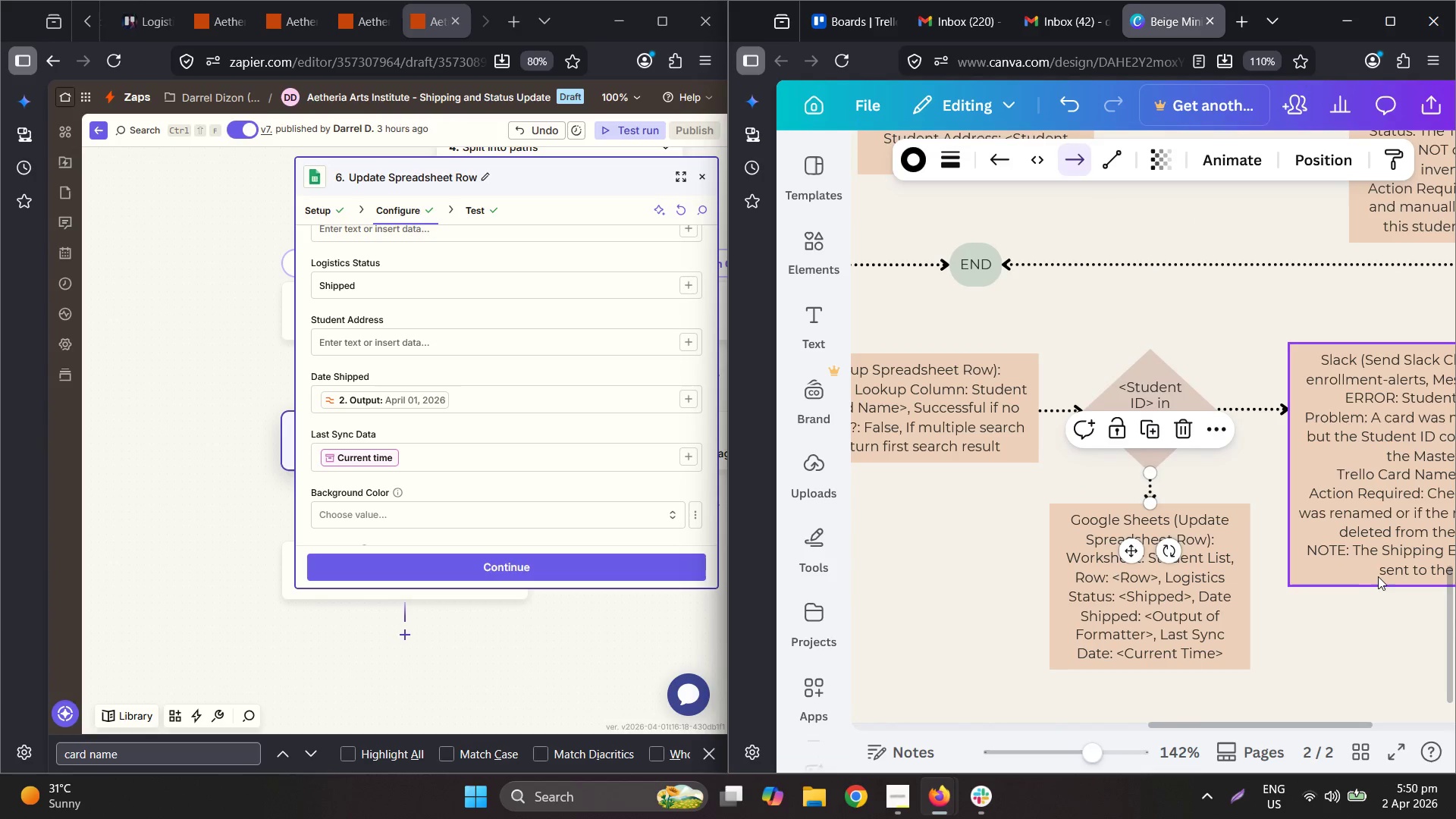 
left_click([1382, 610])
 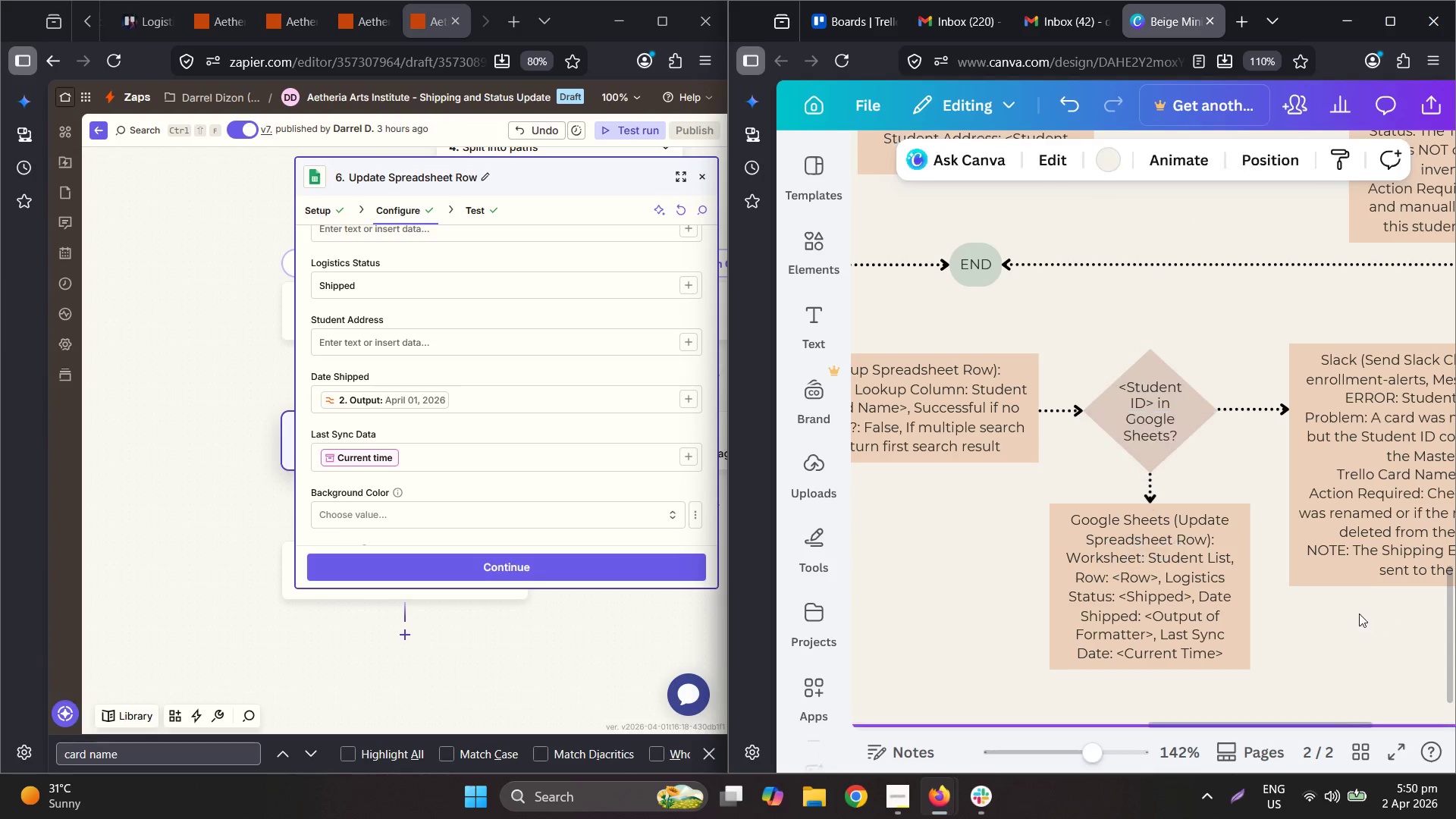 
hold_key(key=ControlLeft, duration=0.44)
scroll: coordinate [1259, 532], scroll_direction: up, amount: 2.0
 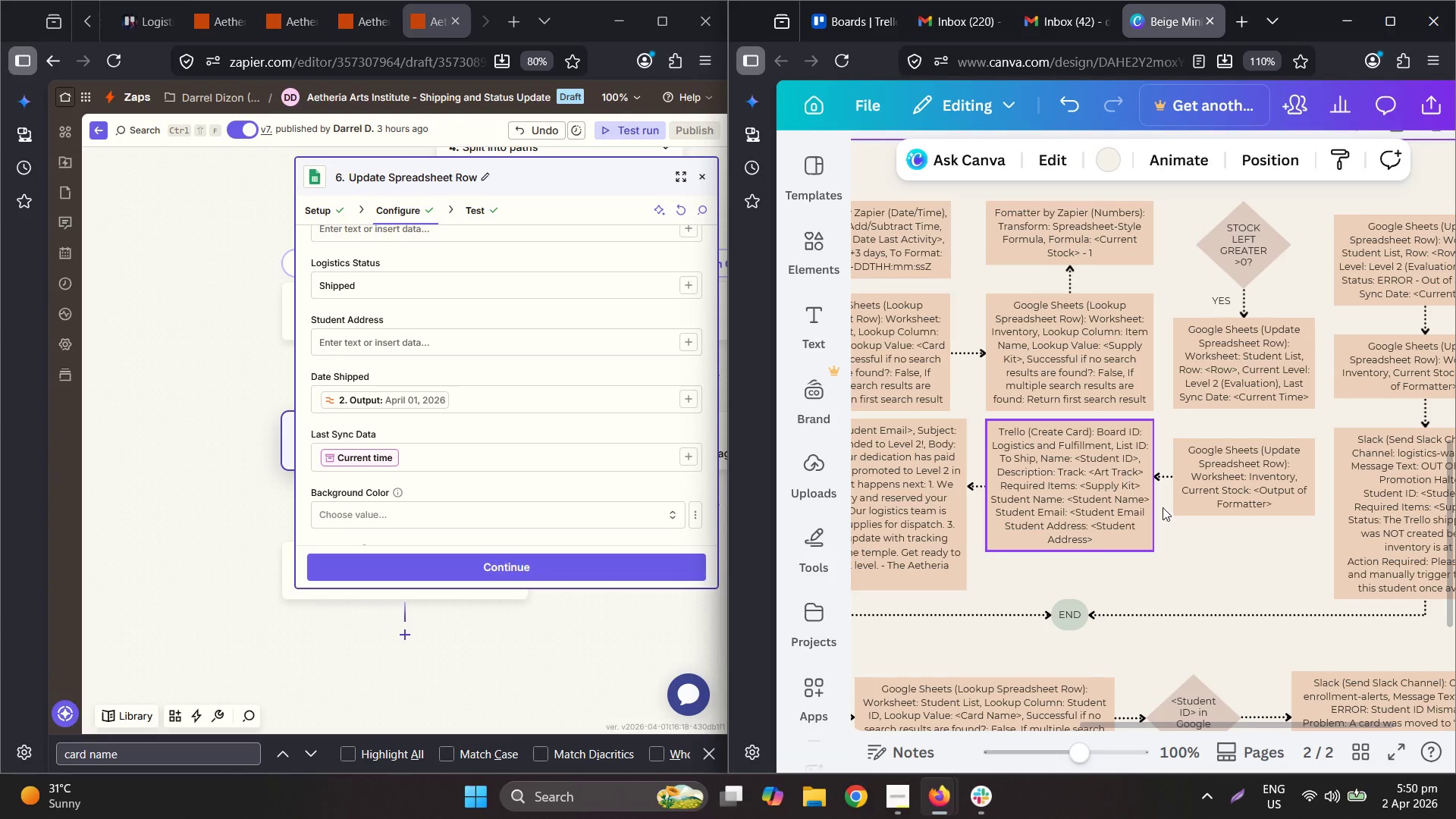 
left_click_drag(start_coordinate=[1216, 729], to_coordinate=[1065, 726])
 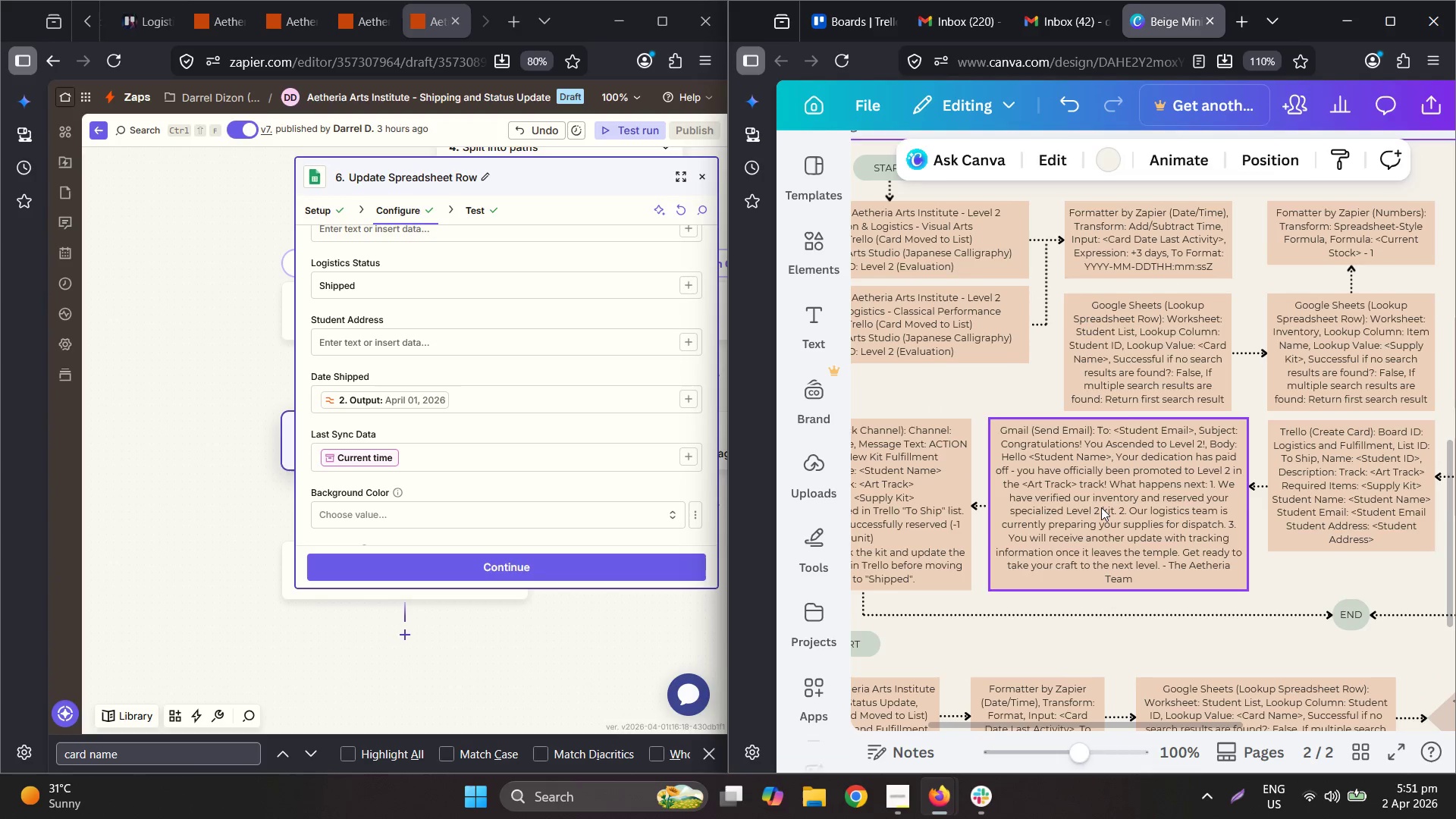 
key(Control+ControlLeft)
 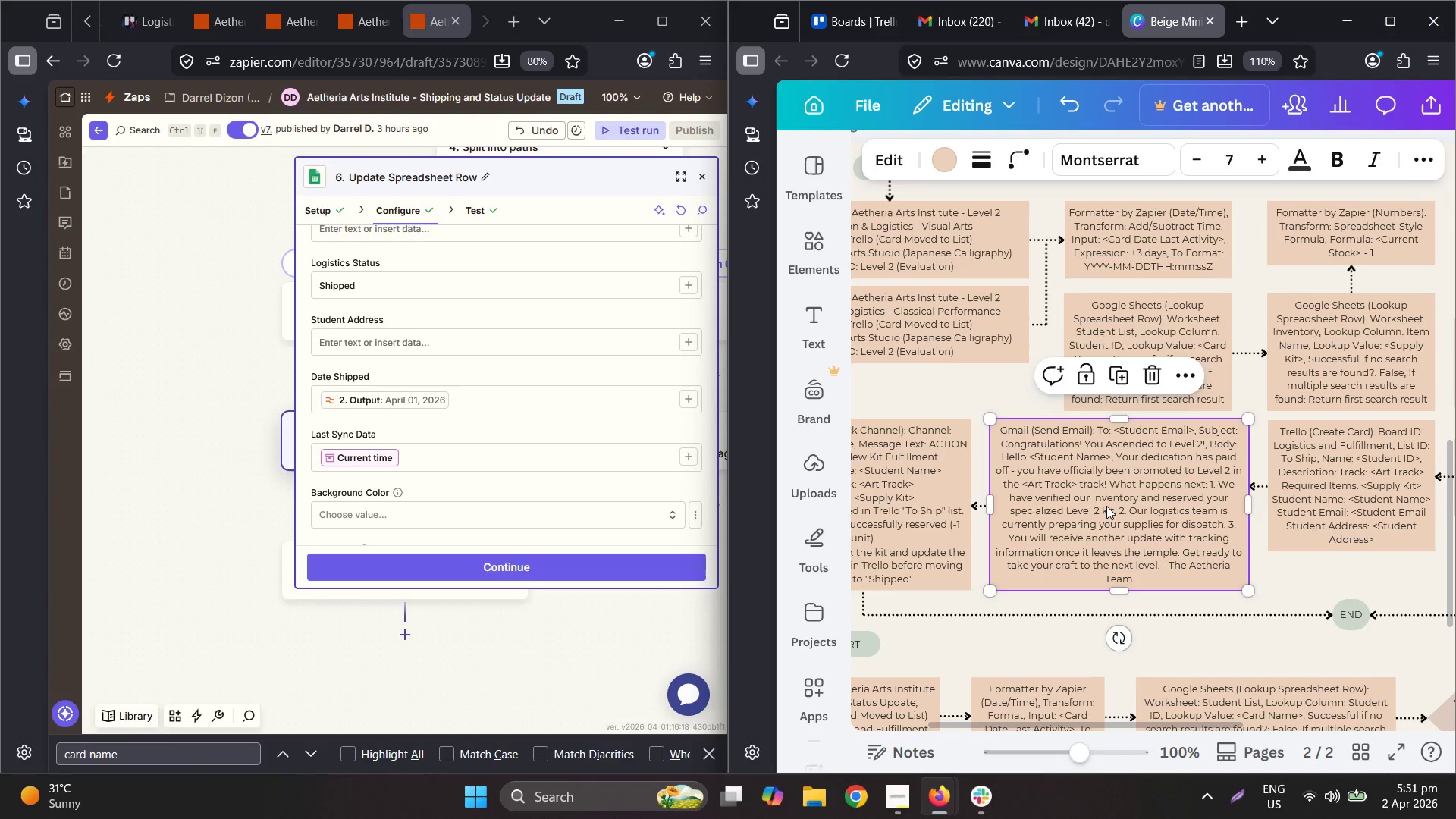 
key(Control+C)
 